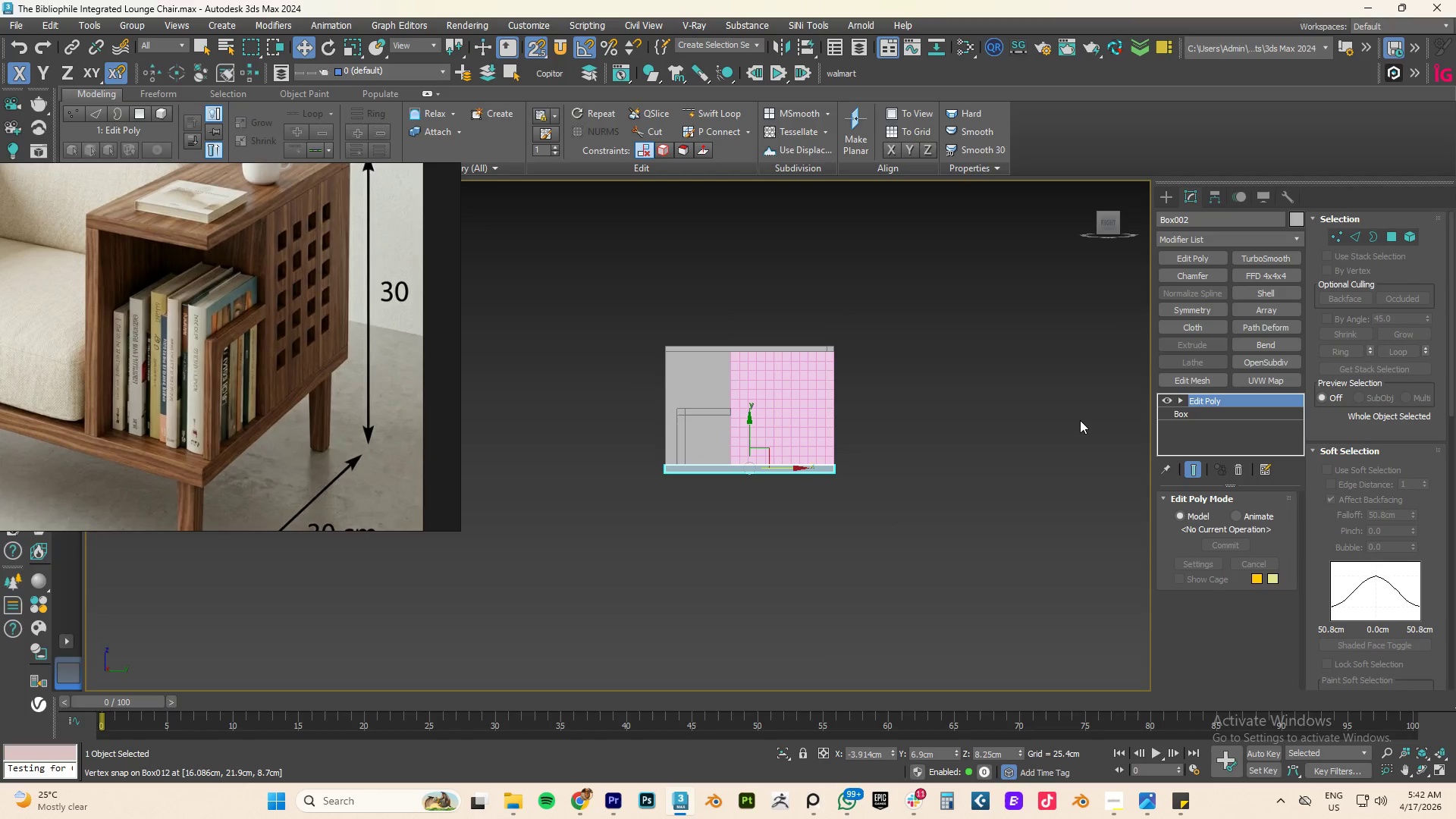 
key(1)
 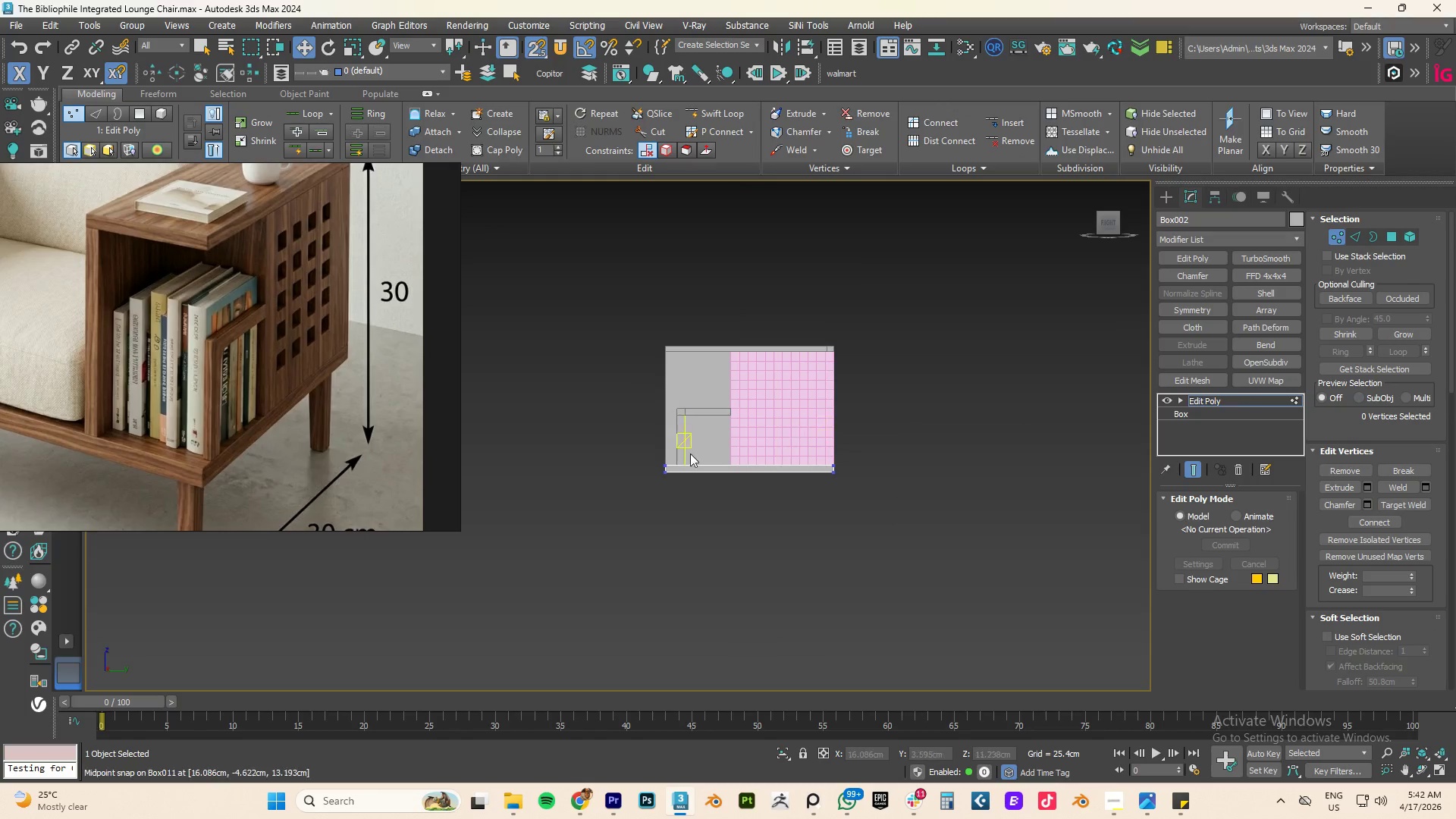 
scroll: coordinate [679, 458], scroll_direction: up, amount: 5.0
 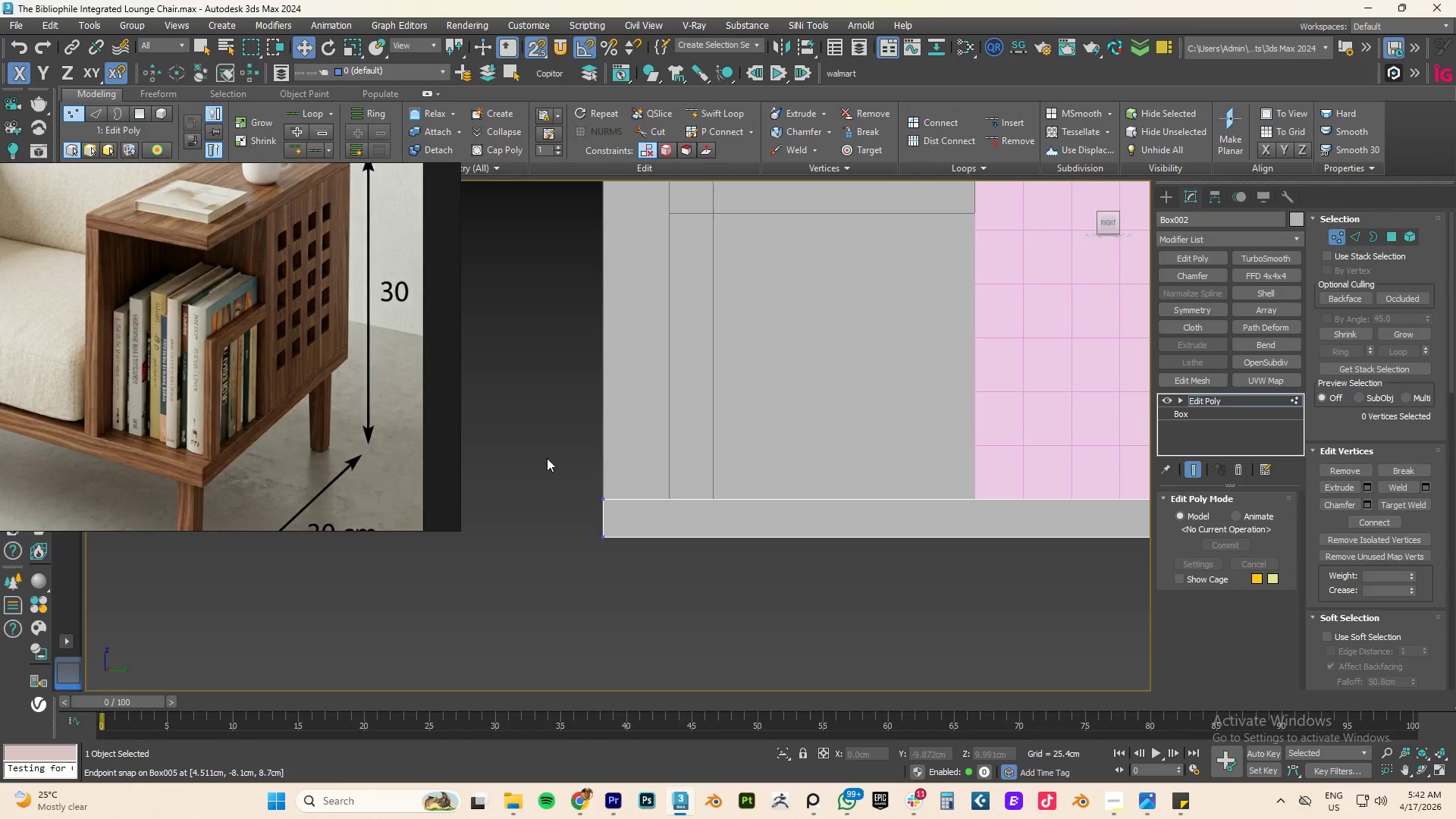 
scroll: coordinate [585, 453], scroll_direction: down, amount: 3.0
 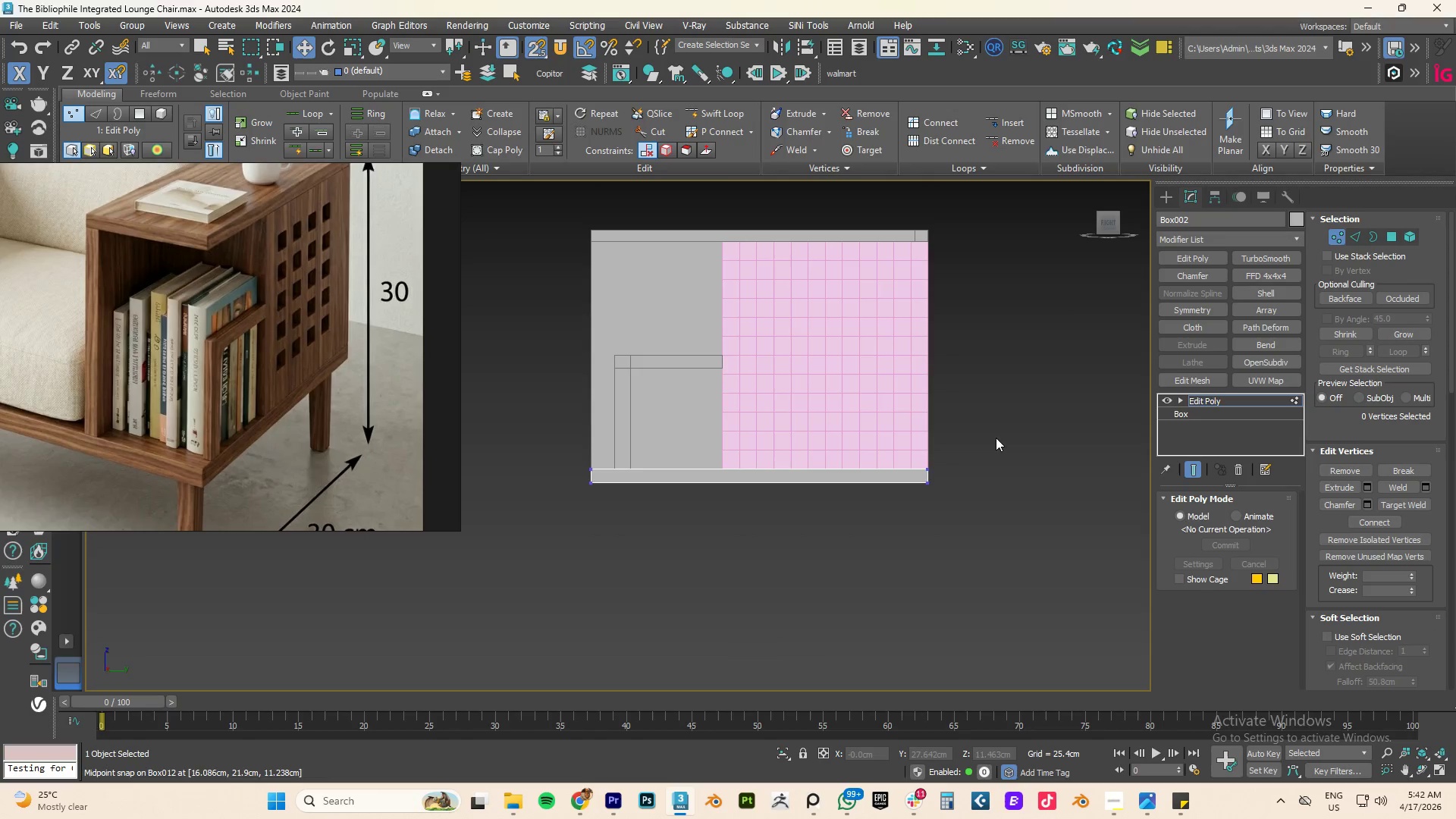 
left_click_drag(start_coordinate=[1003, 437], to_coordinate=[556, 472])
 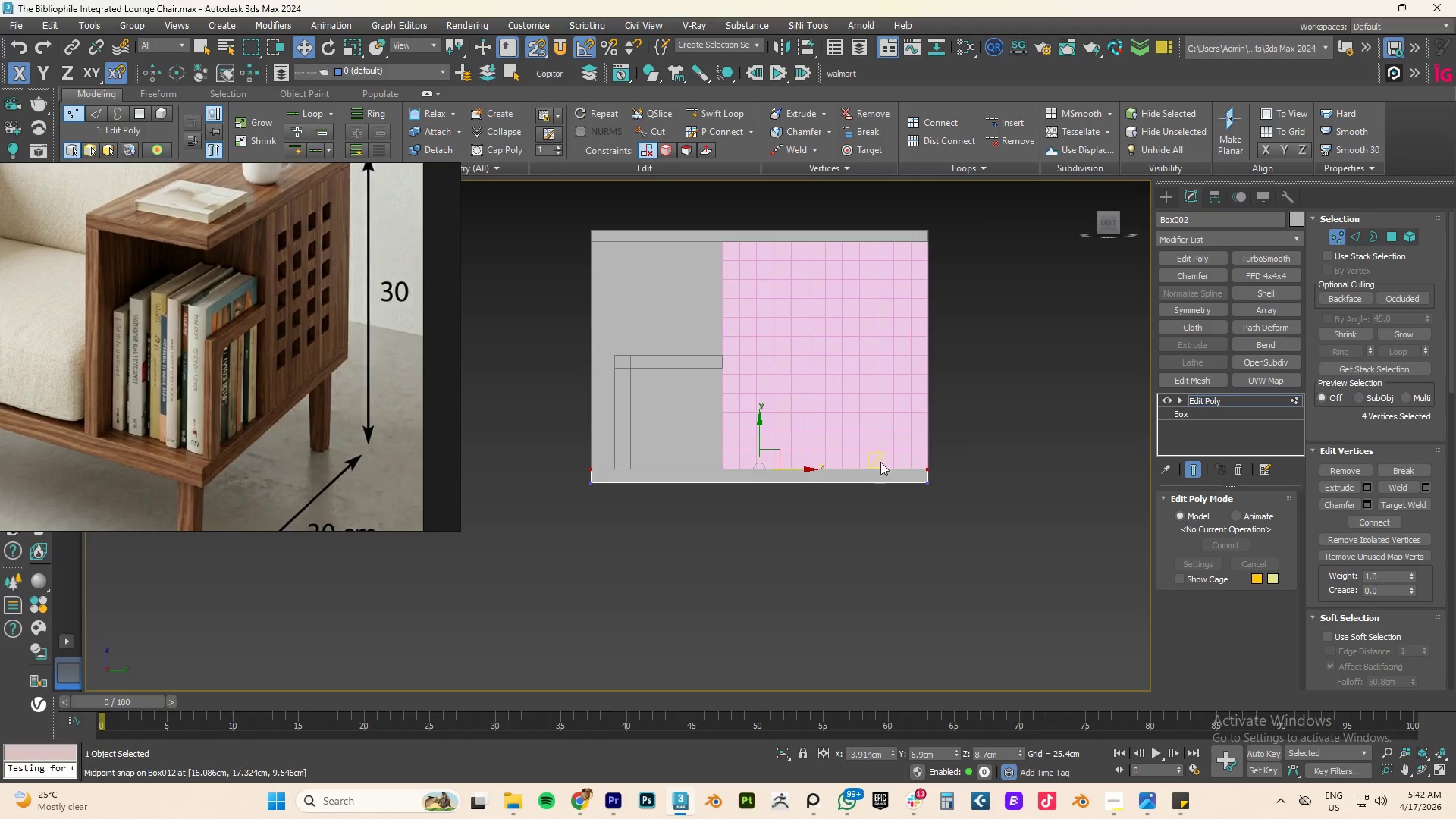 
scroll: coordinate [880, 462], scroll_direction: up, amount: 3.0
 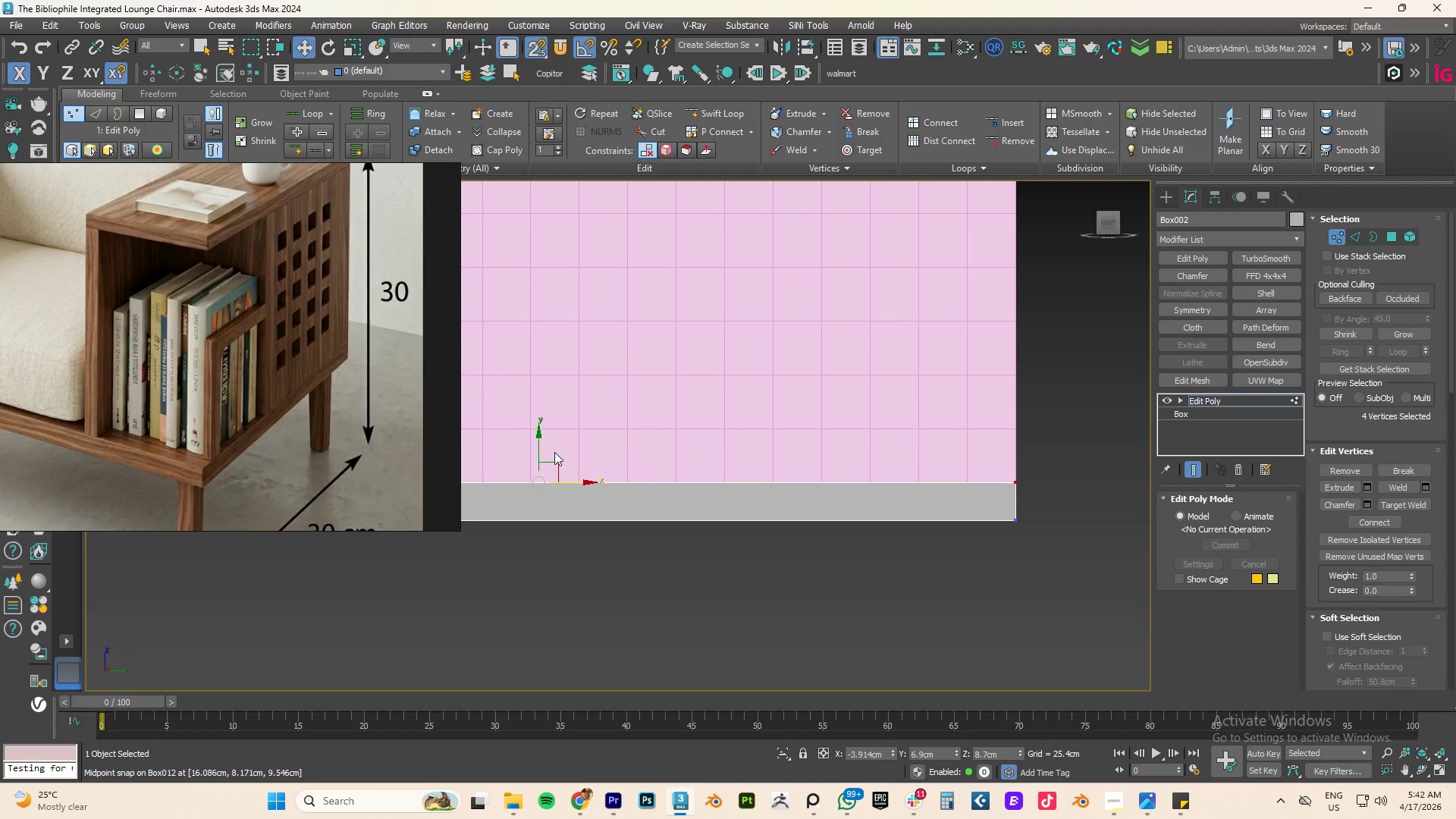 
left_click([538, 450])
 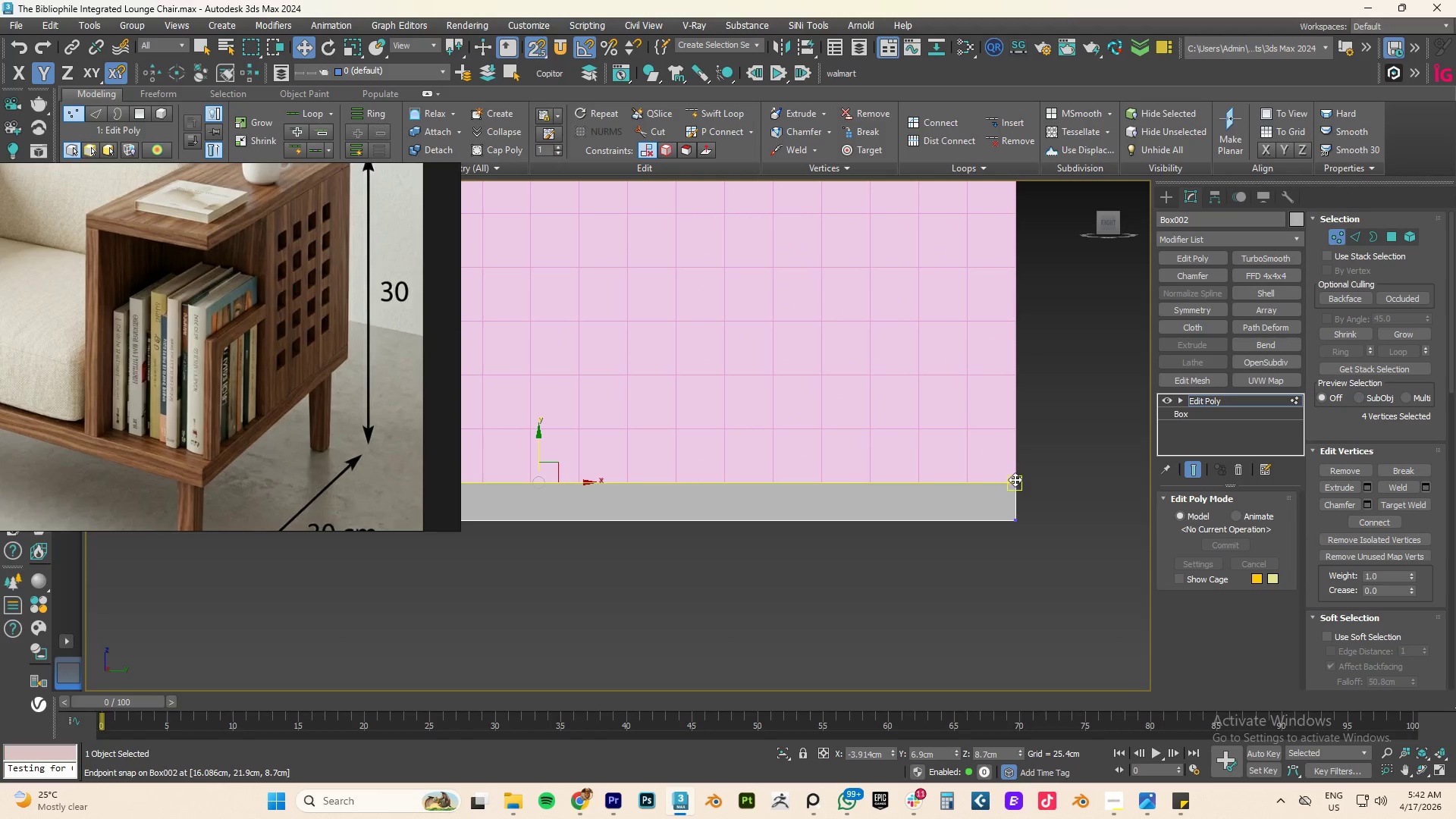 
left_click_drag(start_coordinate=[1015, 480], to_coordinate=[1013, 484])
 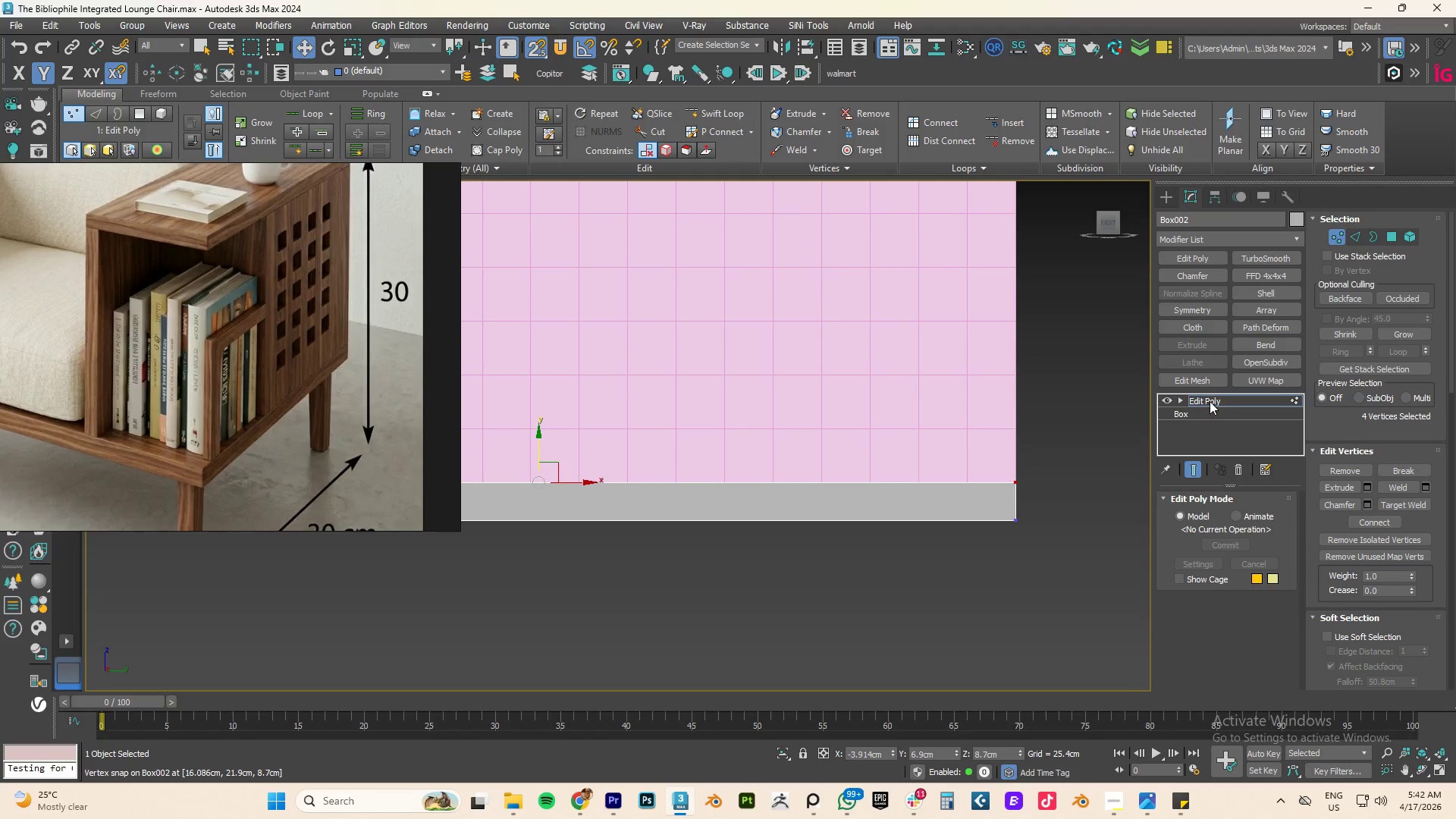 
left_click([1210, 400])
 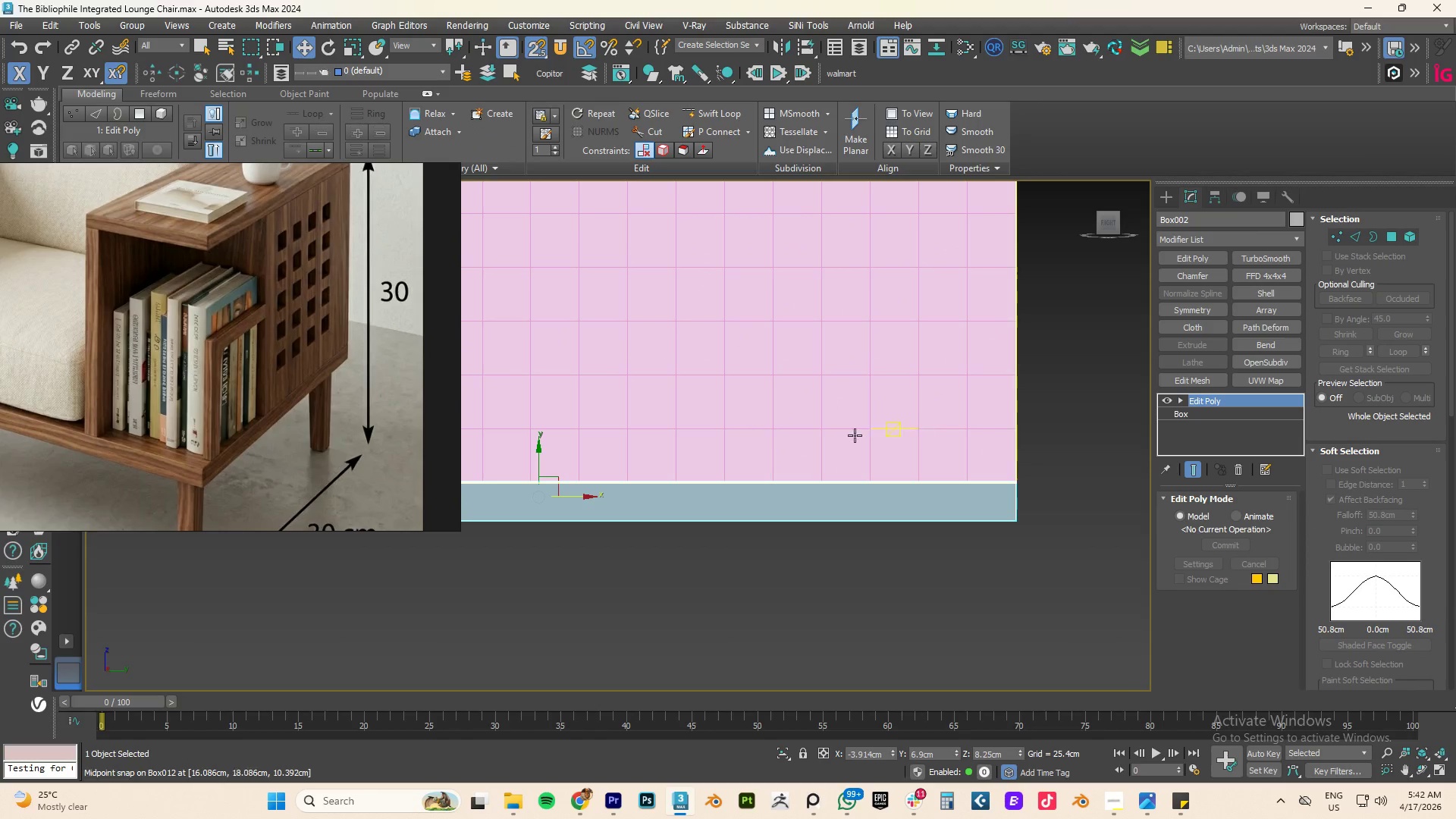 
scroll: coordinate [777, 441], scroll_direction: down, amount: 5.0
 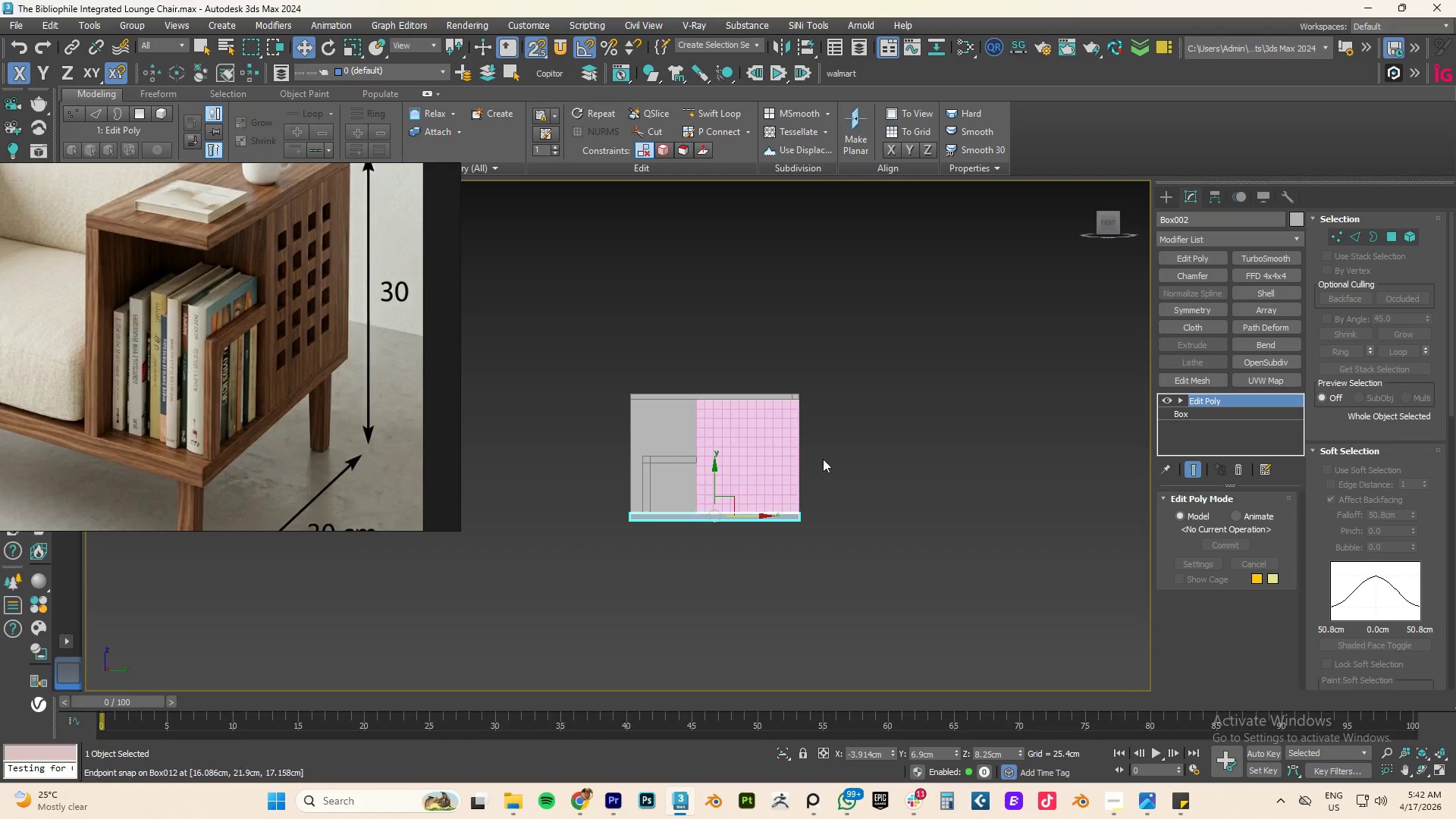 
hold_key(key=AltLeft, duration=1.09)
 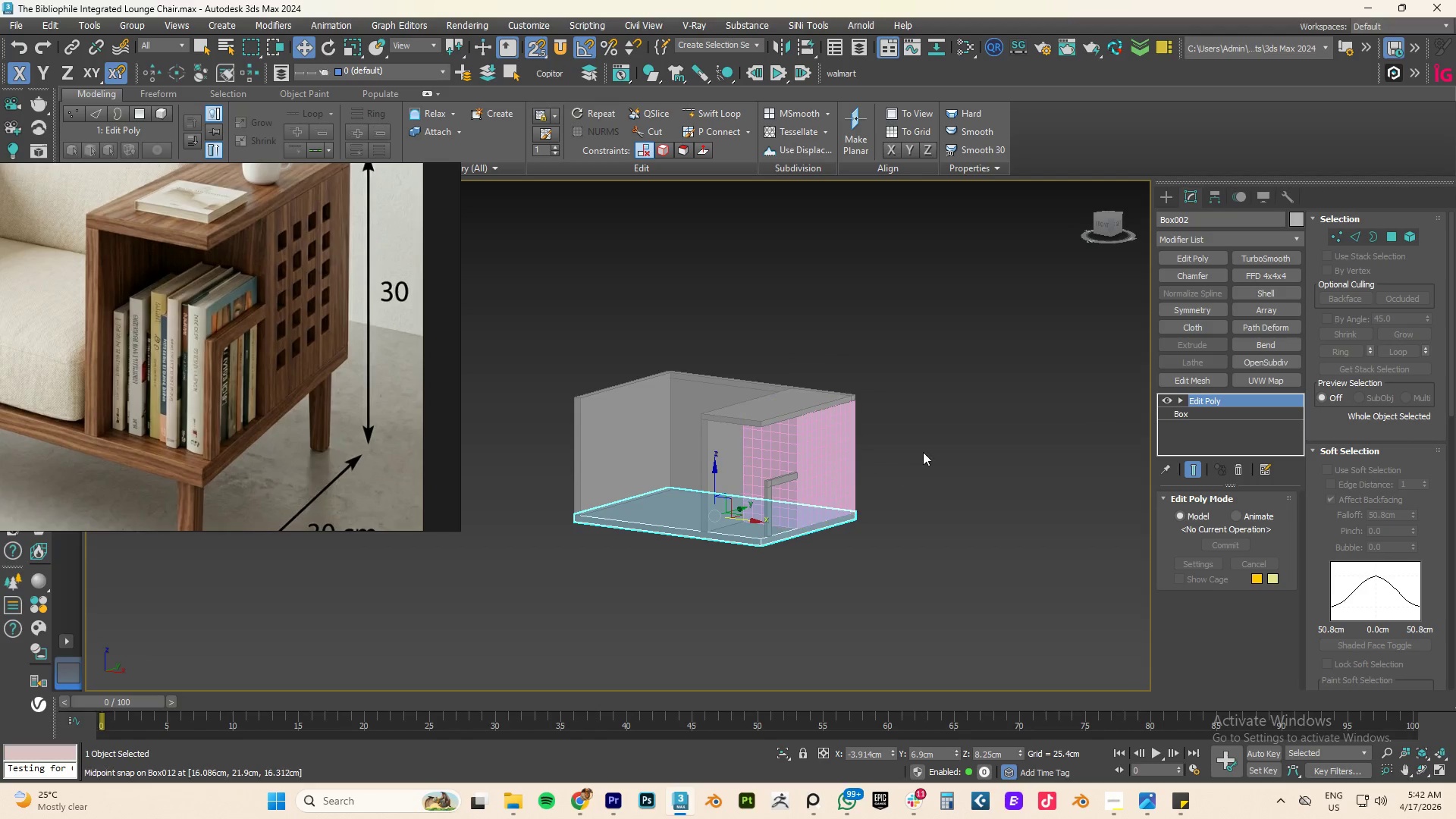 
left_click([923, 452])
 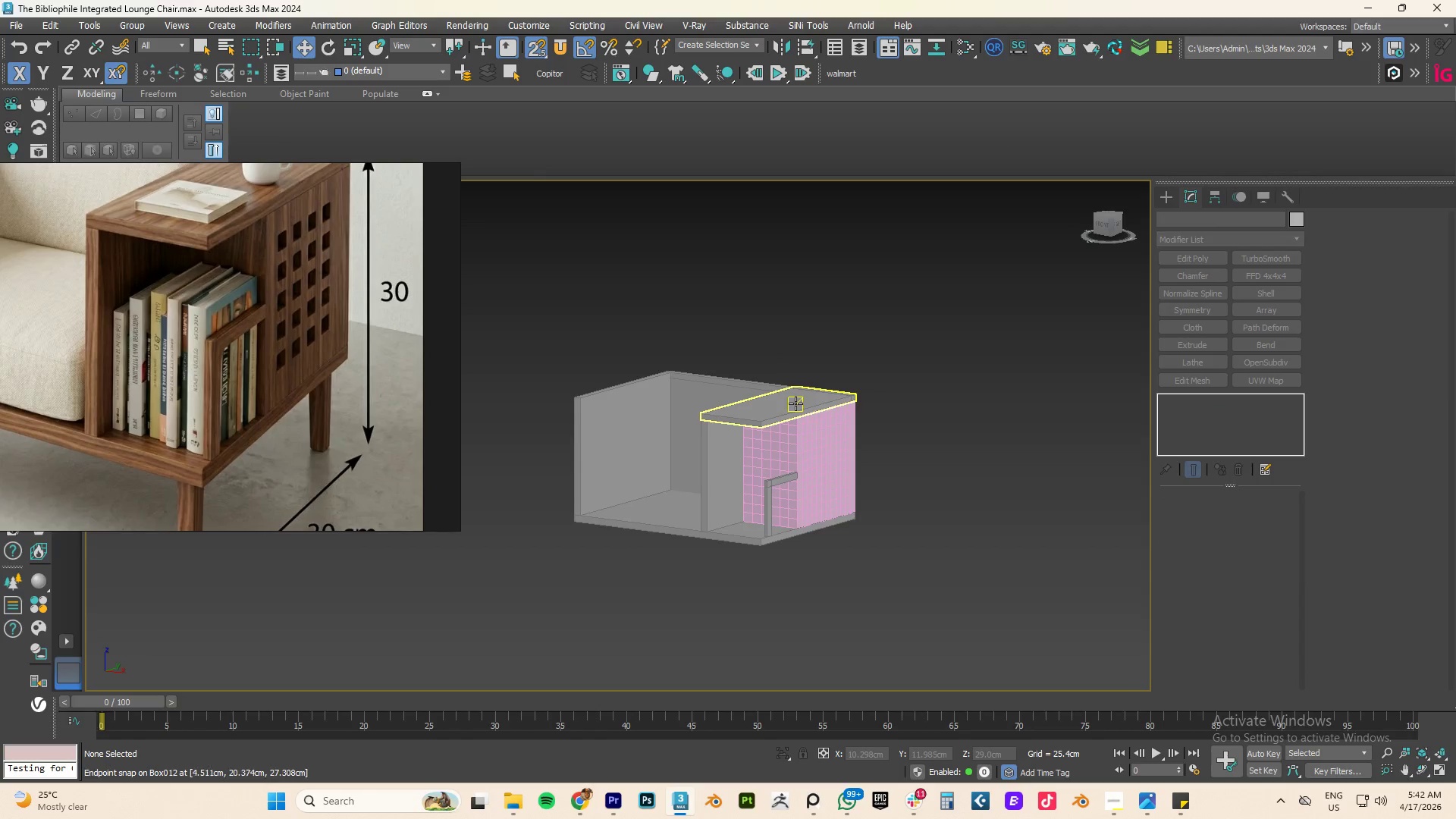 
scroll: coordinate [795, 403], scroll_direction: up, amount: 3.0
 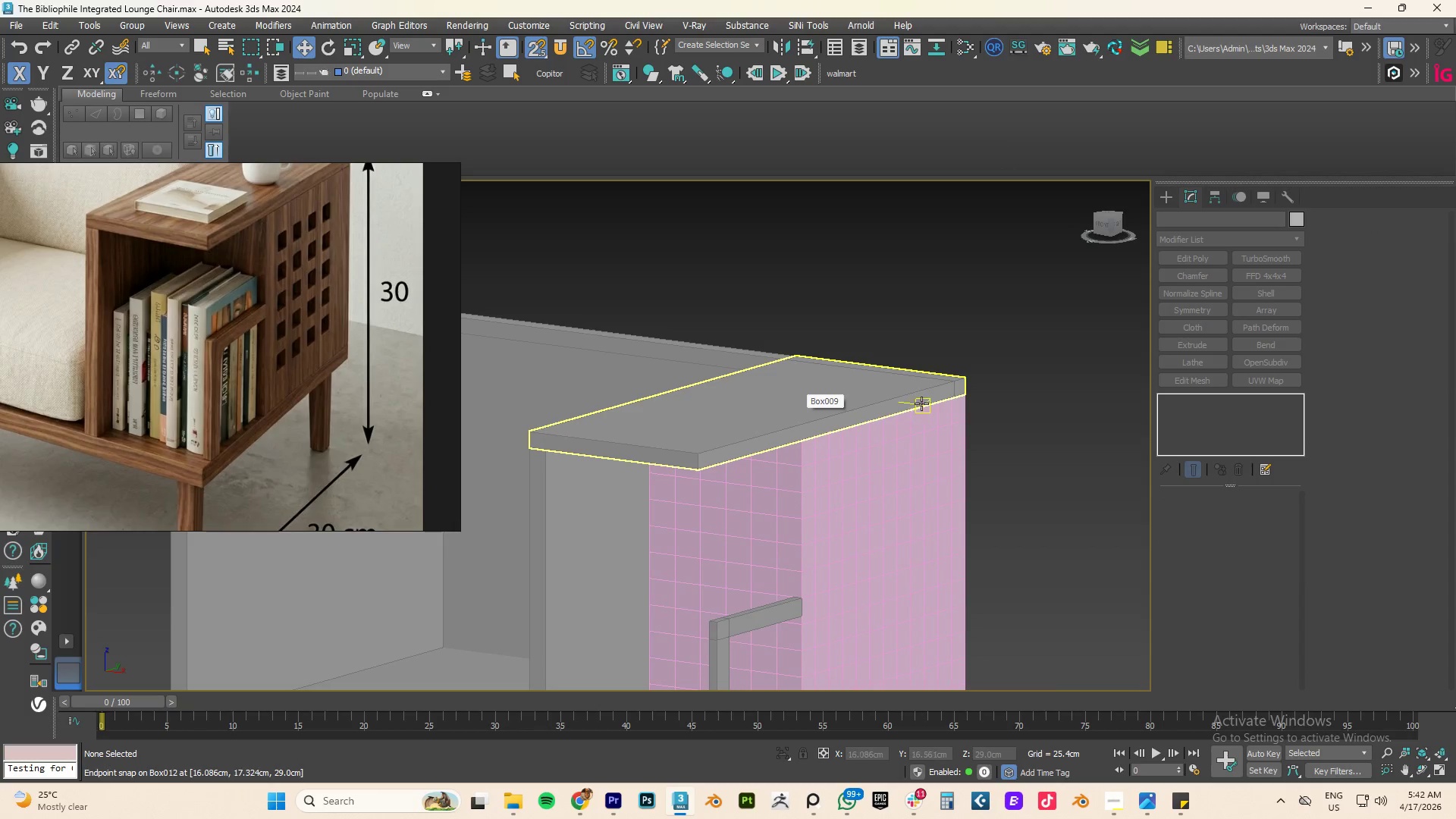 
hold_key(key=AltLeft, duration=0.78)
 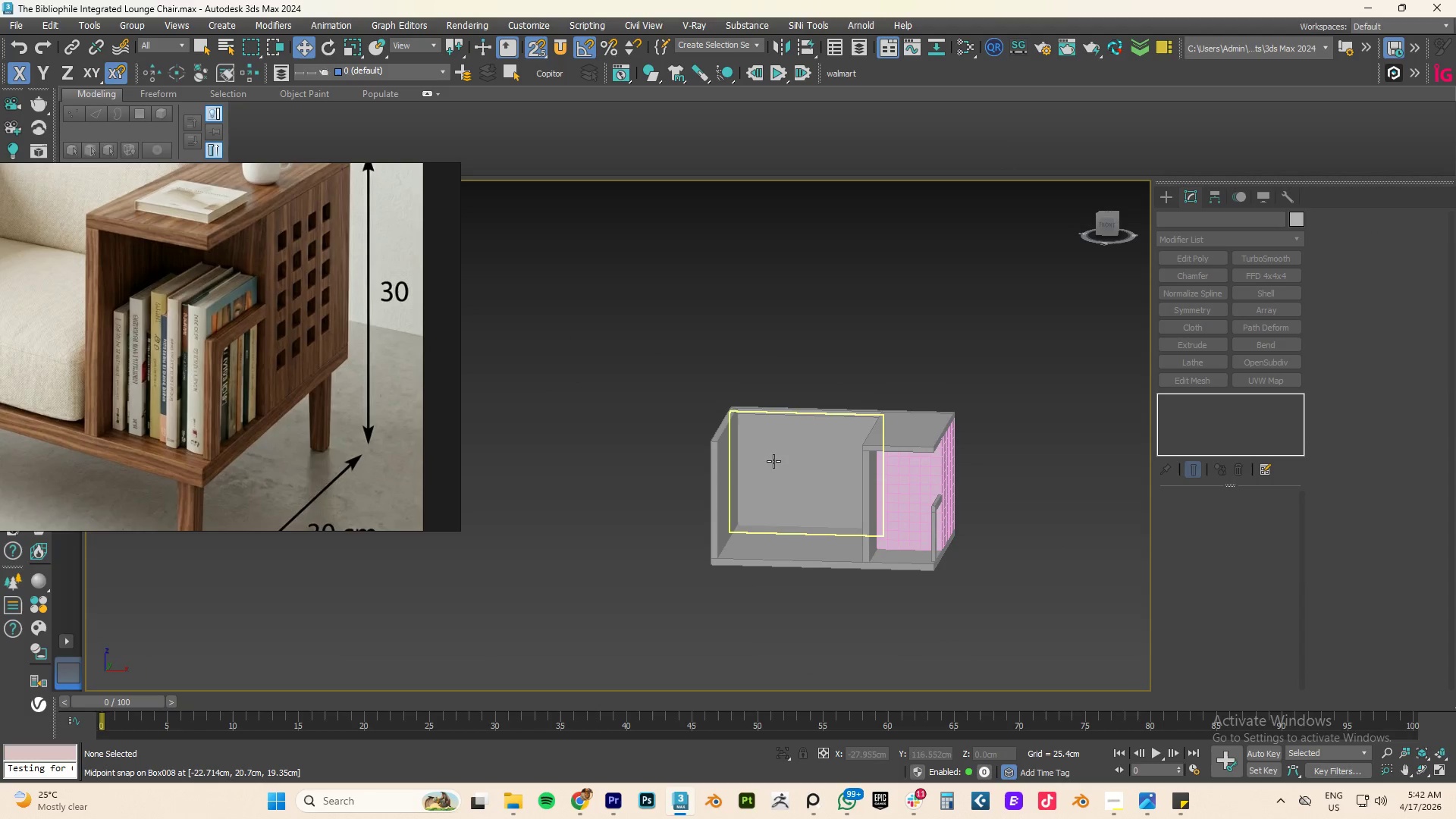 
scroll: coordinate [921, 403], scroll_direction: down, amount: 3.0
 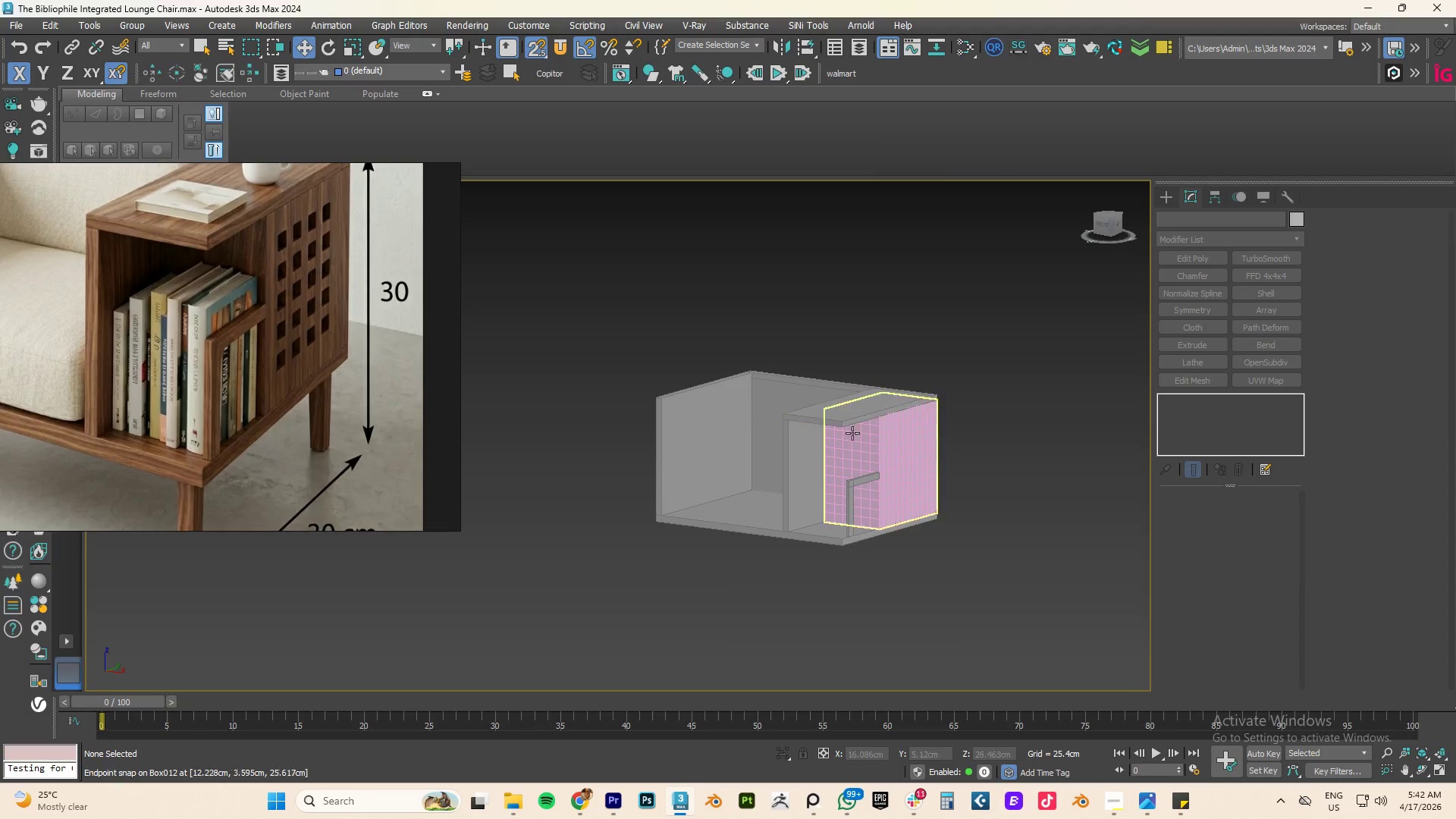 
left_click([774, 457])
 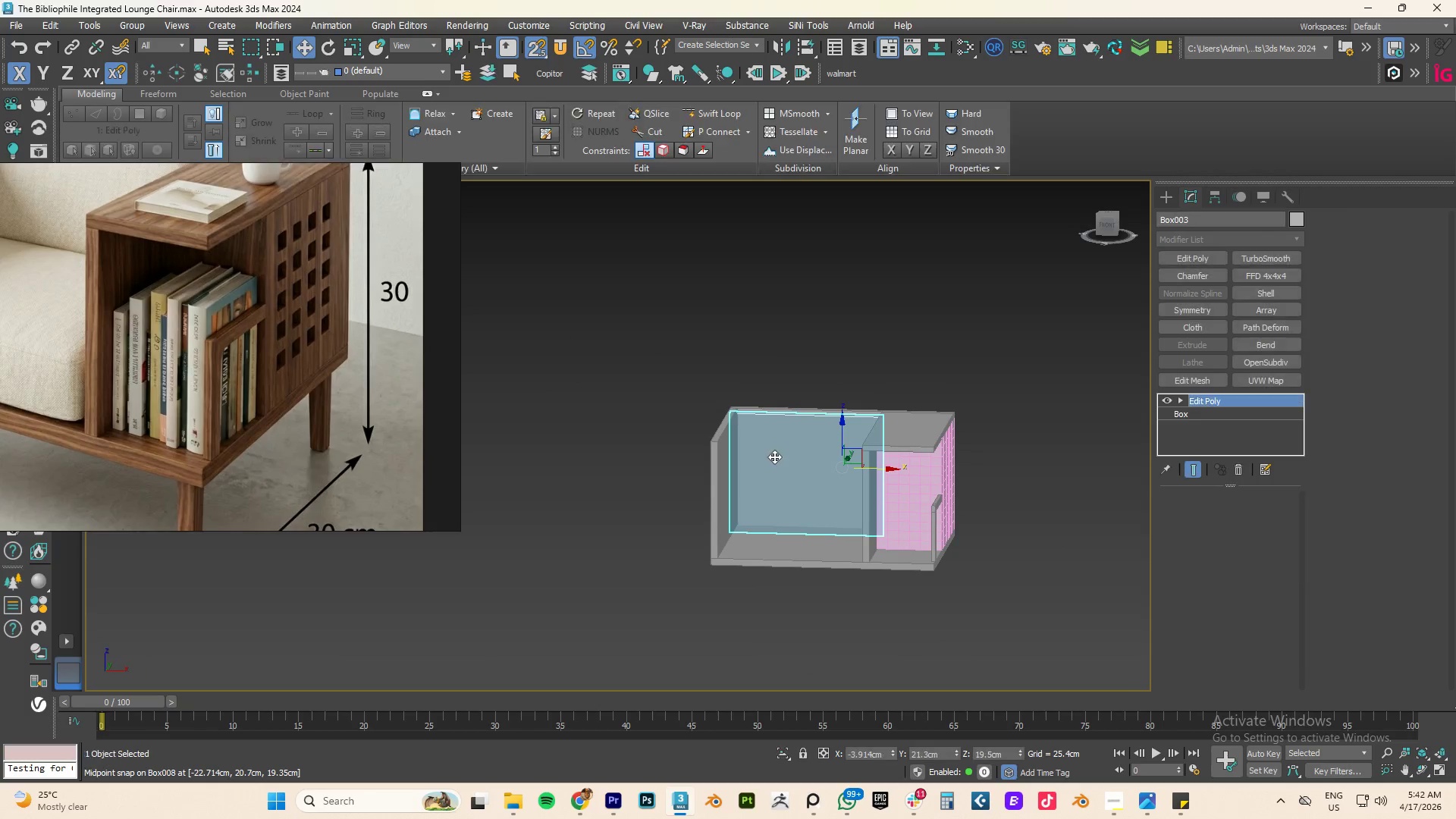 
hold_key(key=AltLeft, duration=3.81)
 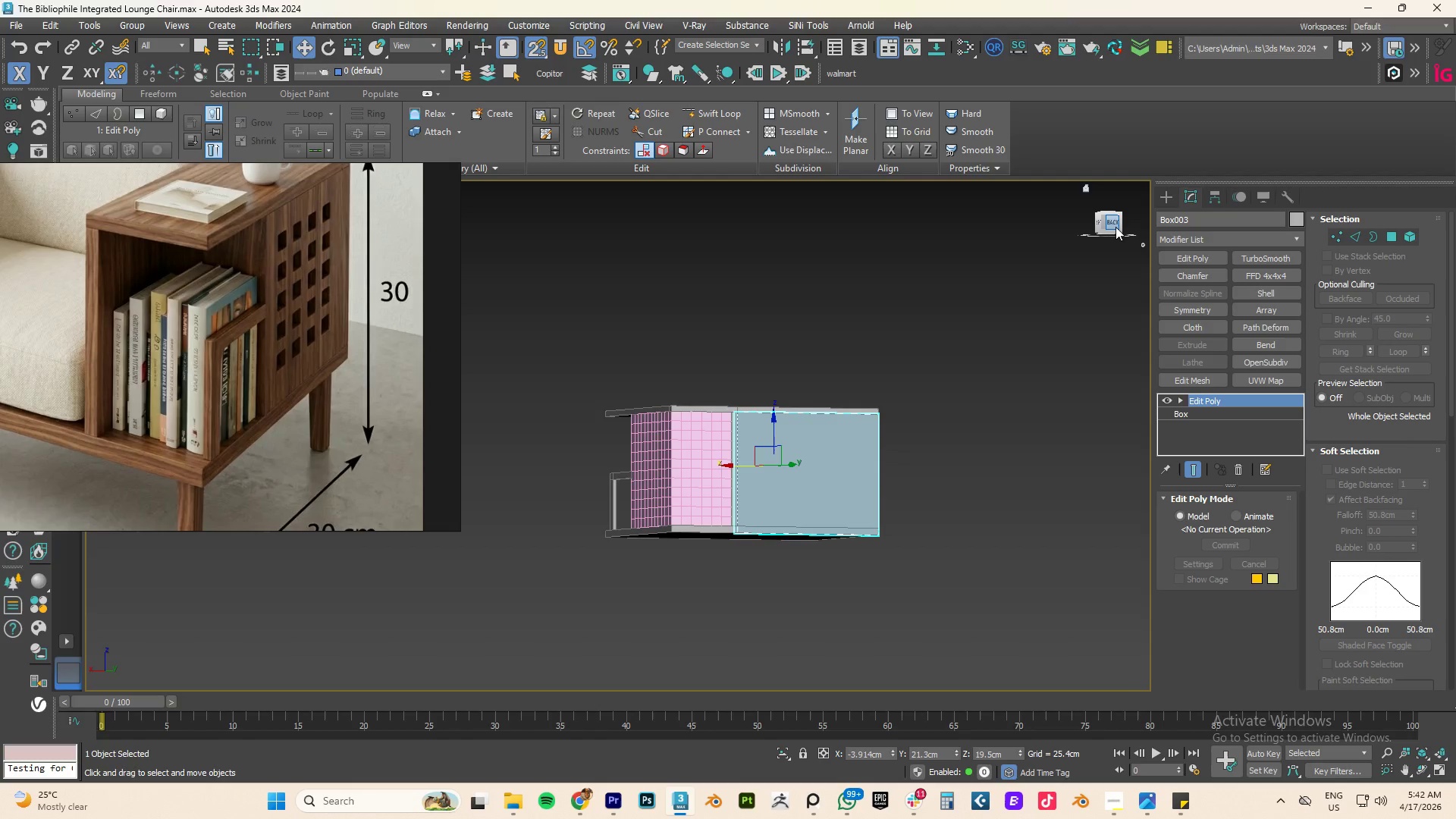 
left_click([1113, 221])
 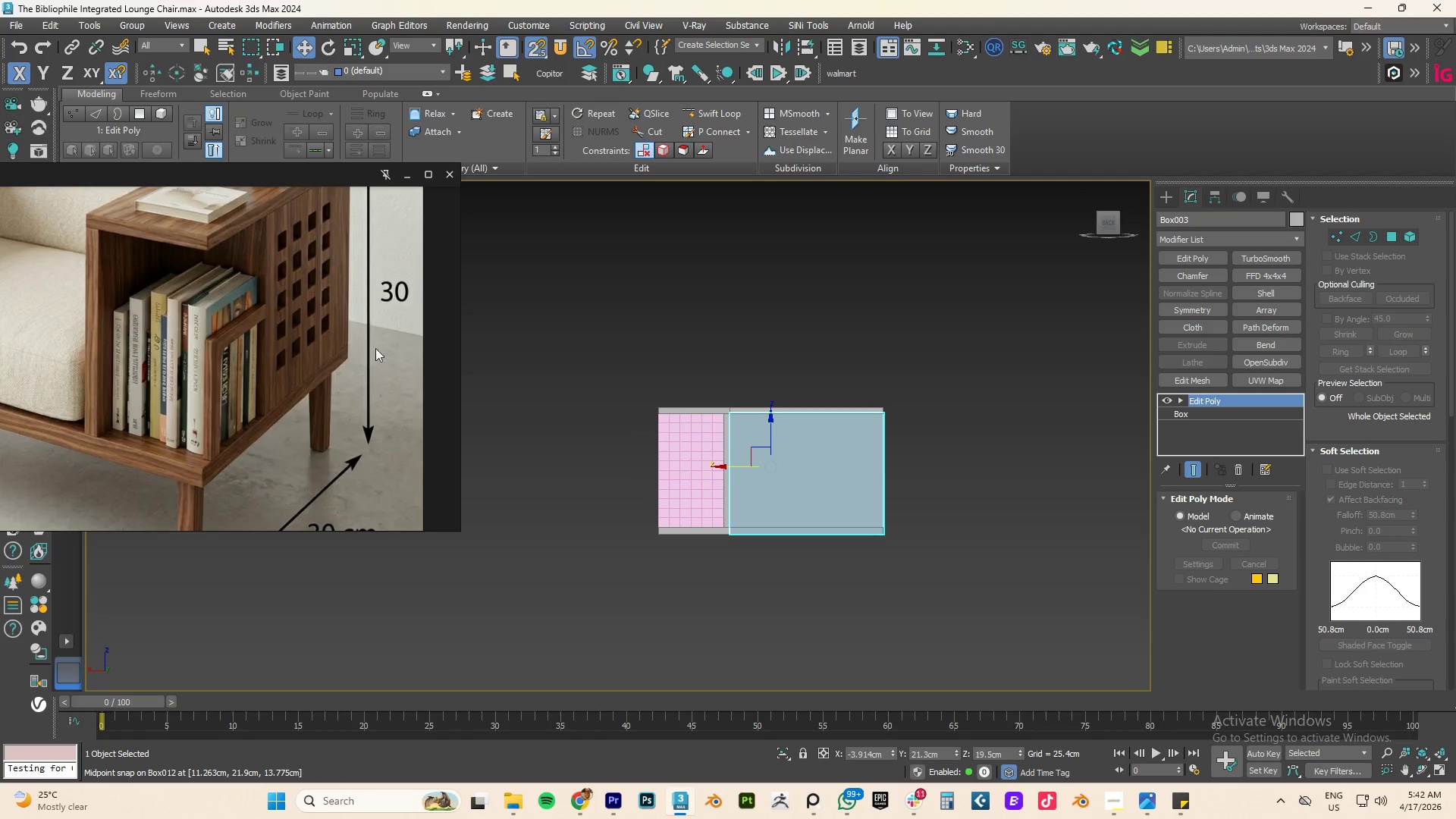 
scroll: coordinate [831, 534], scroll_direction: up, amount: 2.0
 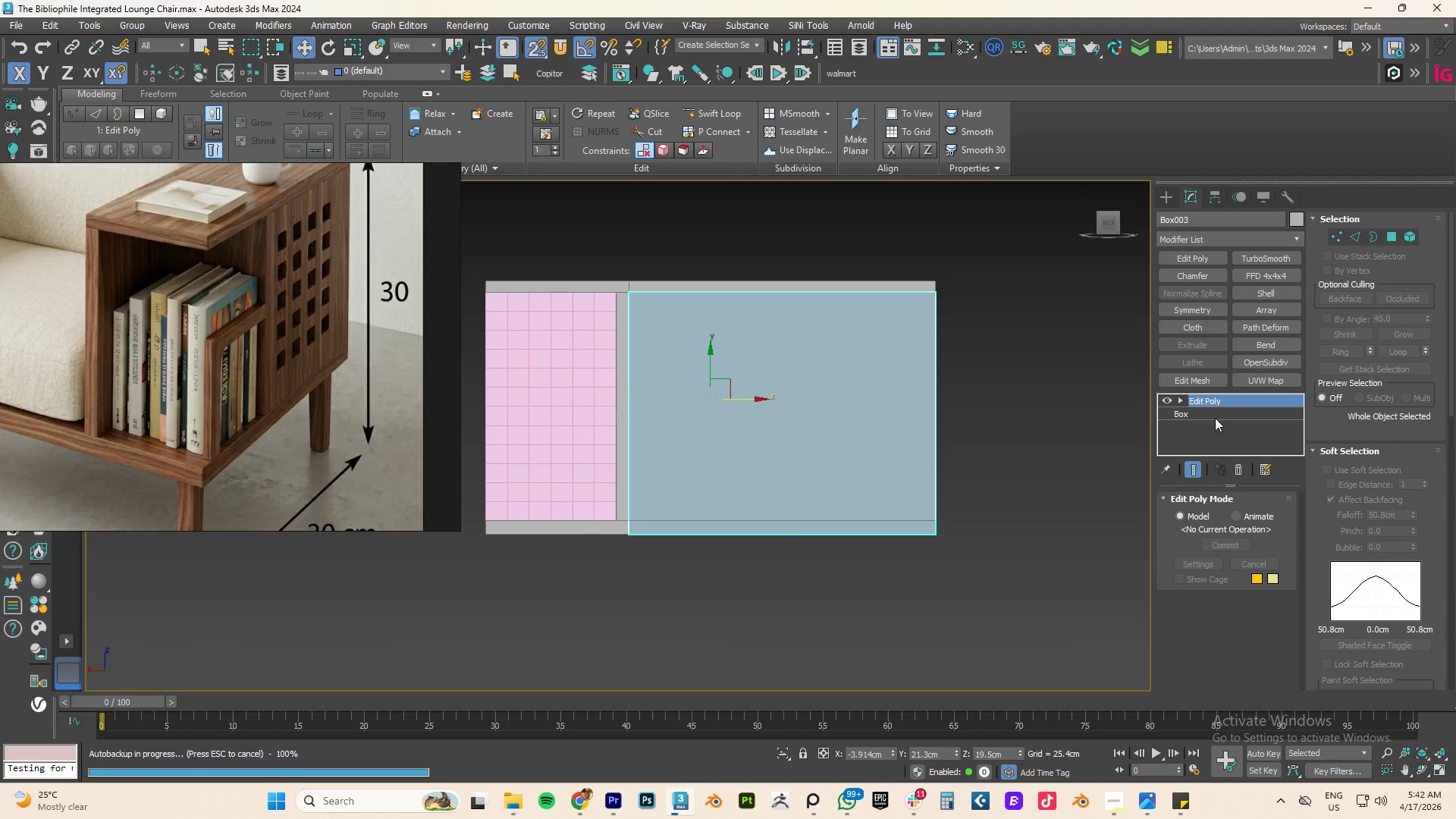 
key(1)
 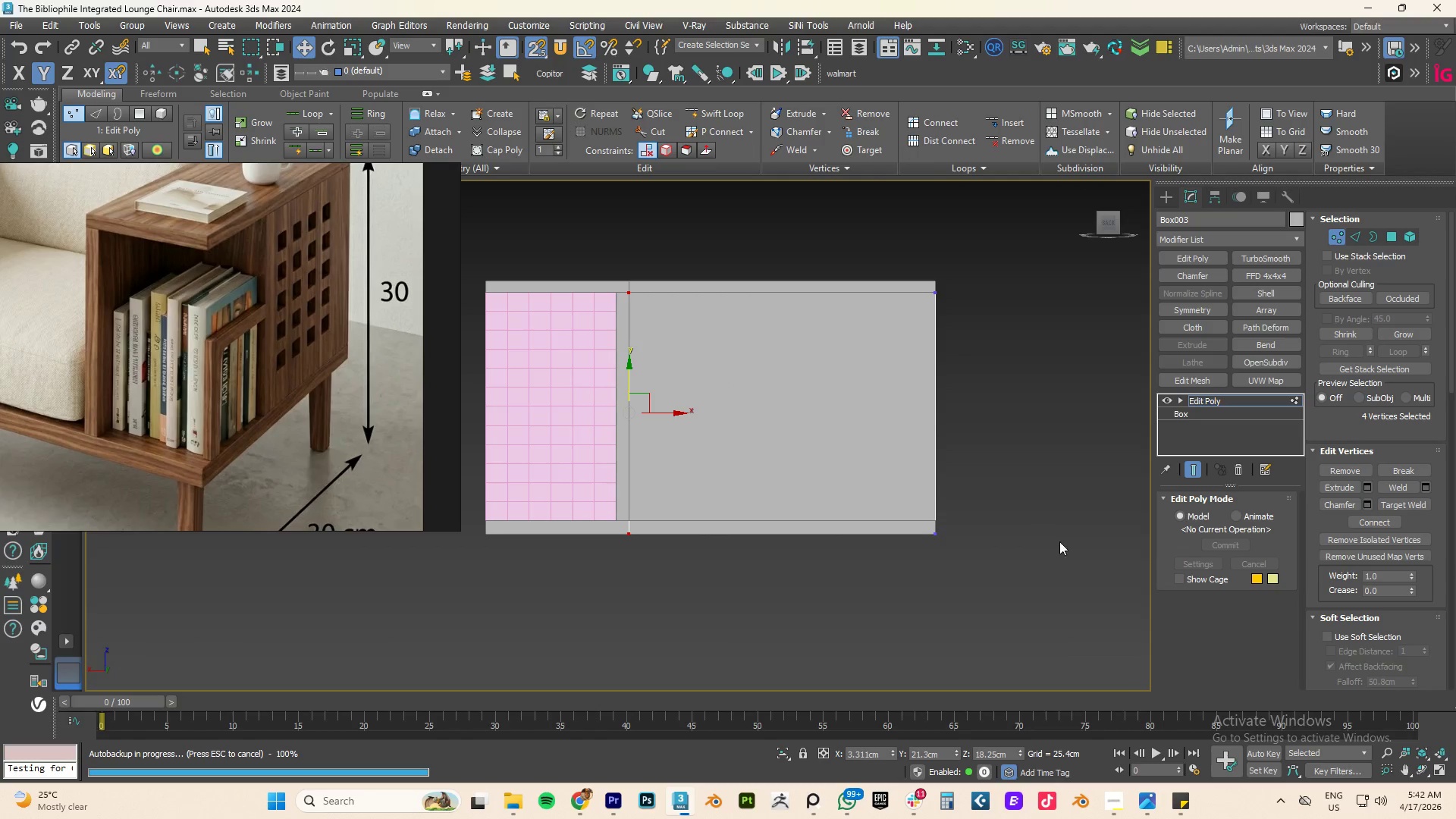 
left_click_drag(start_coordinate=[1043, 588], to_coordinate=[518, 502])
 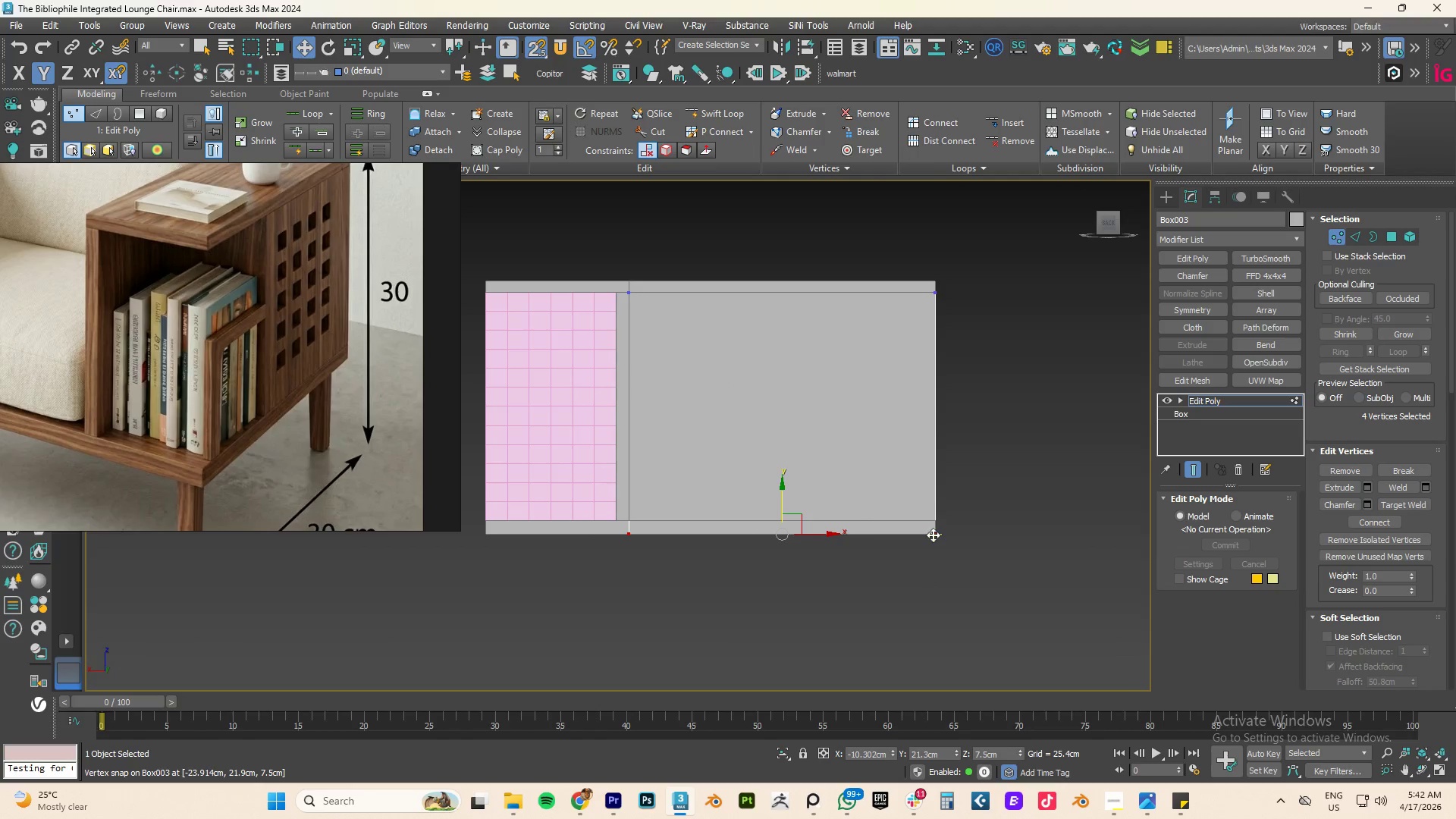 
left_click_drag(start_coordinate=[932, 535], to_coordinate=[934, 518])
 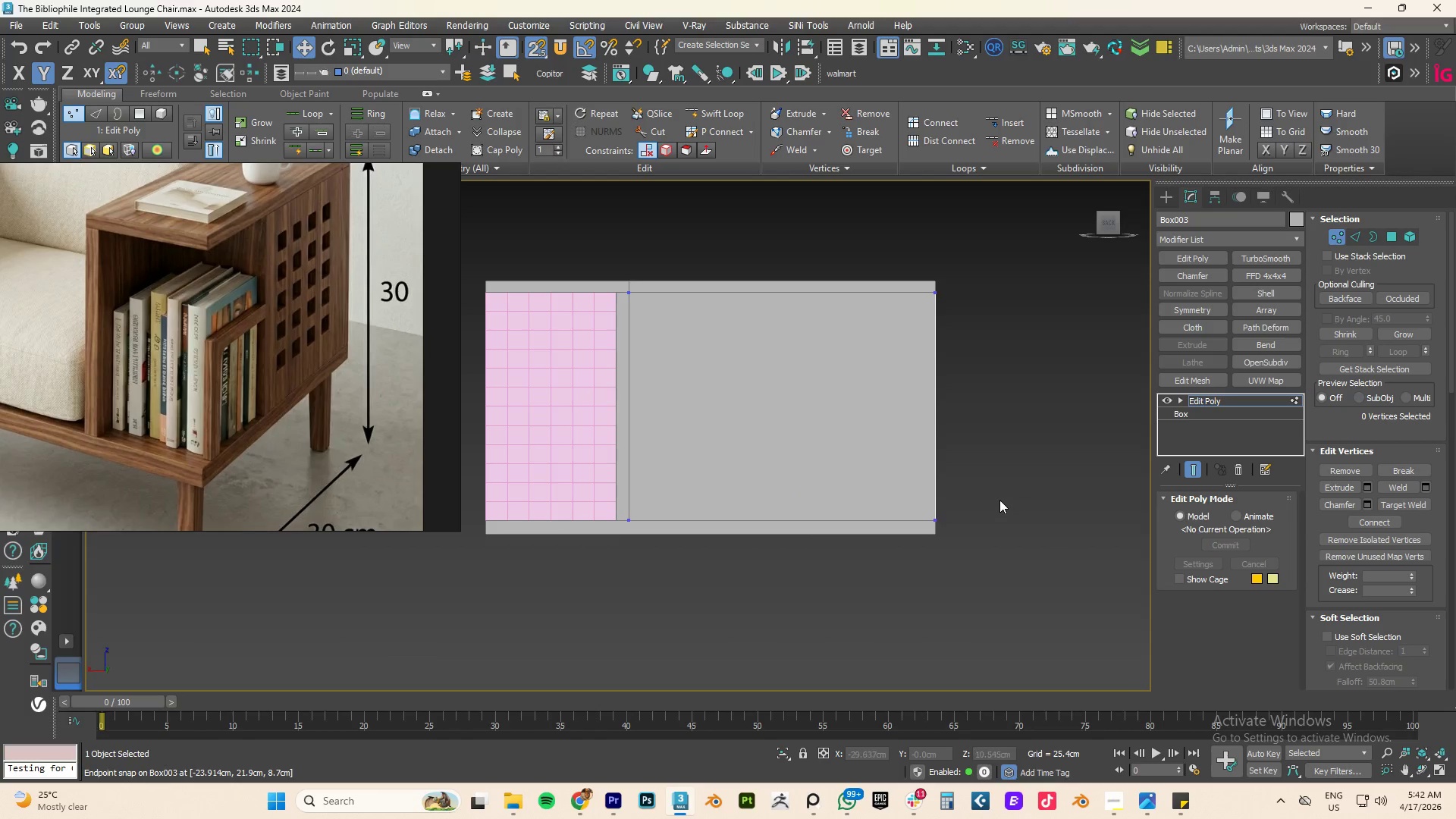 
scroll: coordinate [847, 576], scroll_direction: up, amount: 7.0
 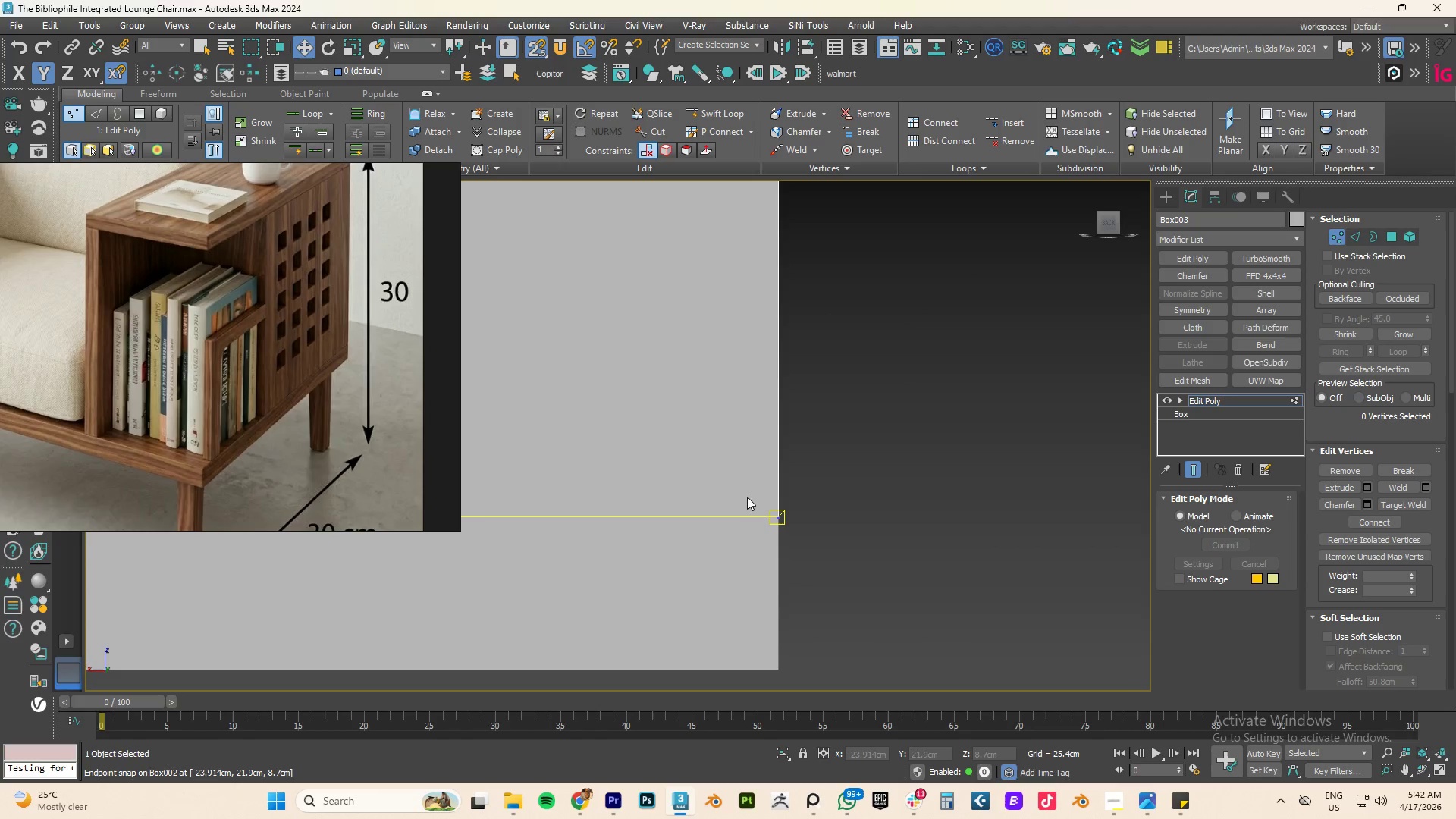 
scroll: coordinate [781, 530], scroll_direction: down, amount: 3.0
 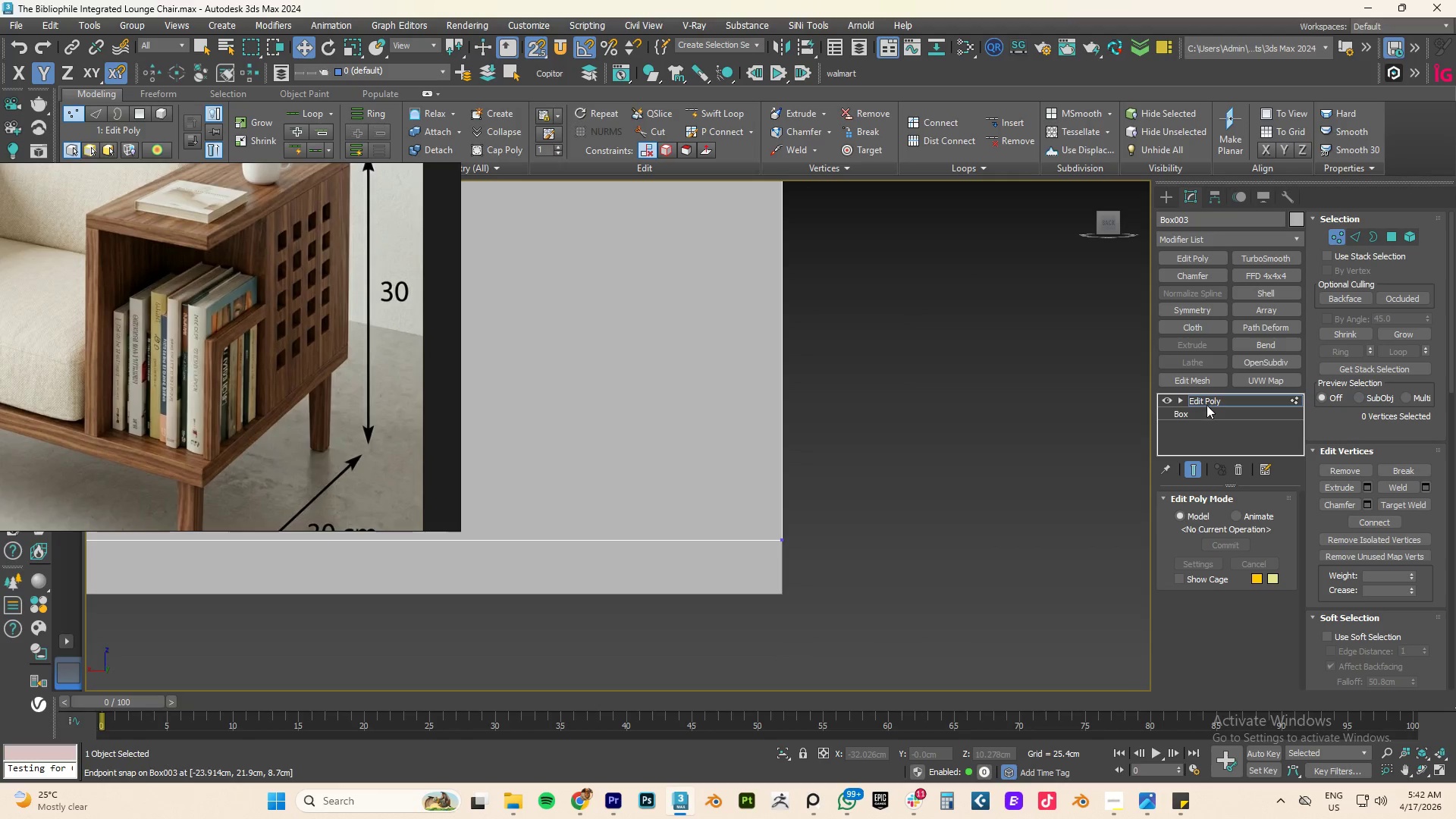 
left_click([1207, 398])
 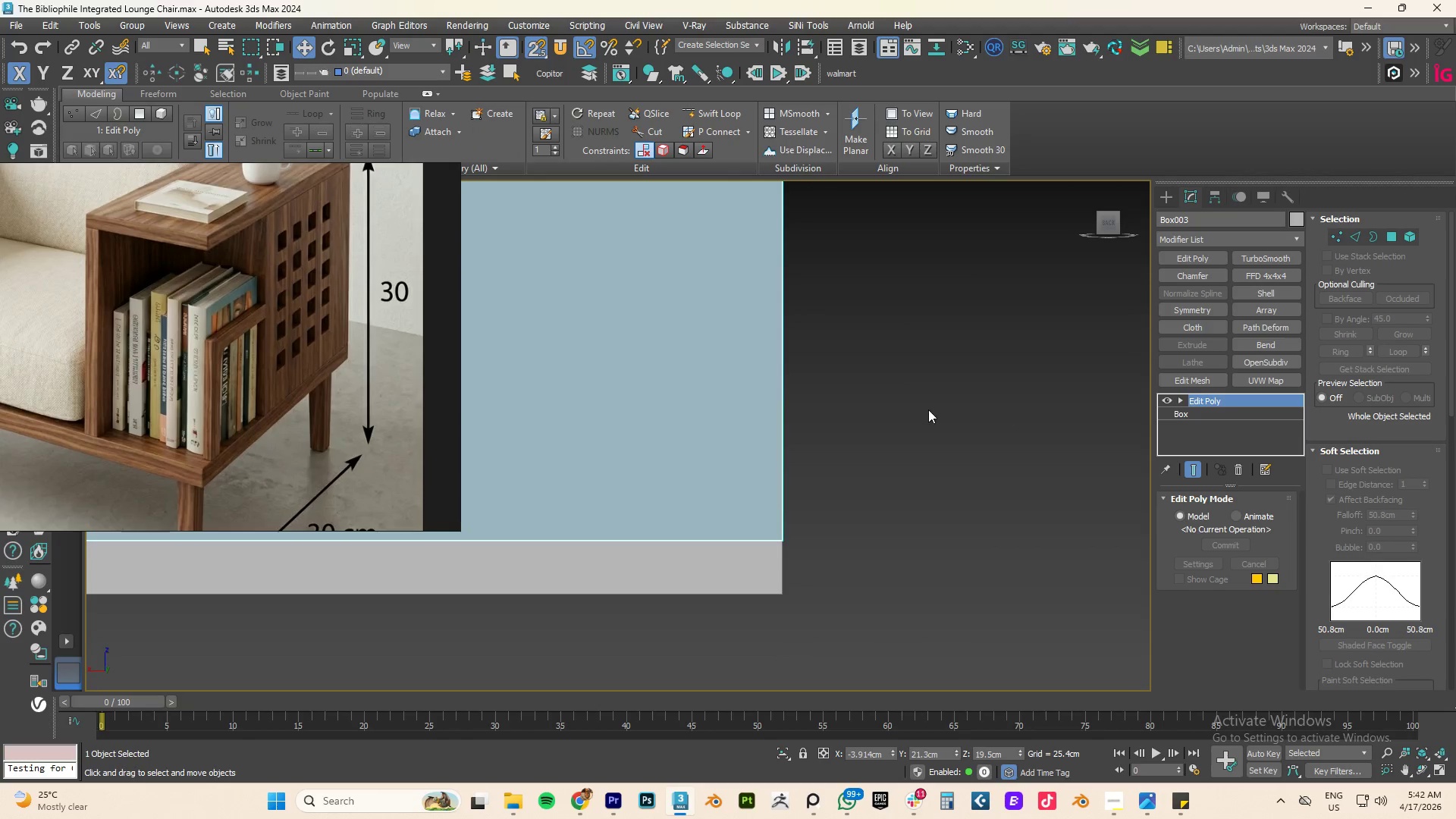 
scroll: coordinate [920, 410], scroll_direction: down, amount: 5.0
 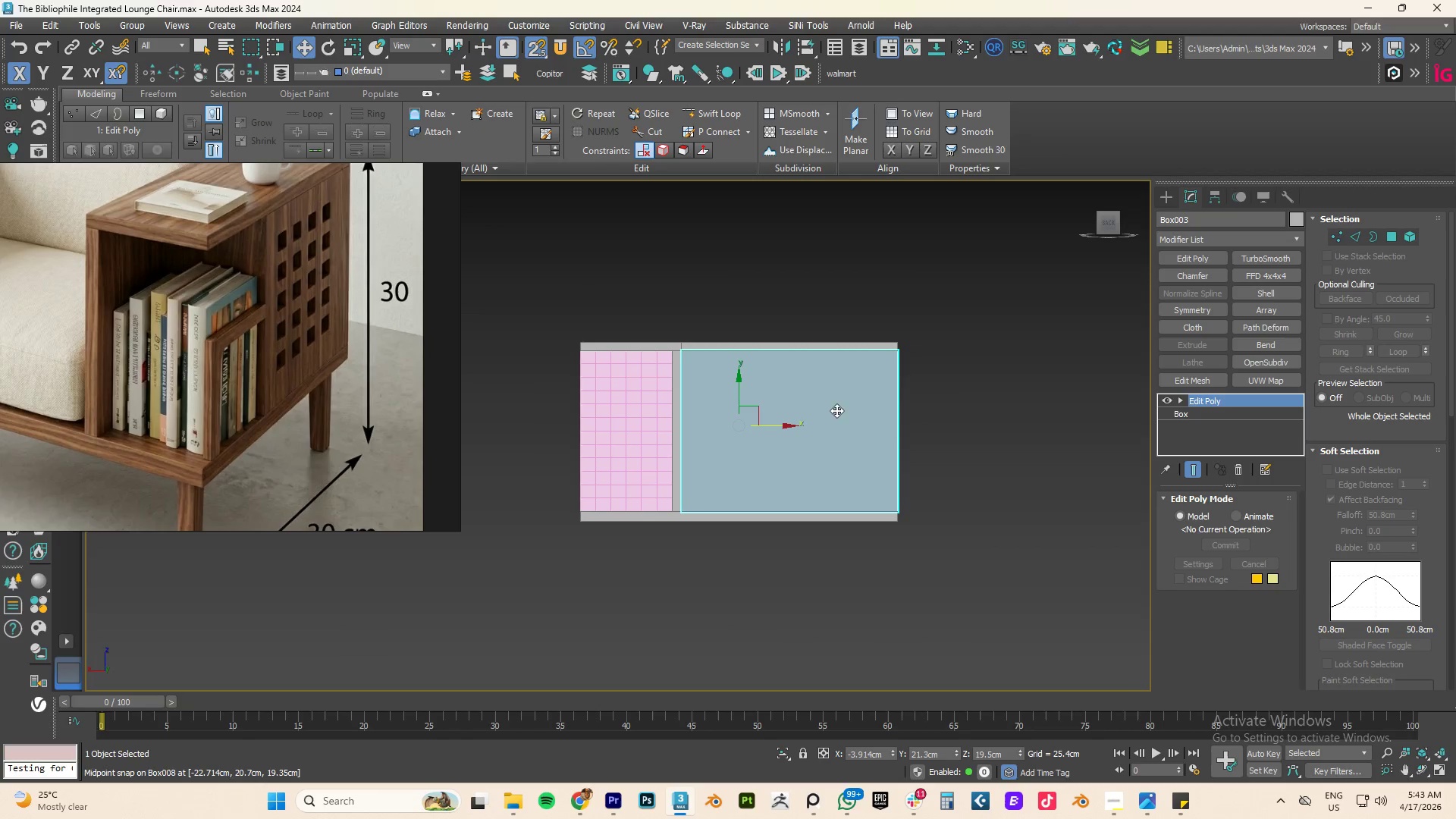 
scroll: coordinate [661, 349], scroll_direction: up, amount: 3.0
 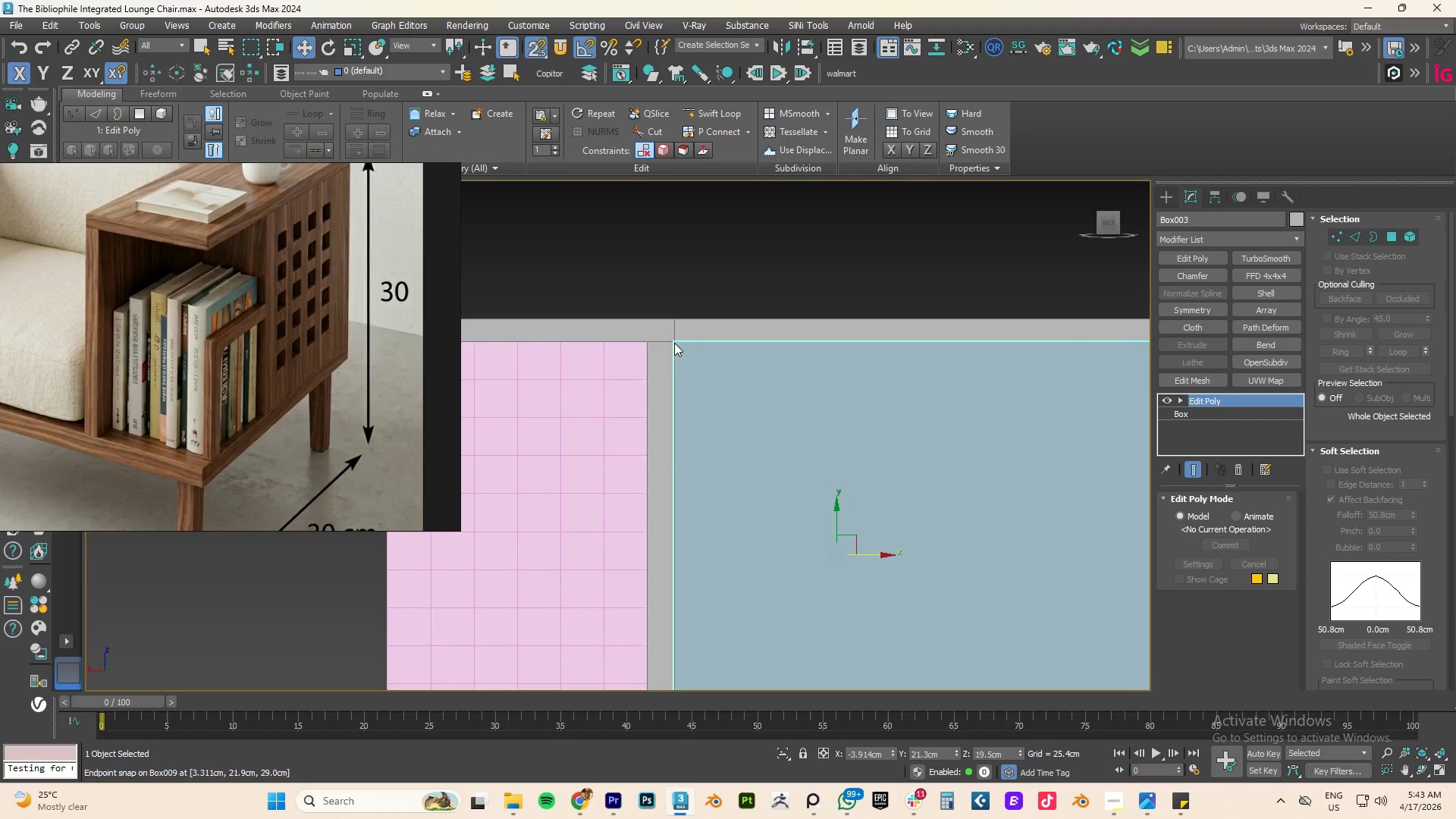 
scroll: coordinate [674, 343], scroll_direction: down, amount: 5.0
 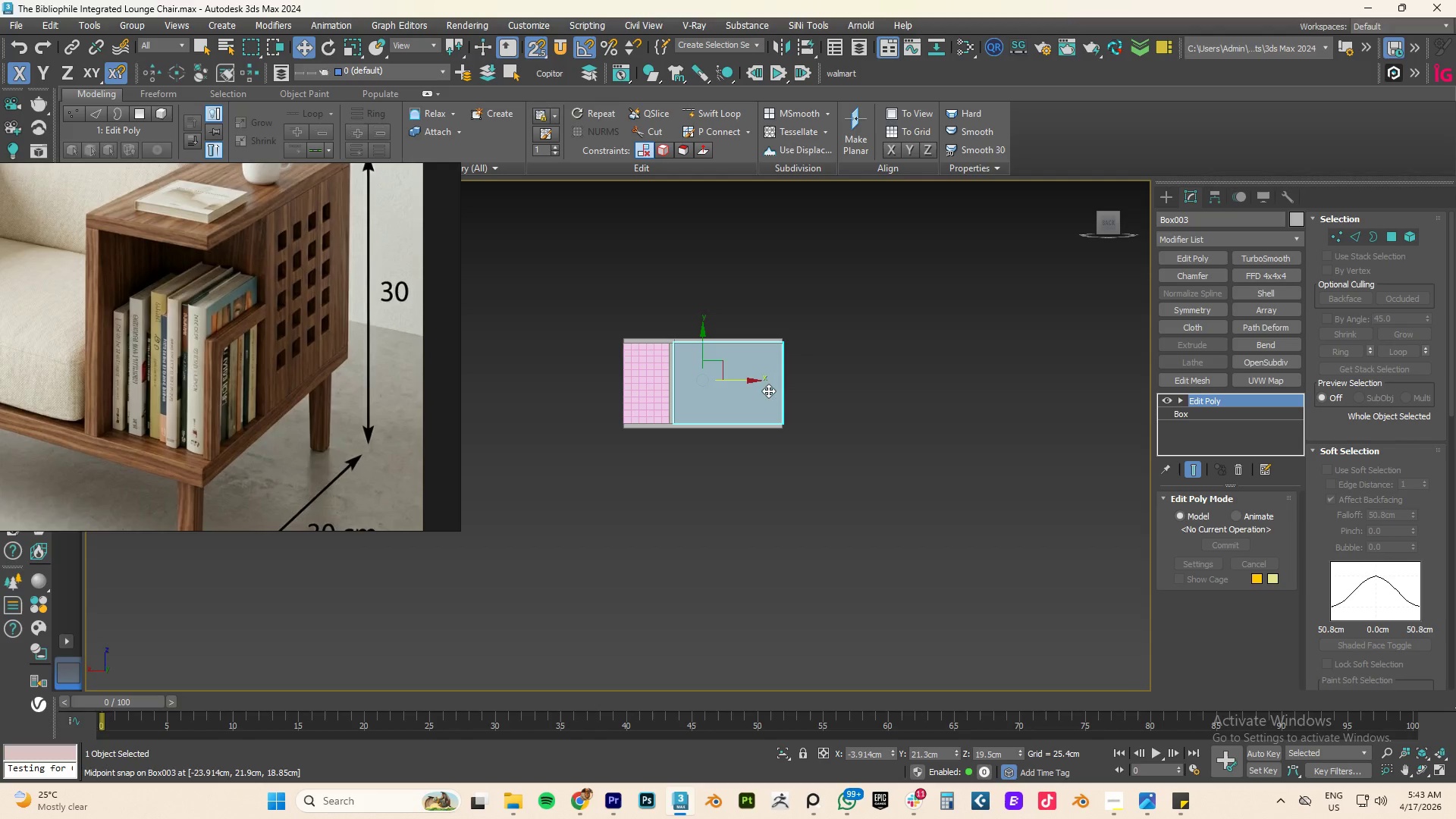 
left_click([742, 389])
 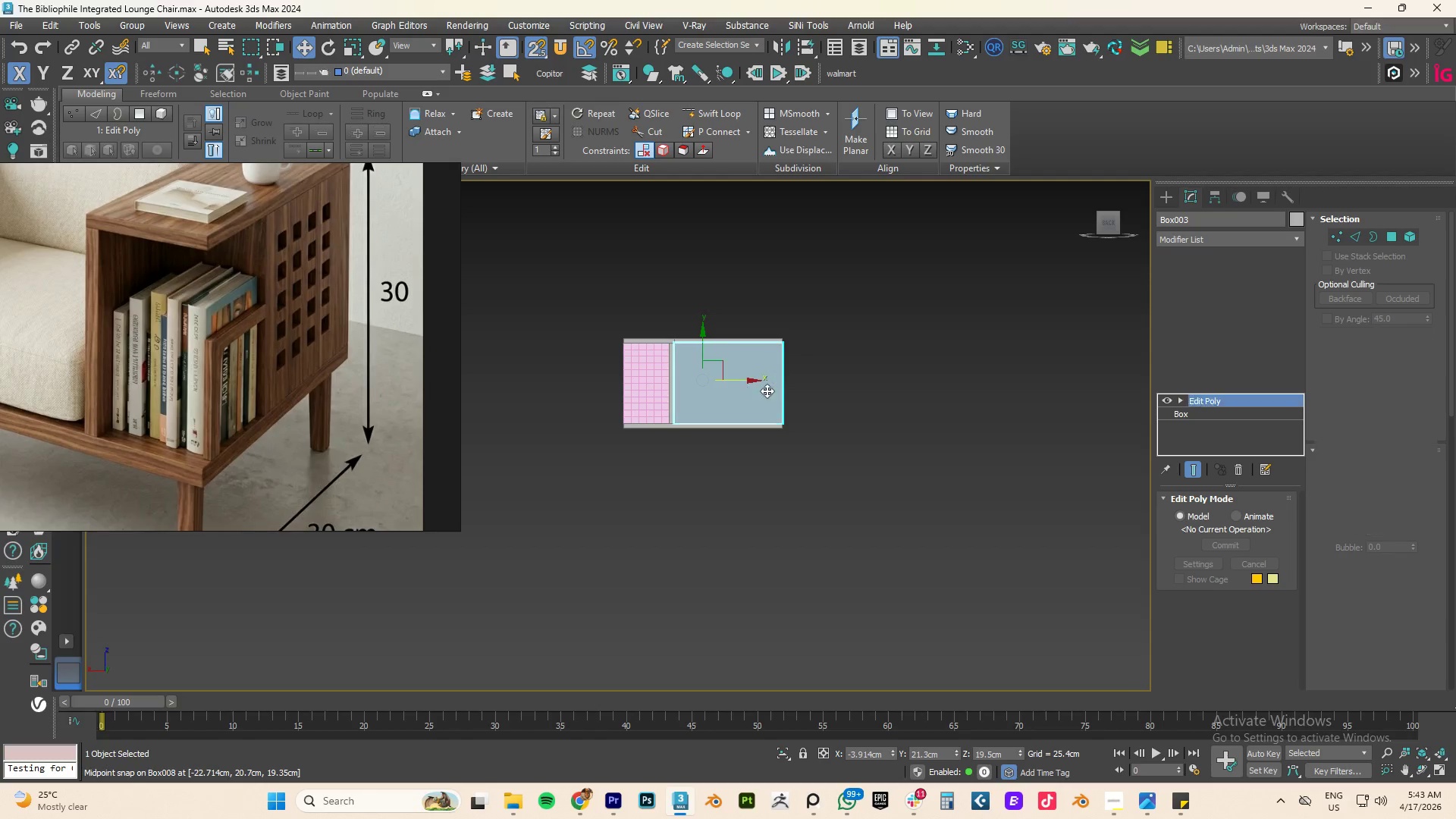 
hold_key(key=AltLeft, duration=1.84)
 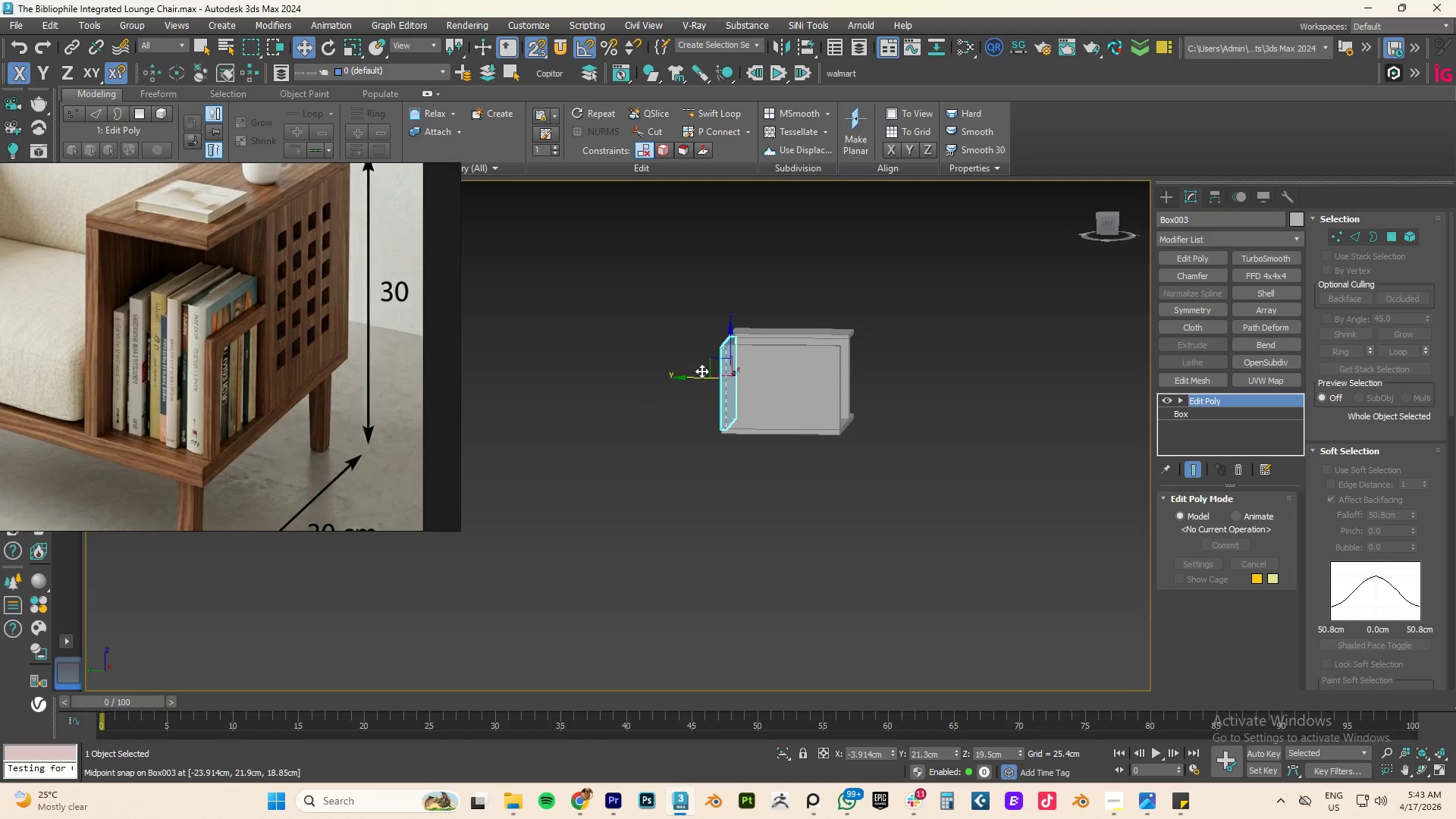 
hold_key(key=AltLeft, duration=2.5)
 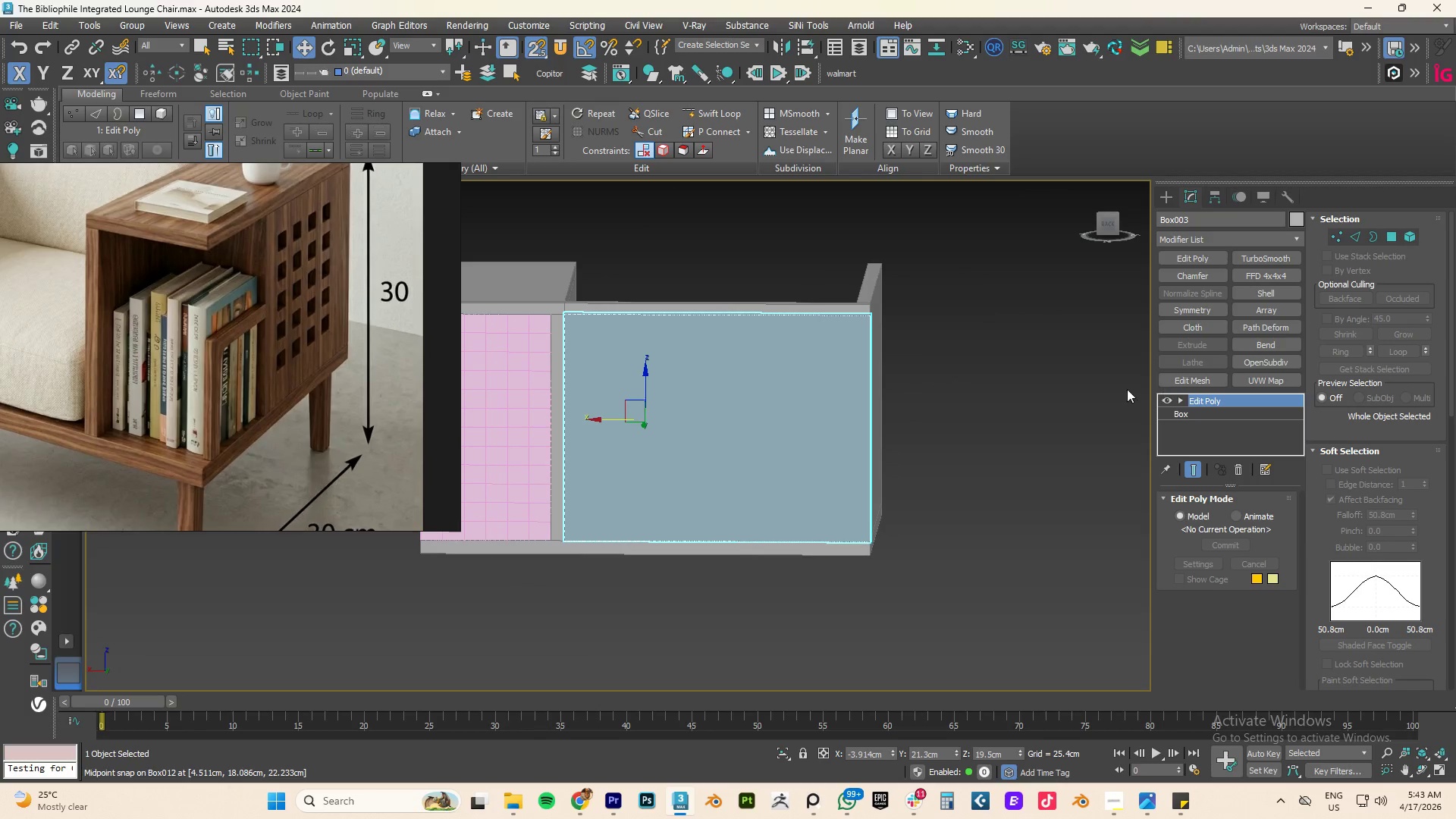 
scroll: coordinate [712, 334], scroll_direction: up, amount: 3.0
 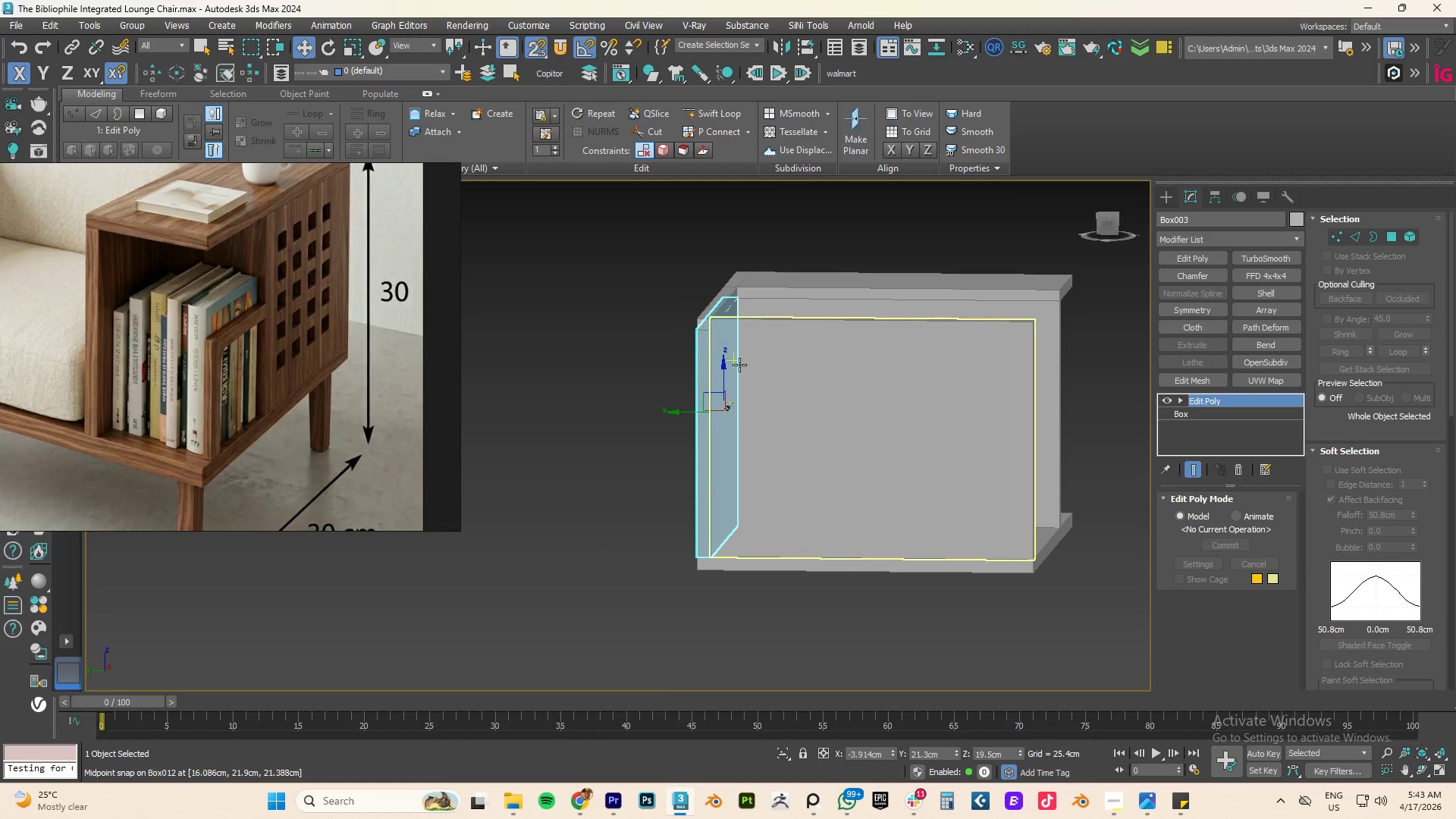 
left_click([1083, 389])
 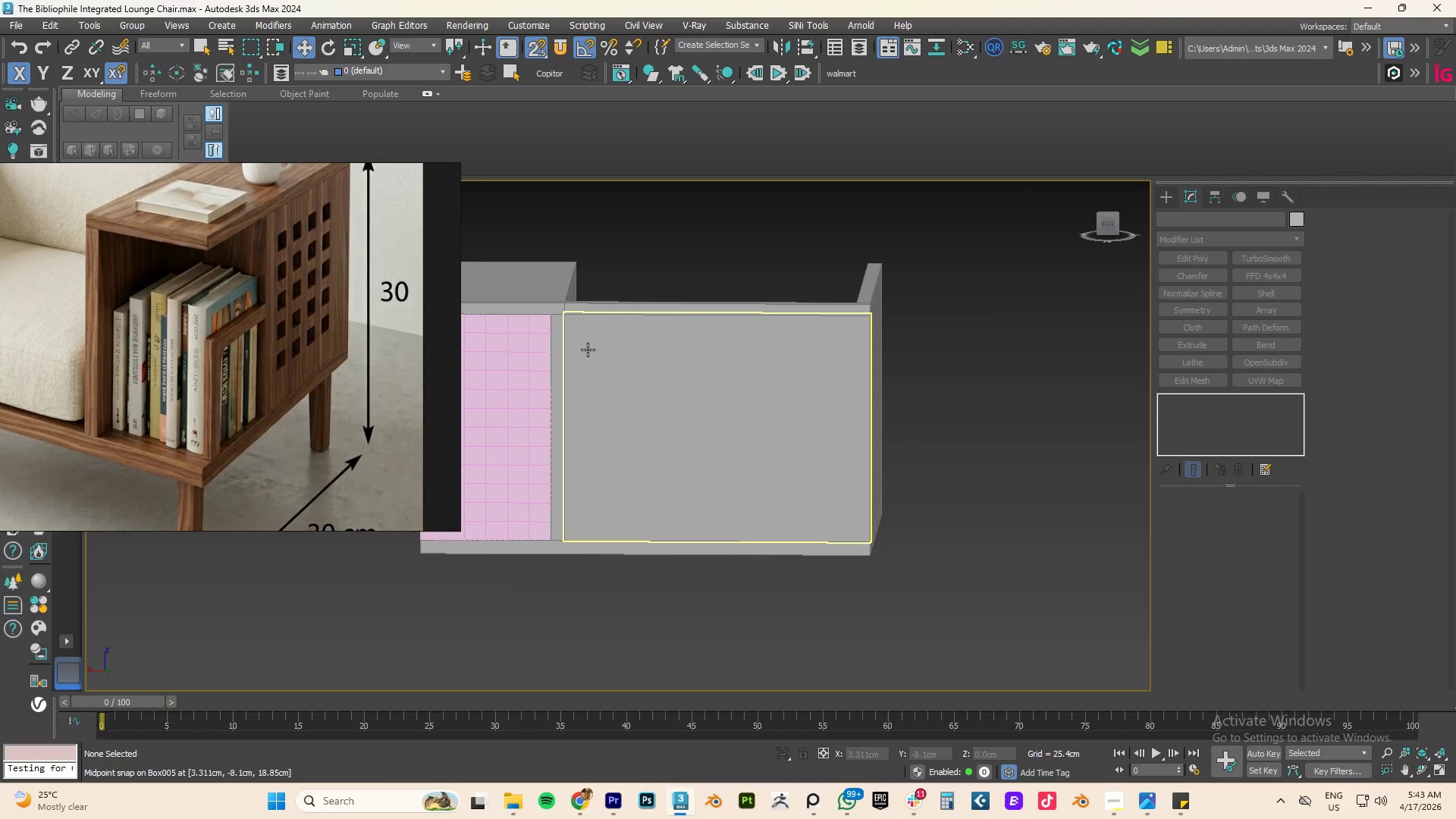 
scroll: coordinate [579, 340], scroll_direction: up, amount: 2.0
 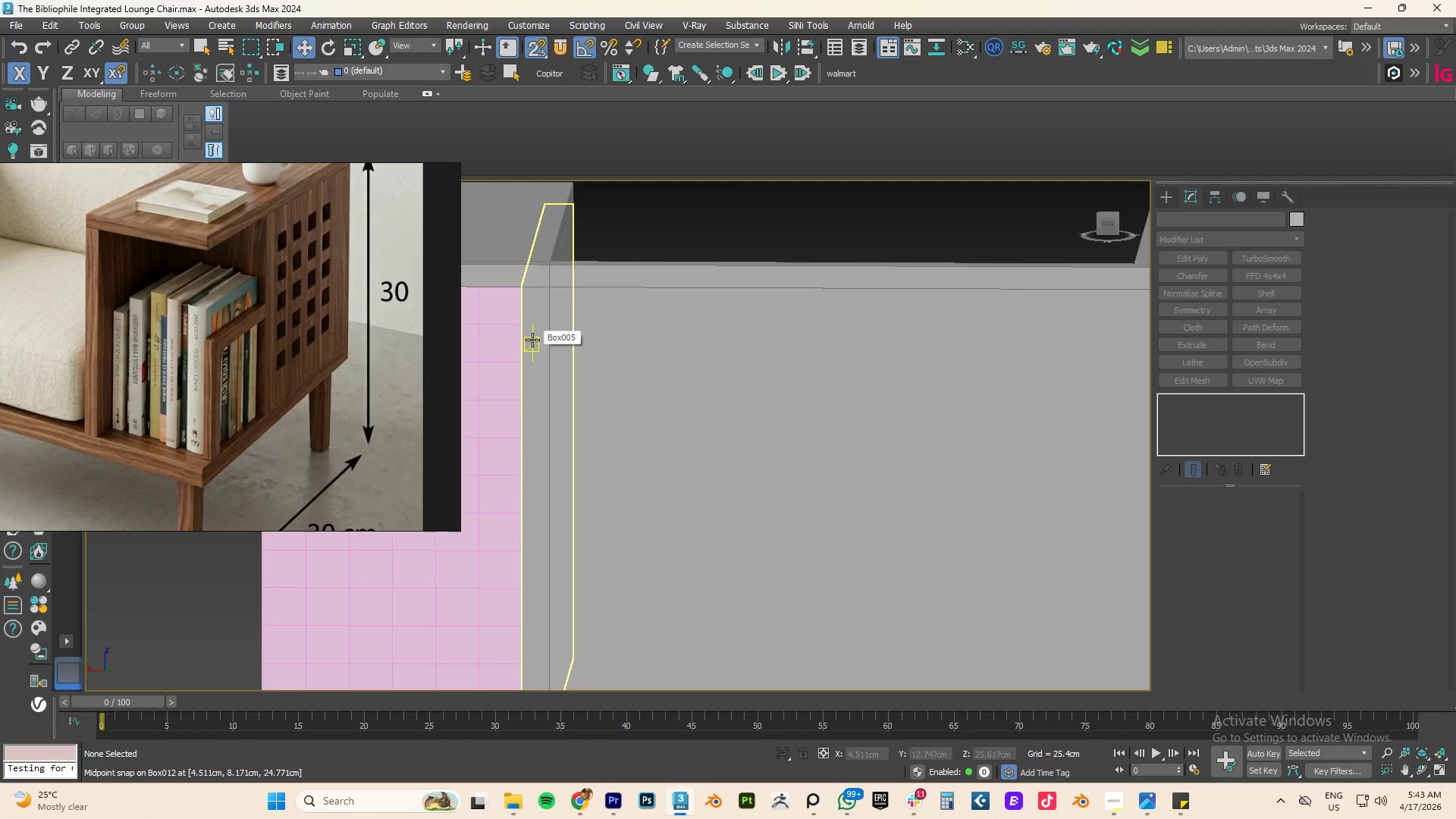 
left_click([504, 349])
 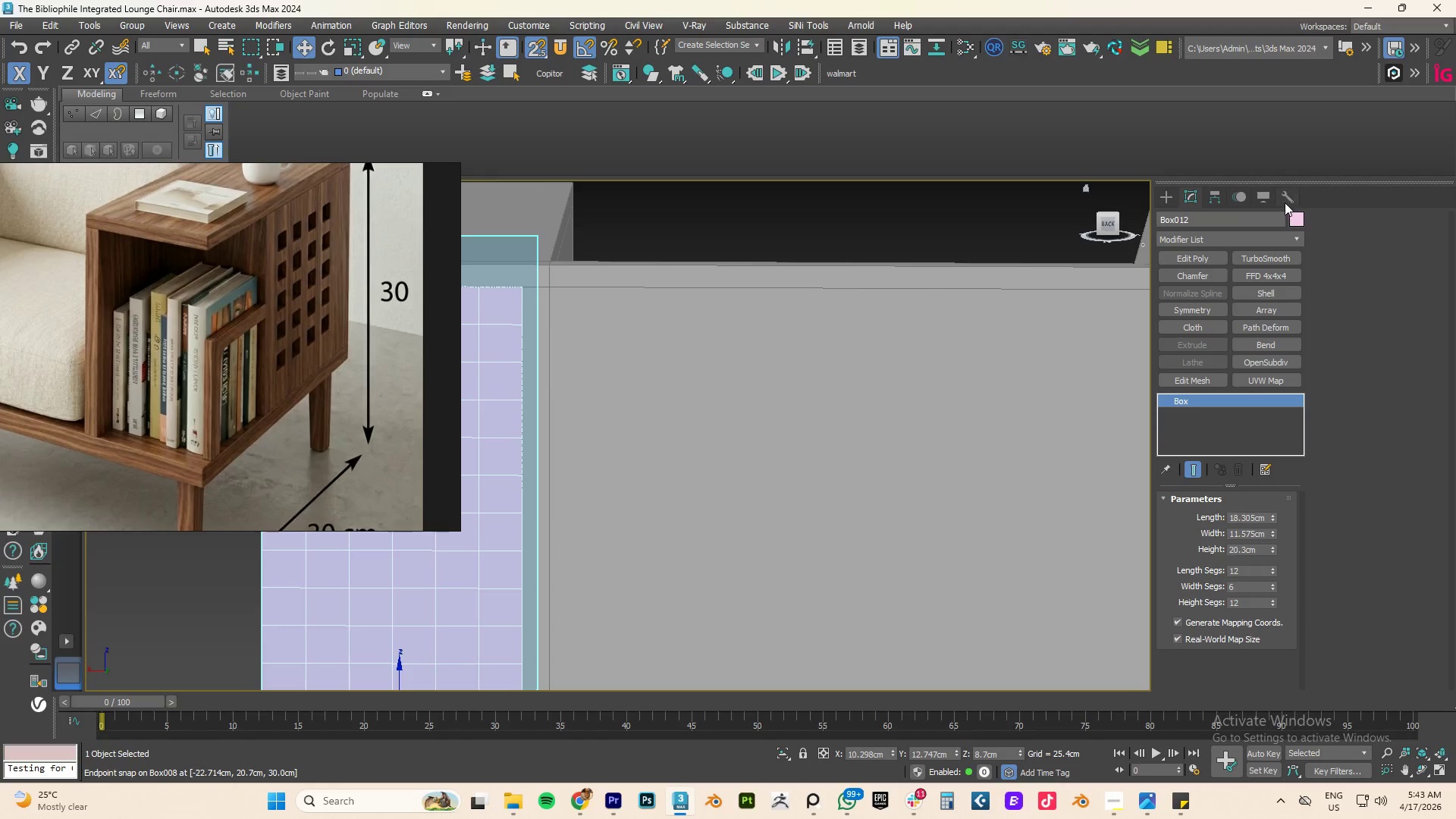 
left_click([1295, 222])
 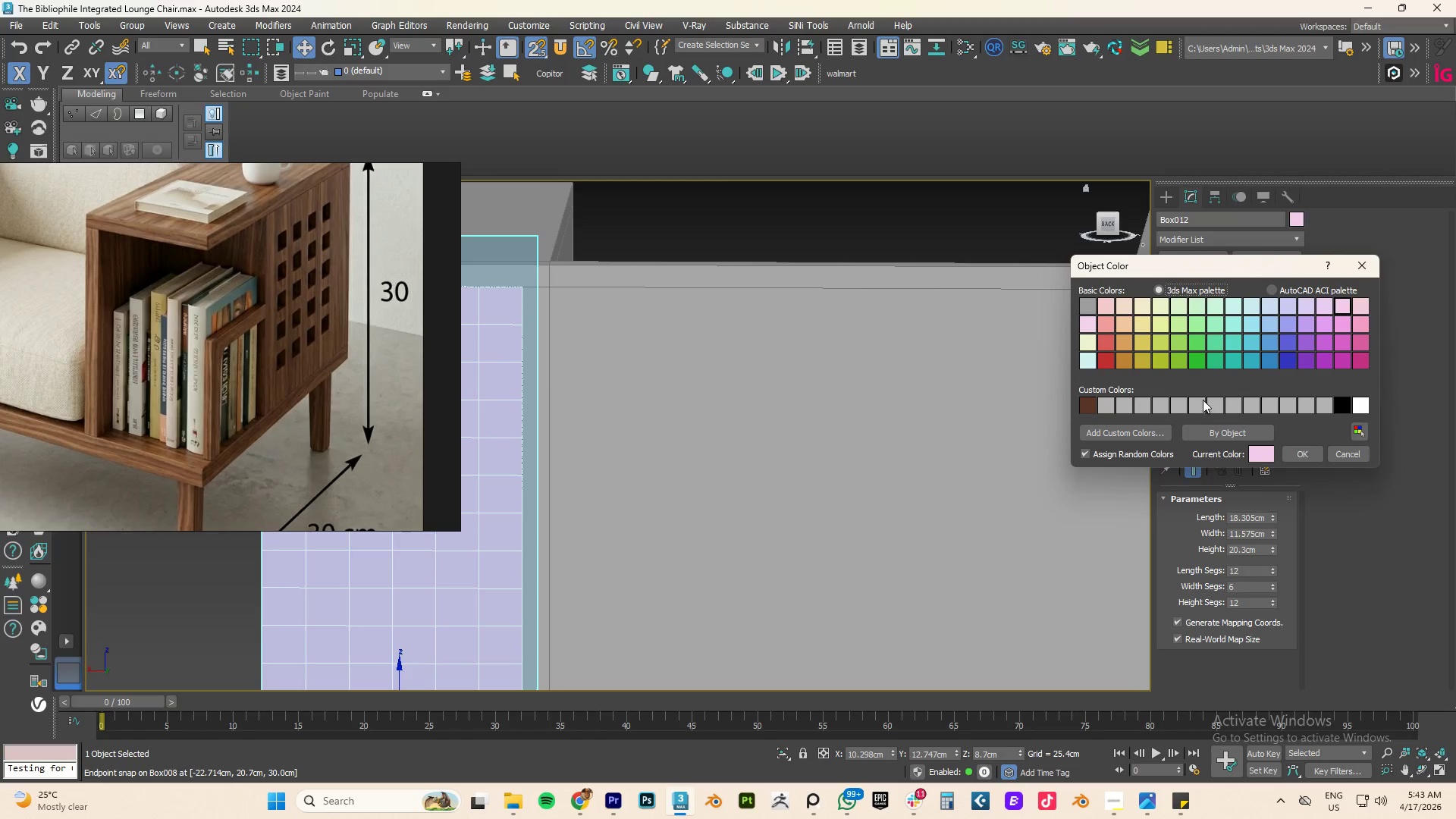 
left_click([1195, 402])
 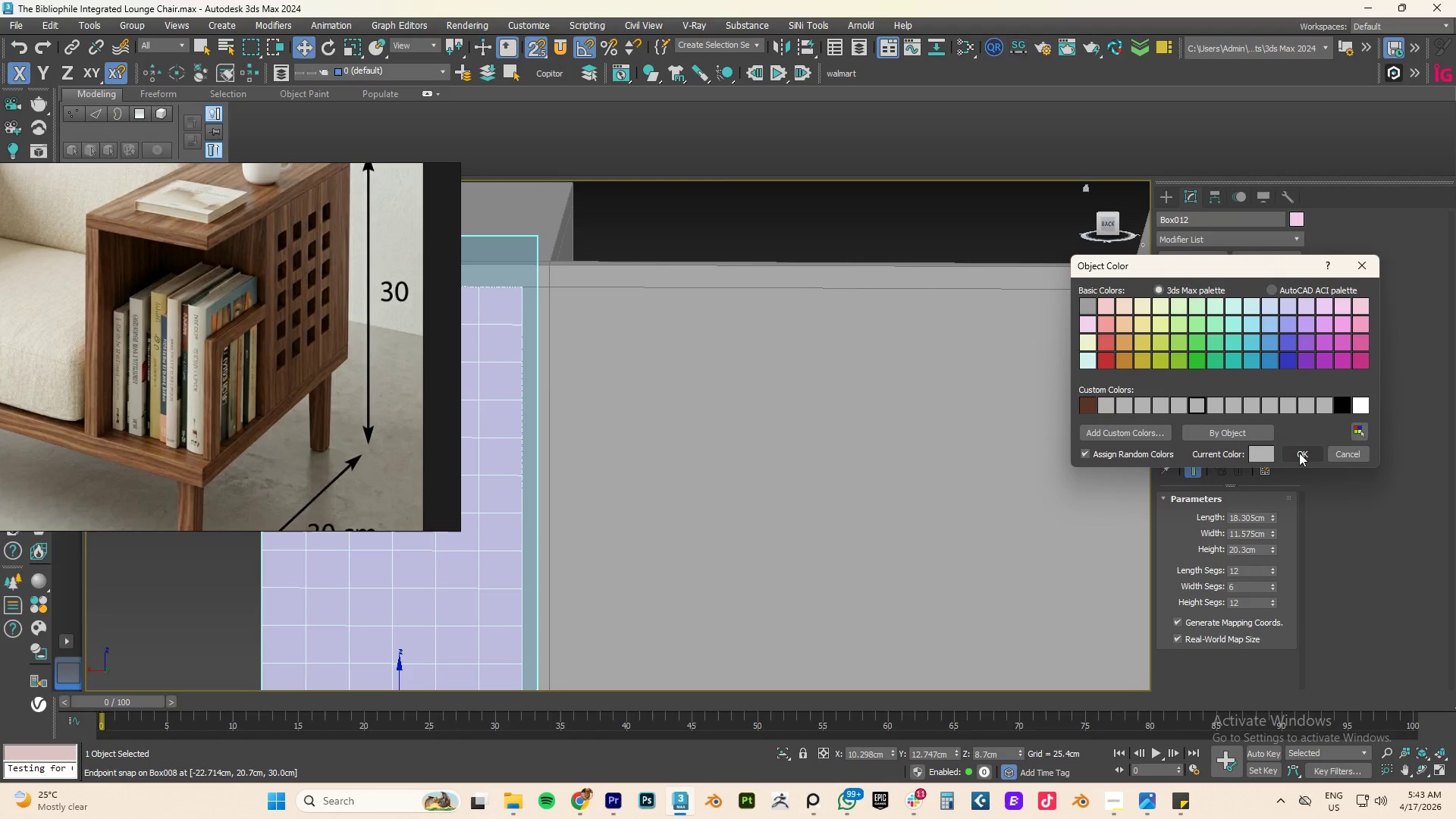 
left_click([1302, 453])
 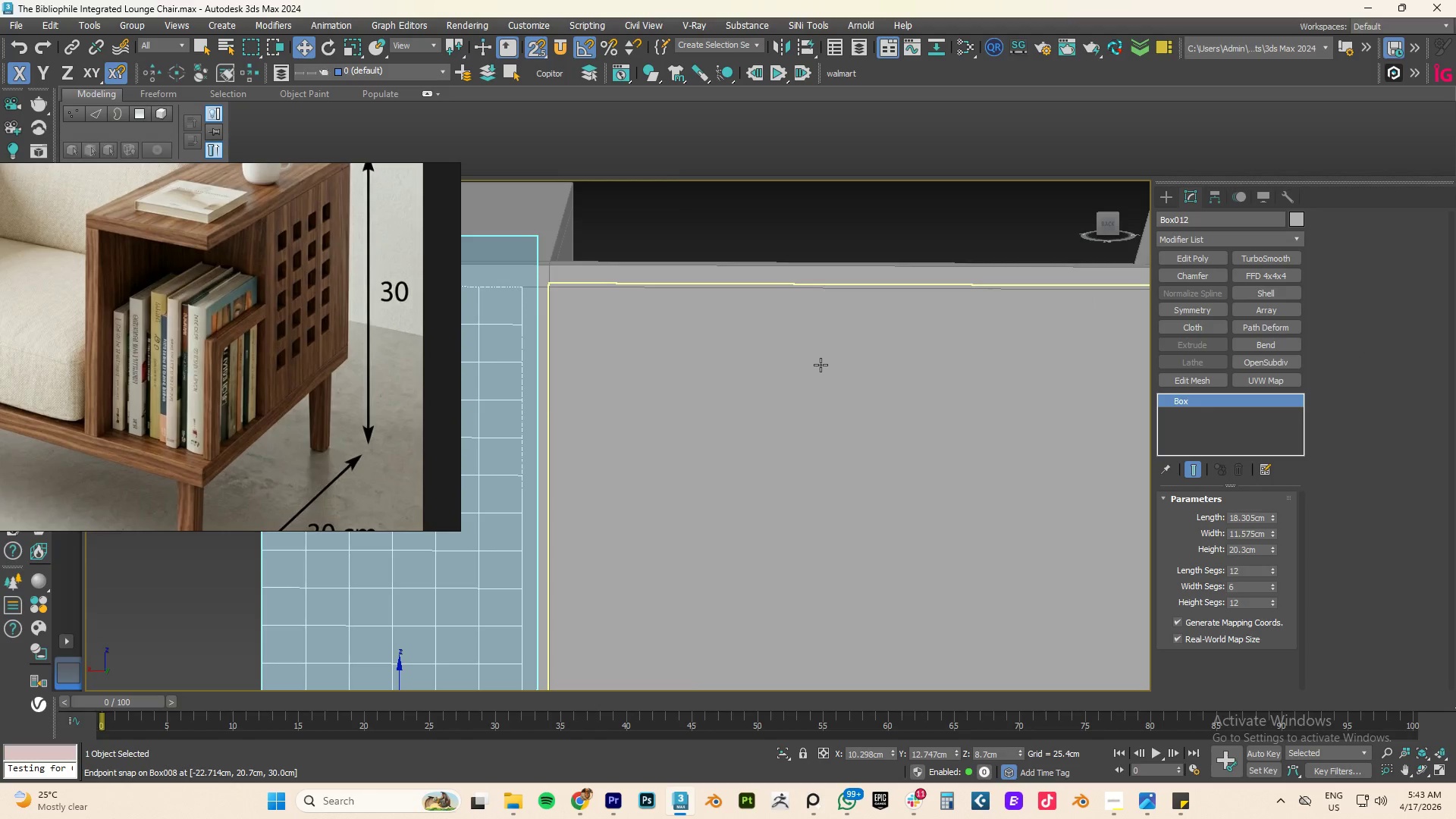 
hold_key(key=AltLeft, duration=0.77)
 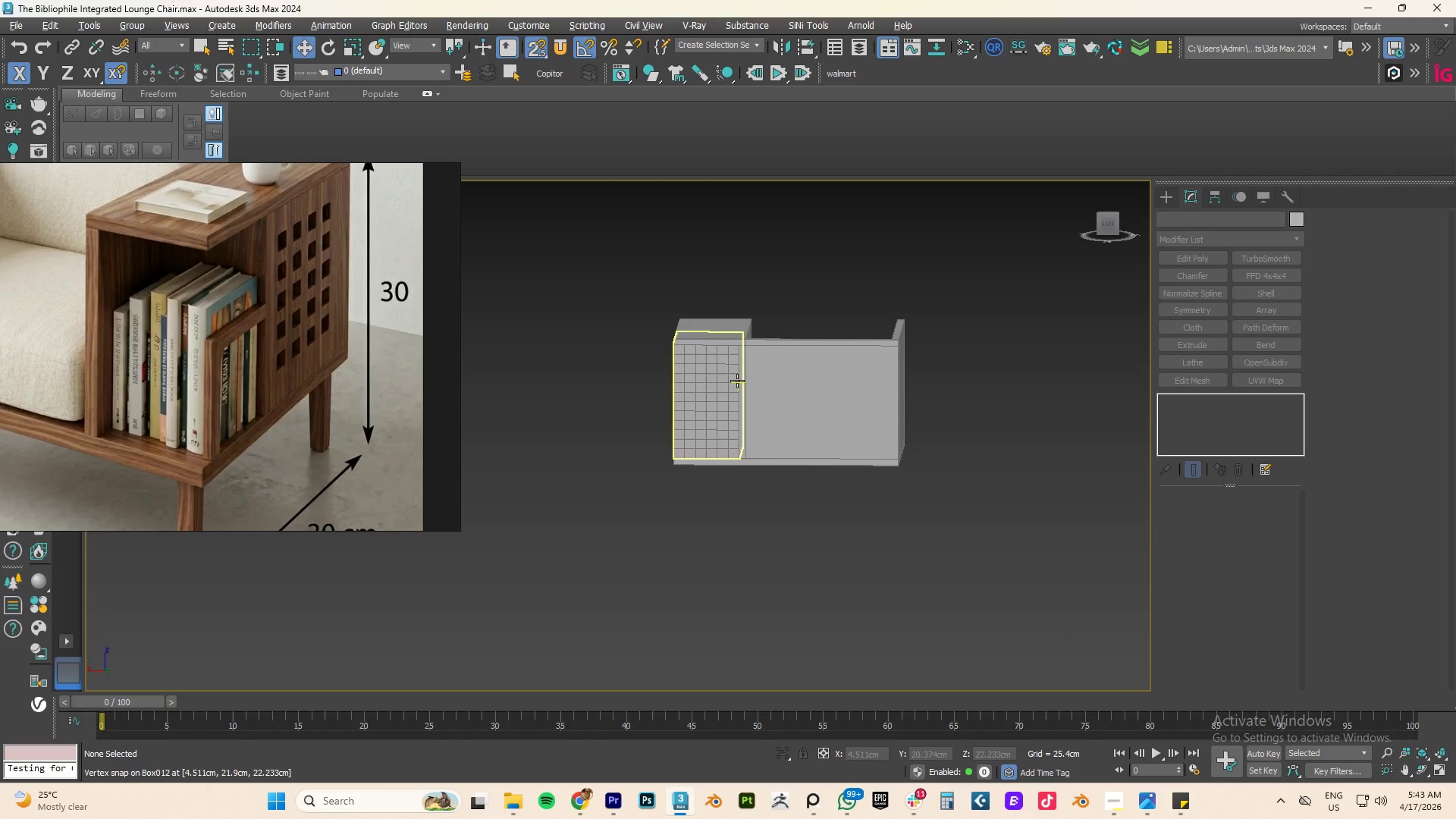 
scroll: coordinate [811, 364], scroll_direction: down, amount: 4.0
 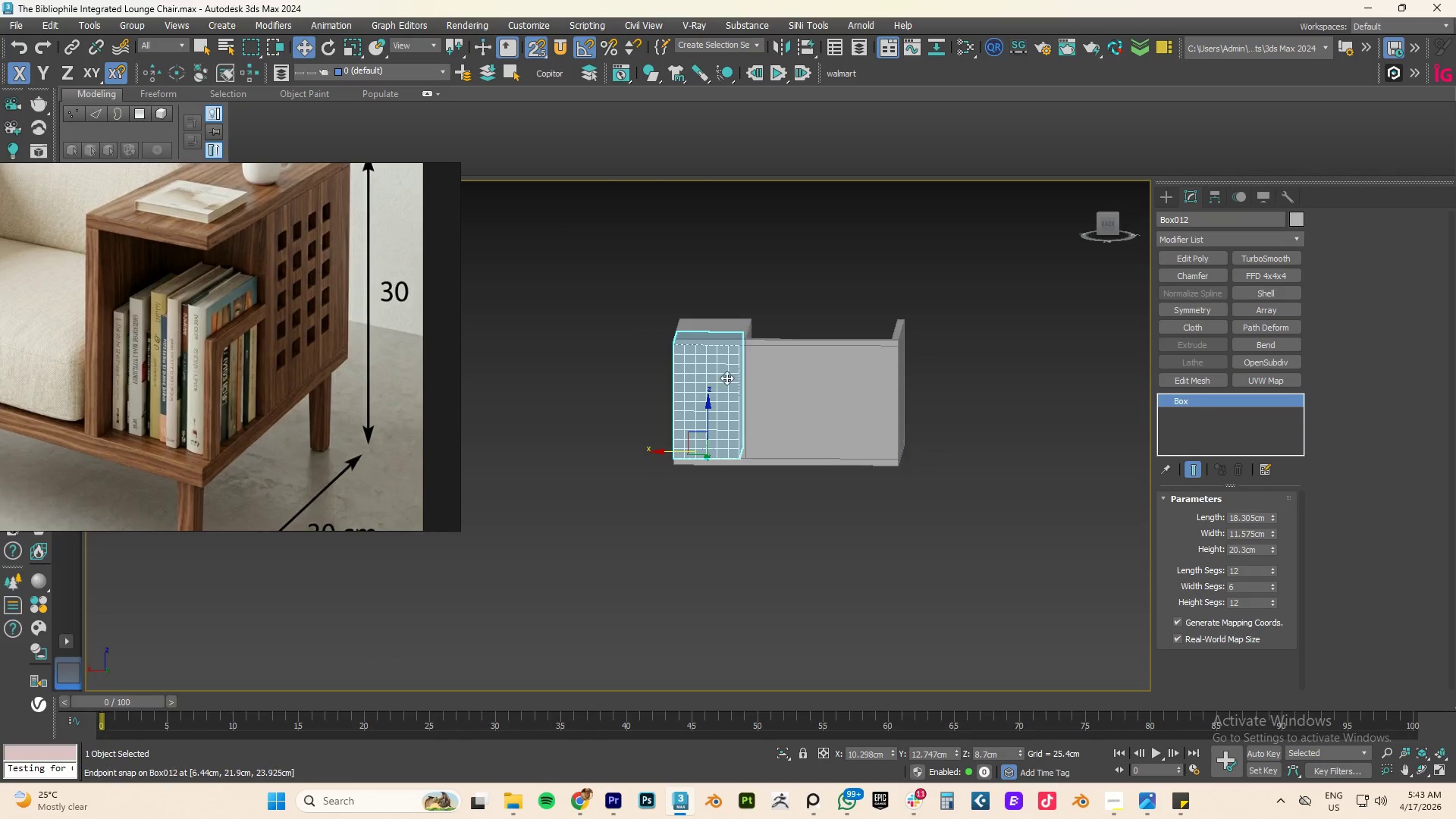 
left_click_drag(start_coordinate=[724, 378], to_coordinate=[880, 378])
 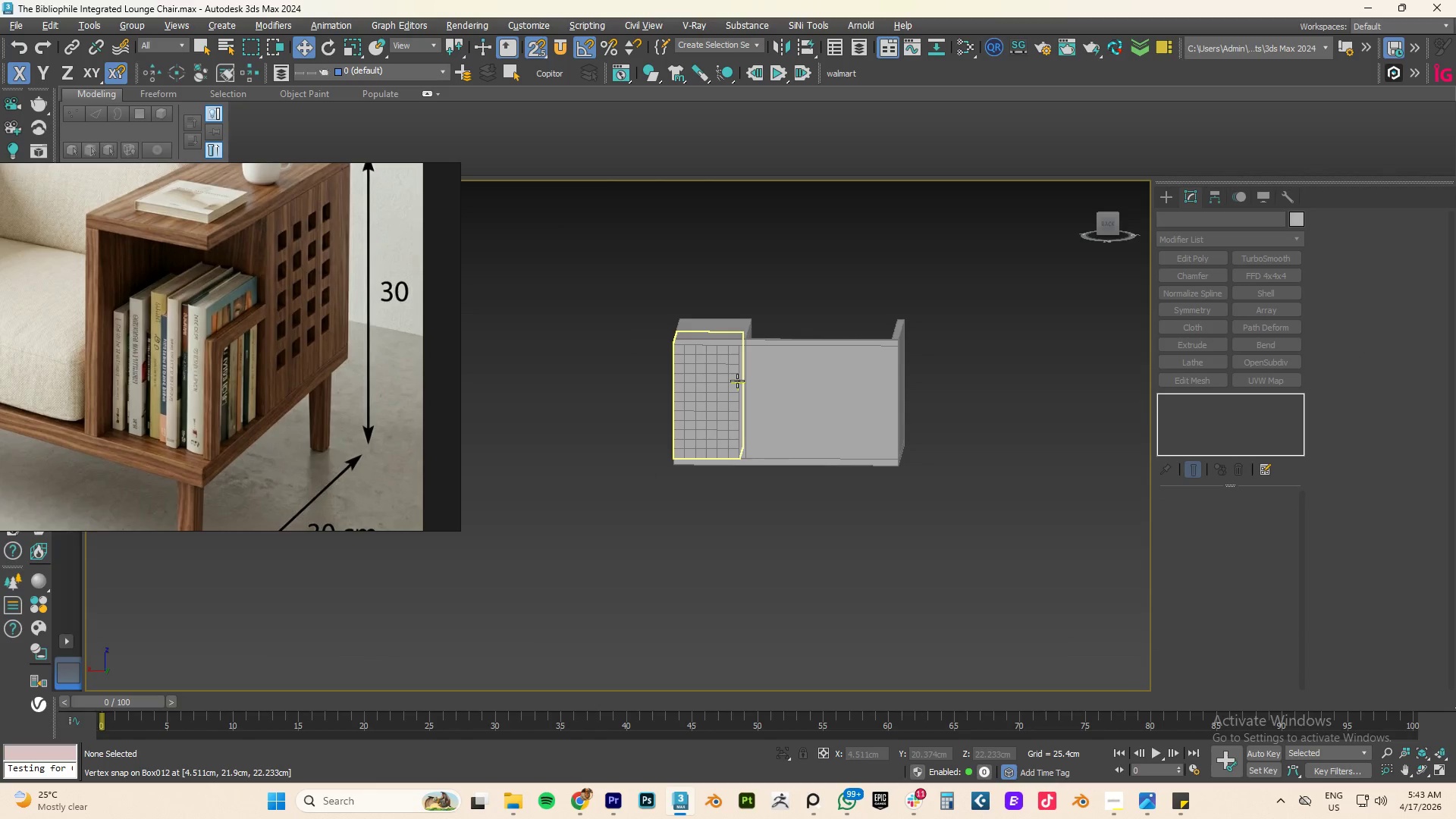 
left_click([737, 381])
 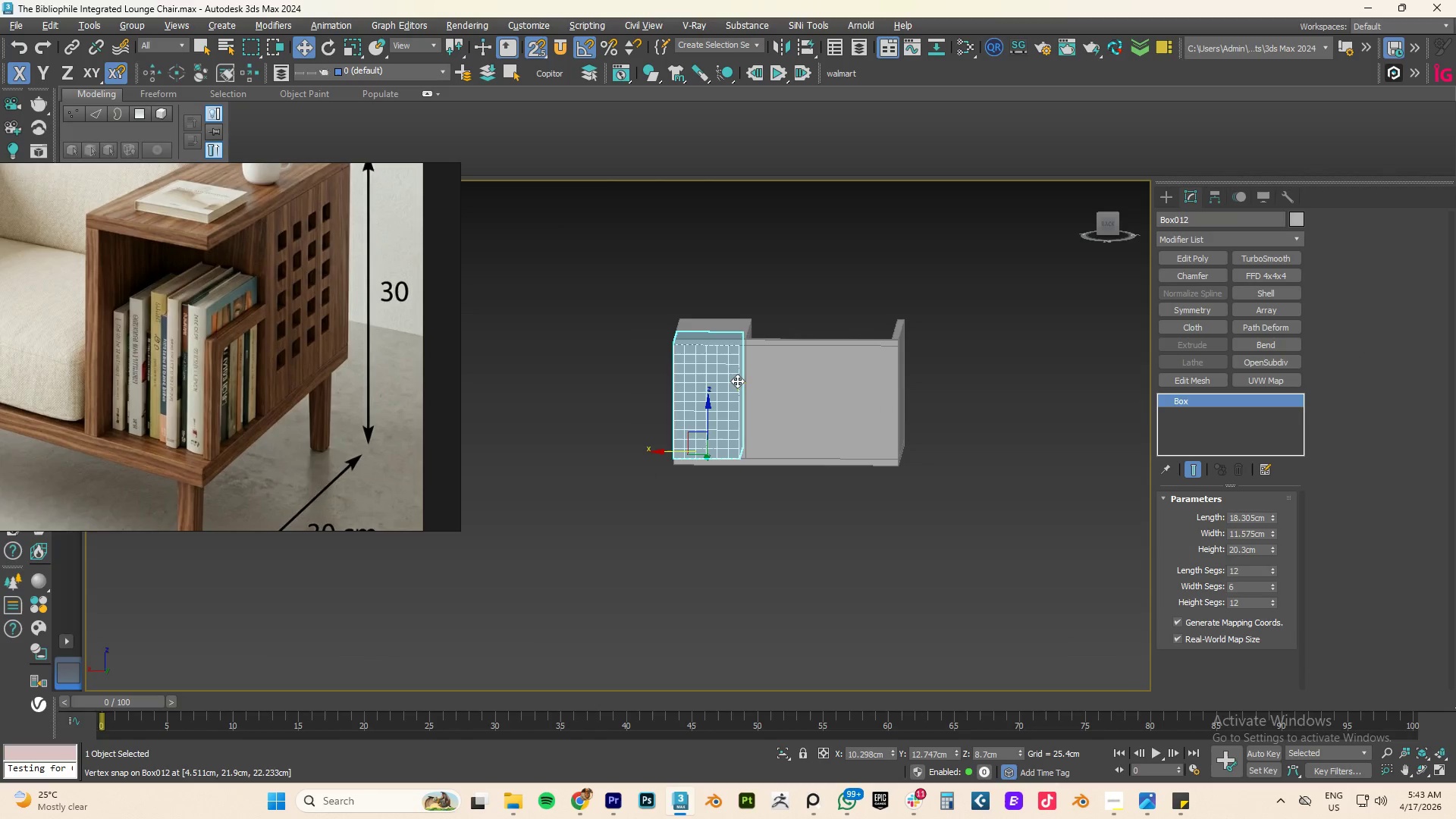 
hold_key(key=AltLeft, duration=2.62)
 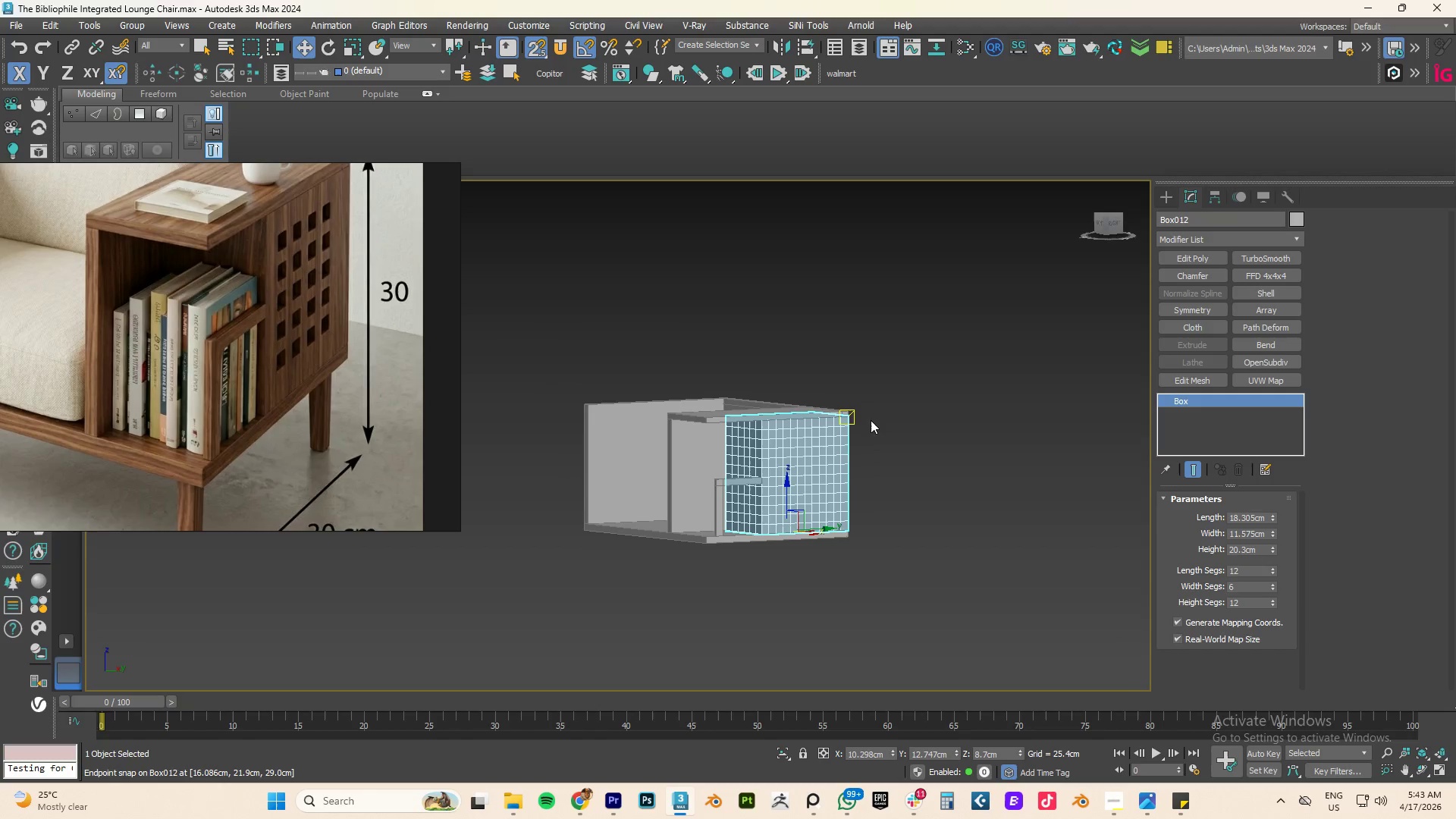 
hold_key(key=AltLeft, duration=0.44)
 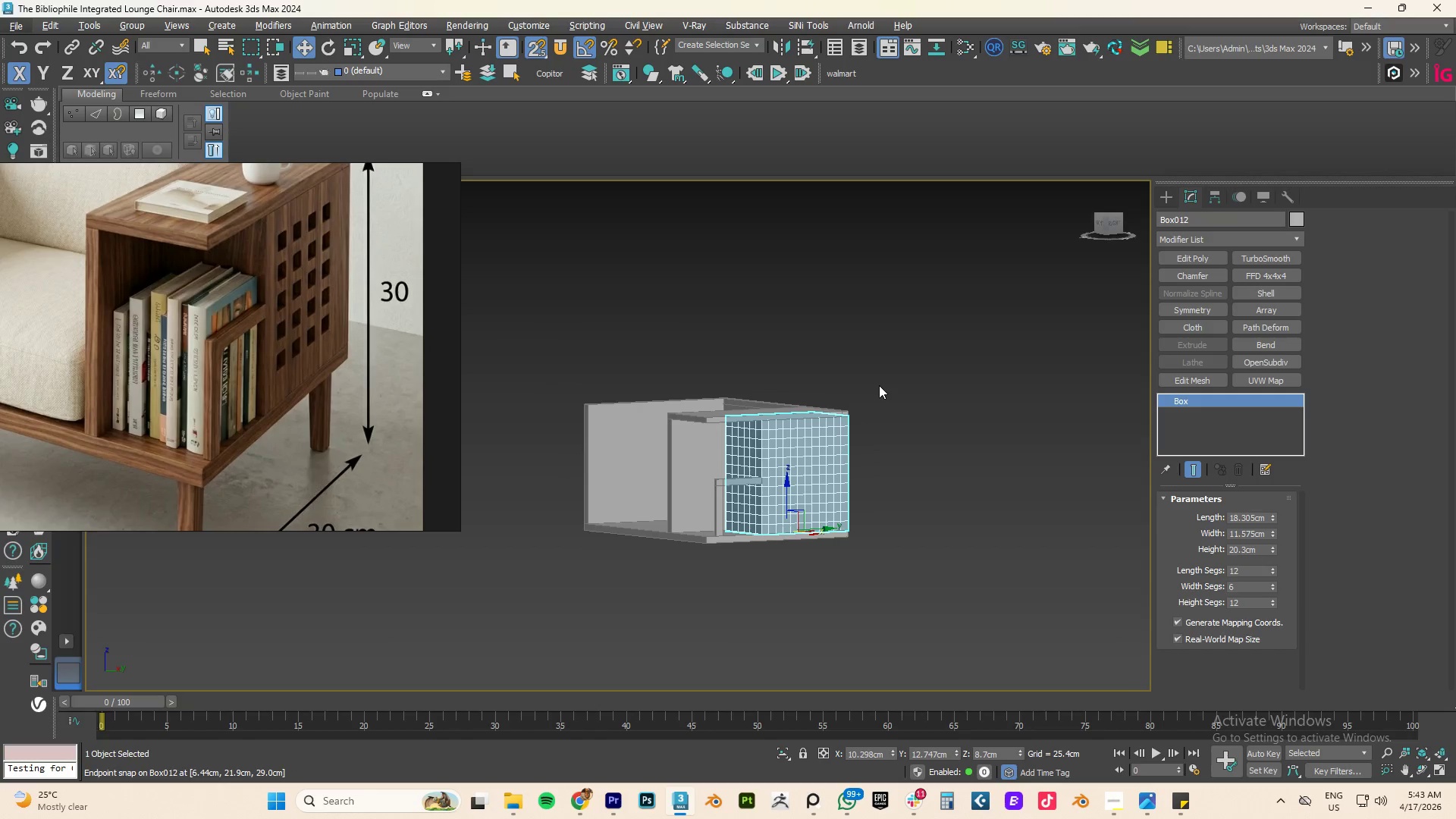 
type(pp)
 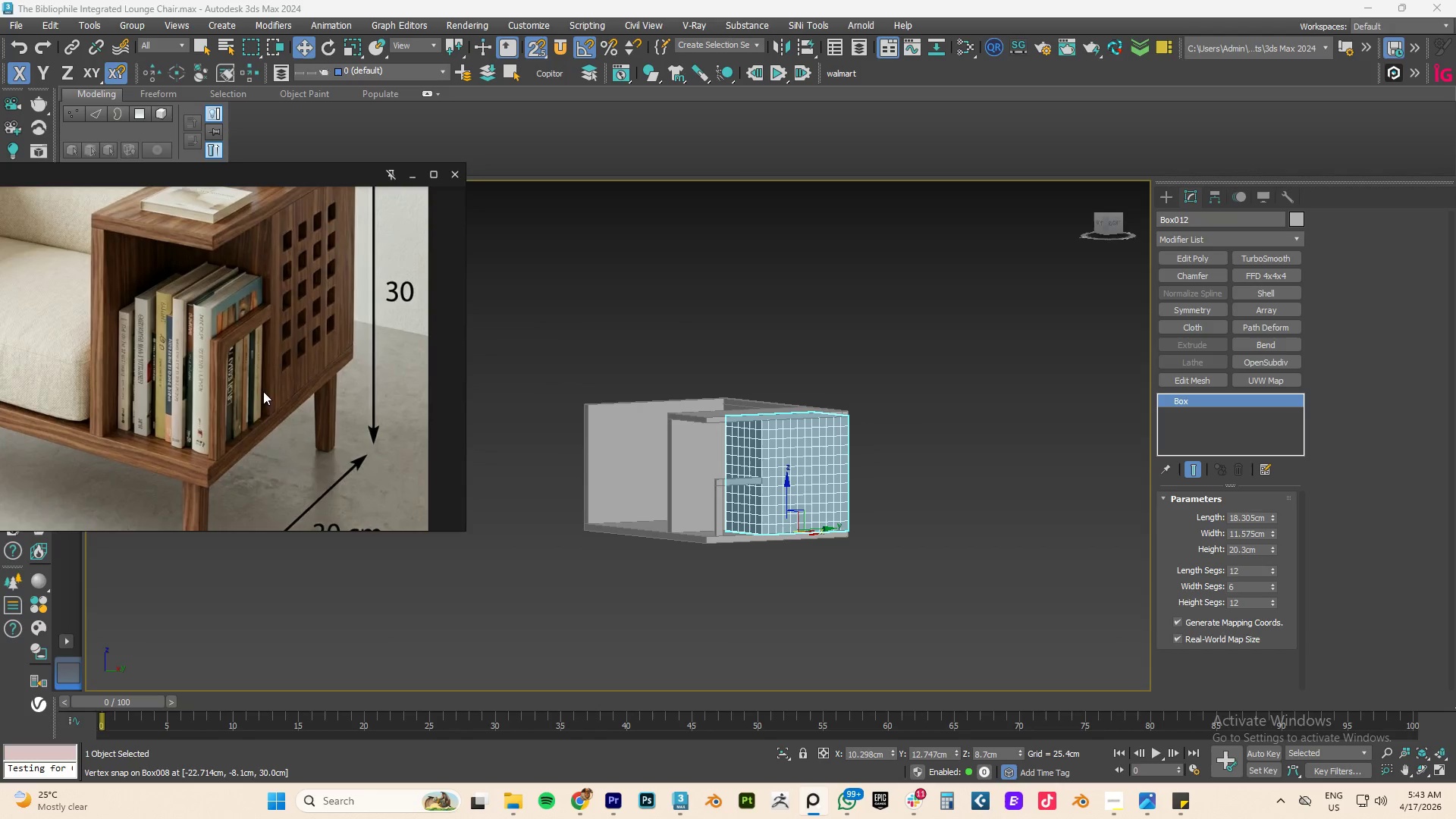 
left_click([796, 488])
 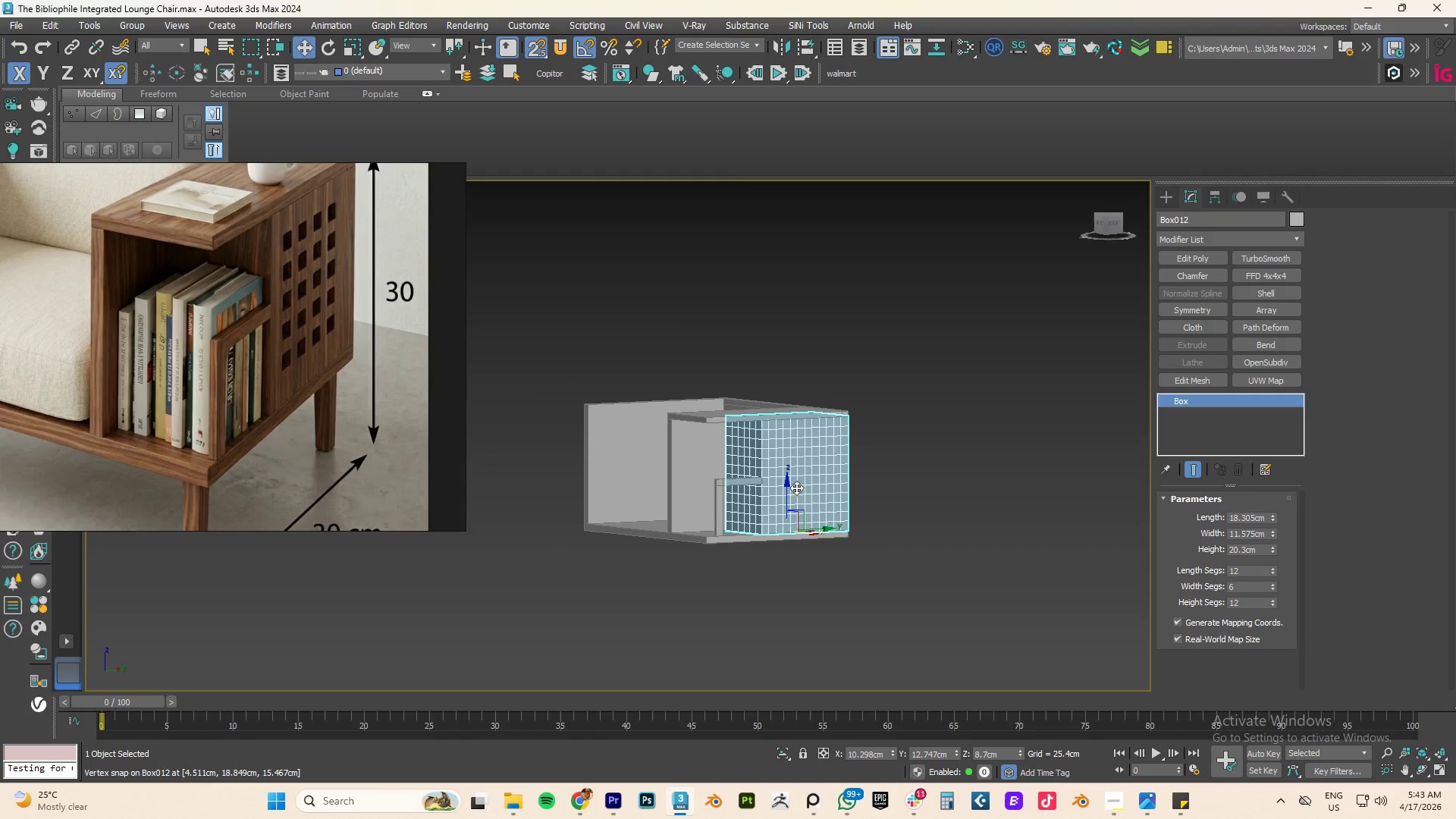 
type(pp)
 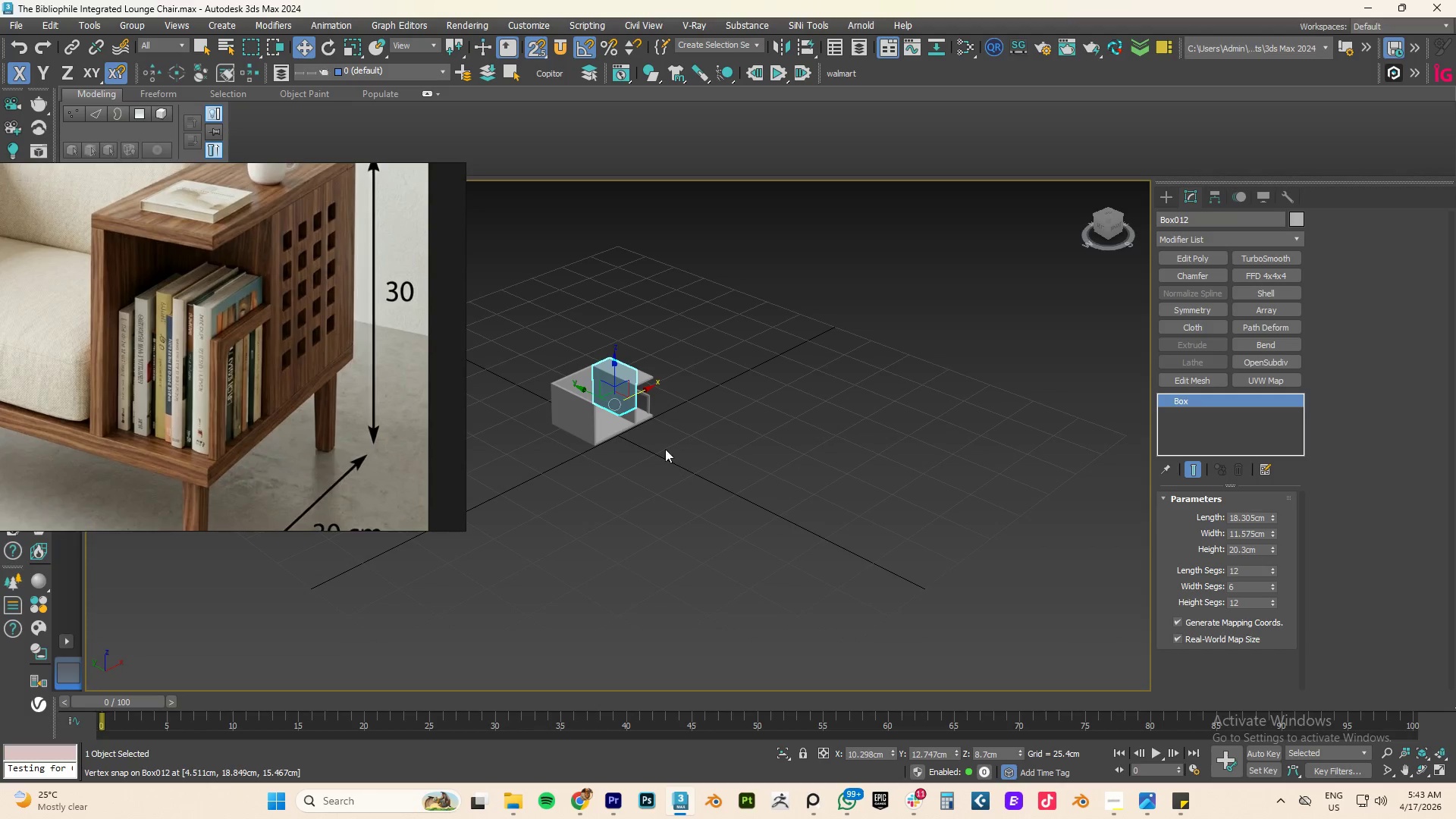 
scroll: coordinate [629, 355], scroll_direction: up, amount: 5.0
 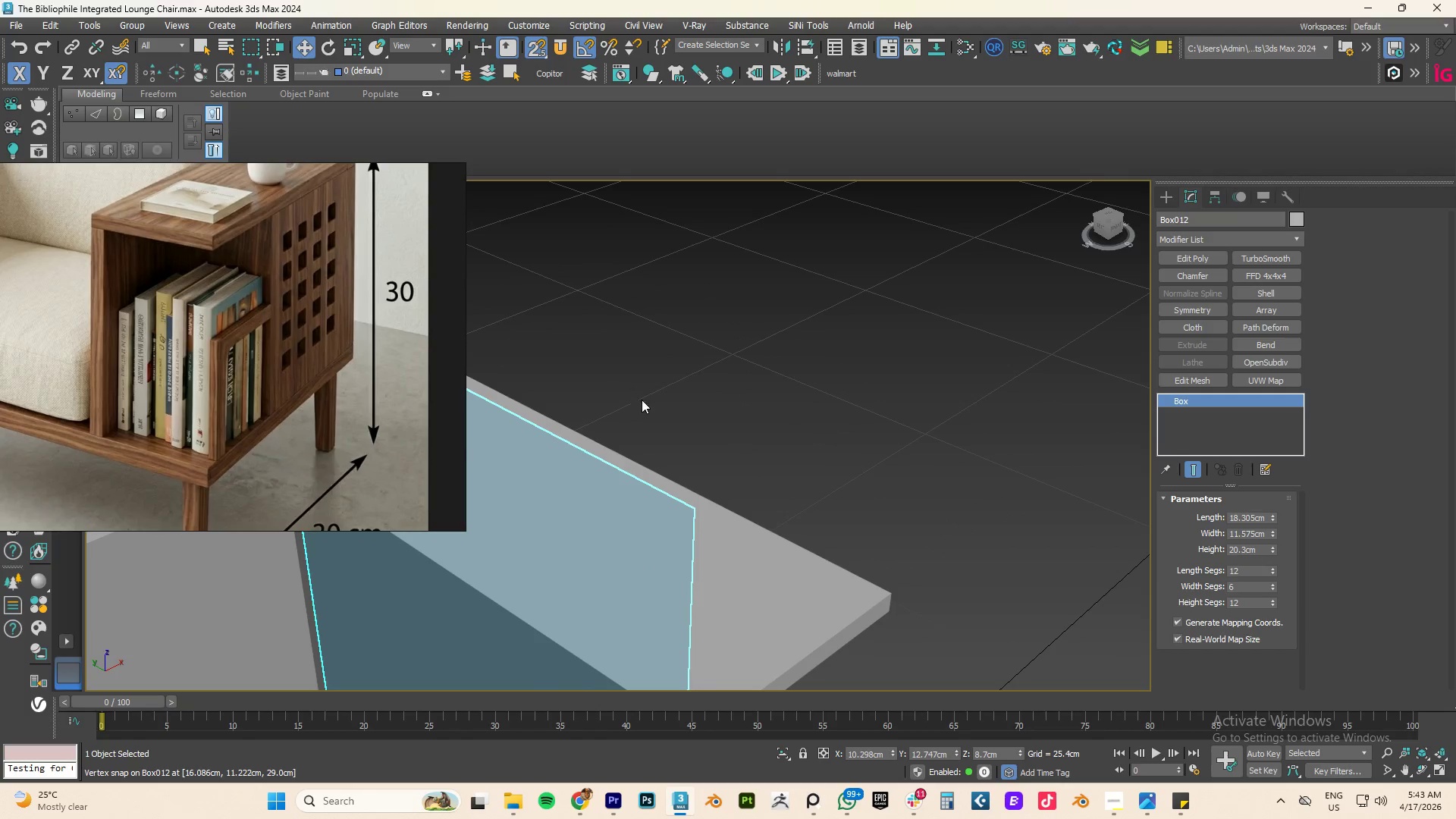 
hold_key(key=AltLeft, duration=0.97)
 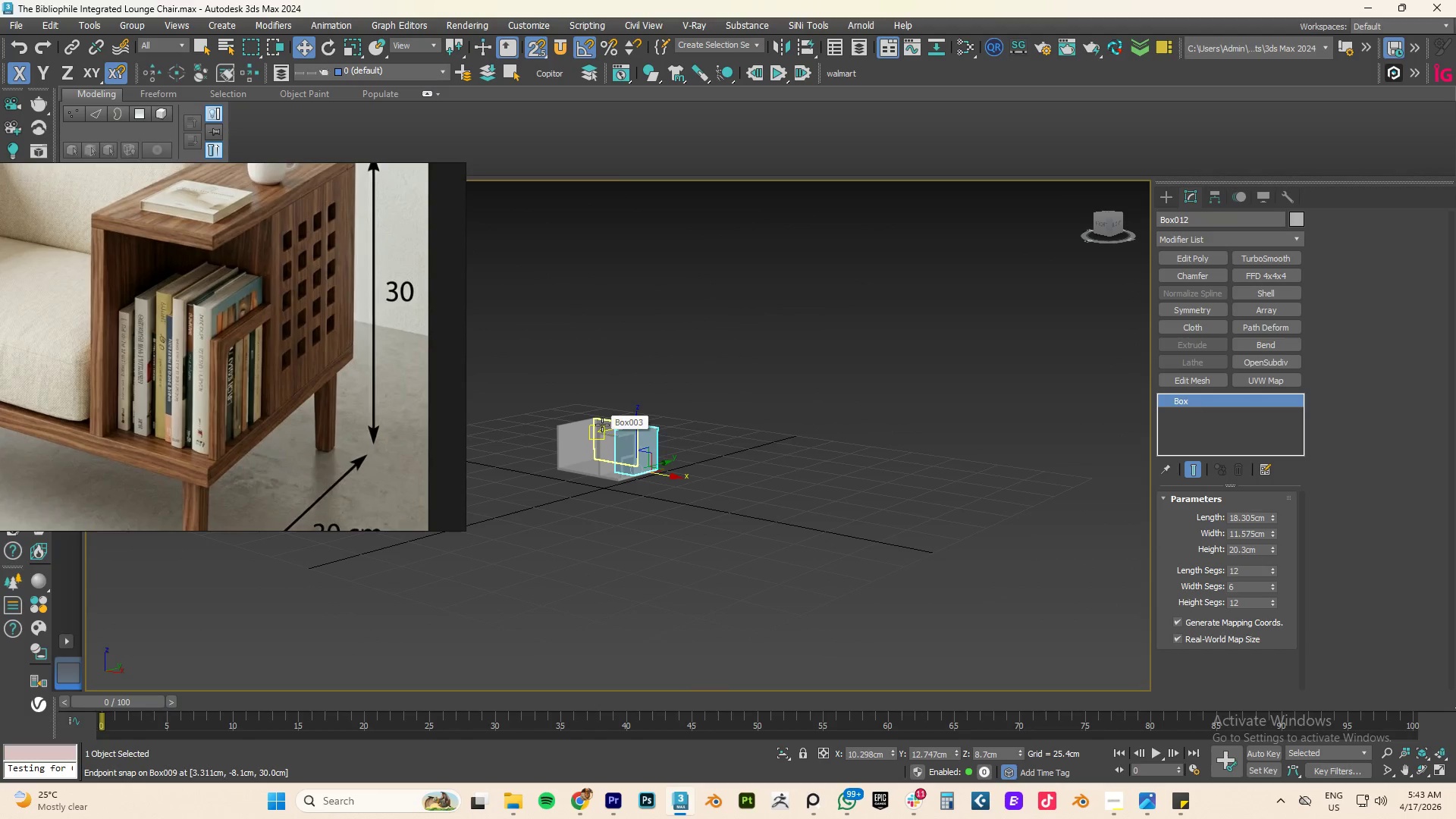 
scroll: coordinate [656, 430], scroll_direction: down, amount: 5.0
 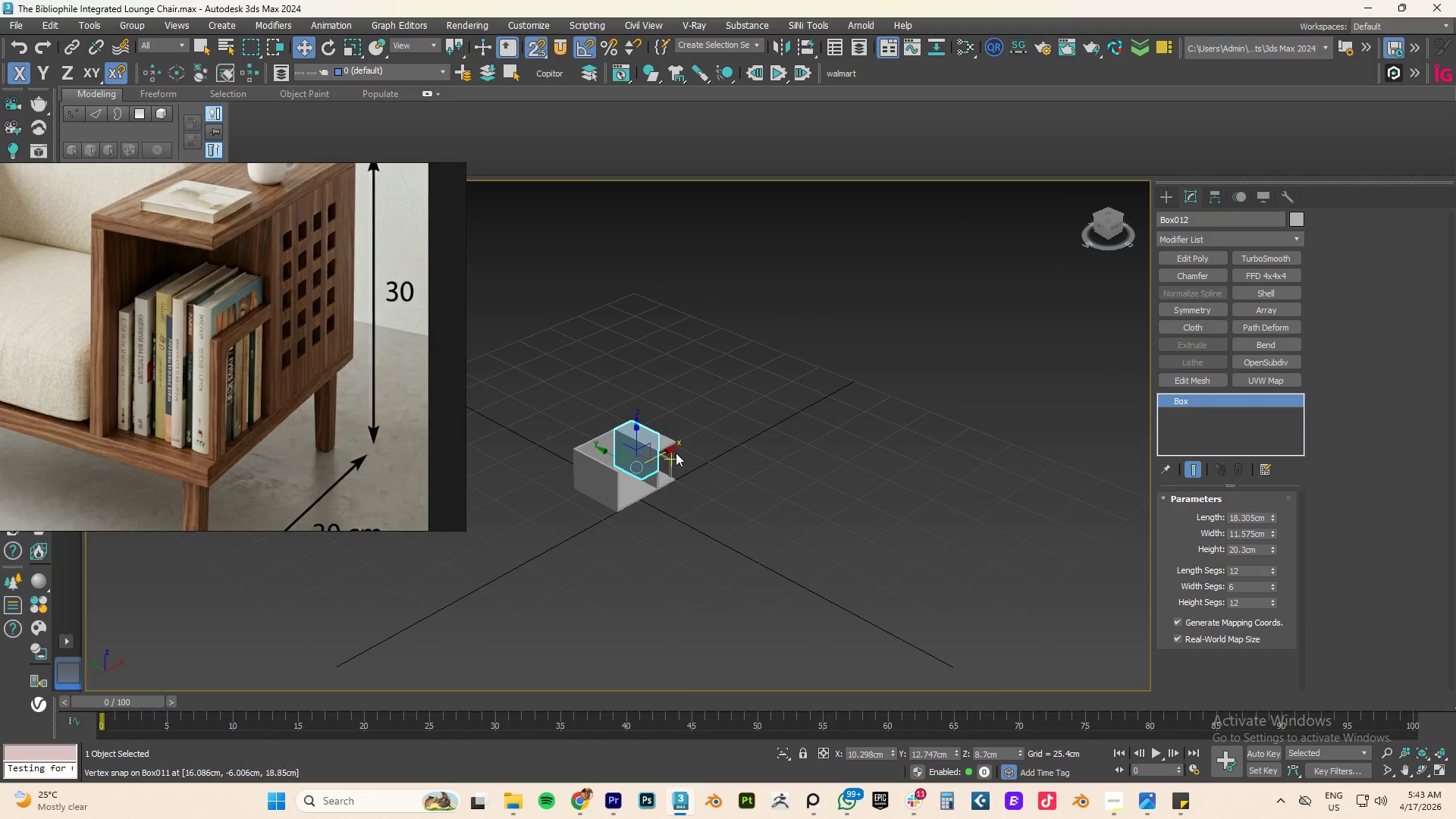 
wait(5.06)
 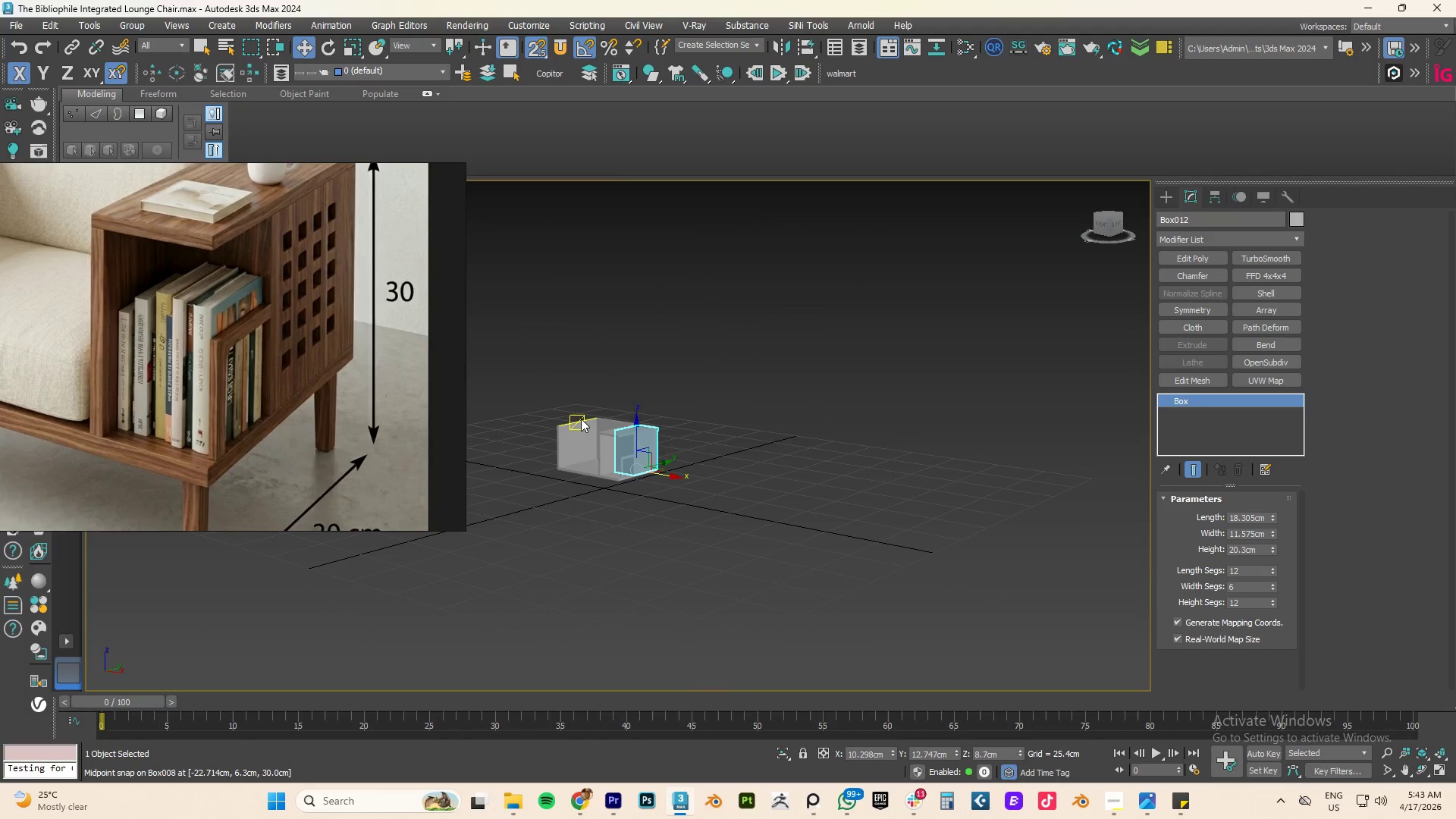 
key(H)
 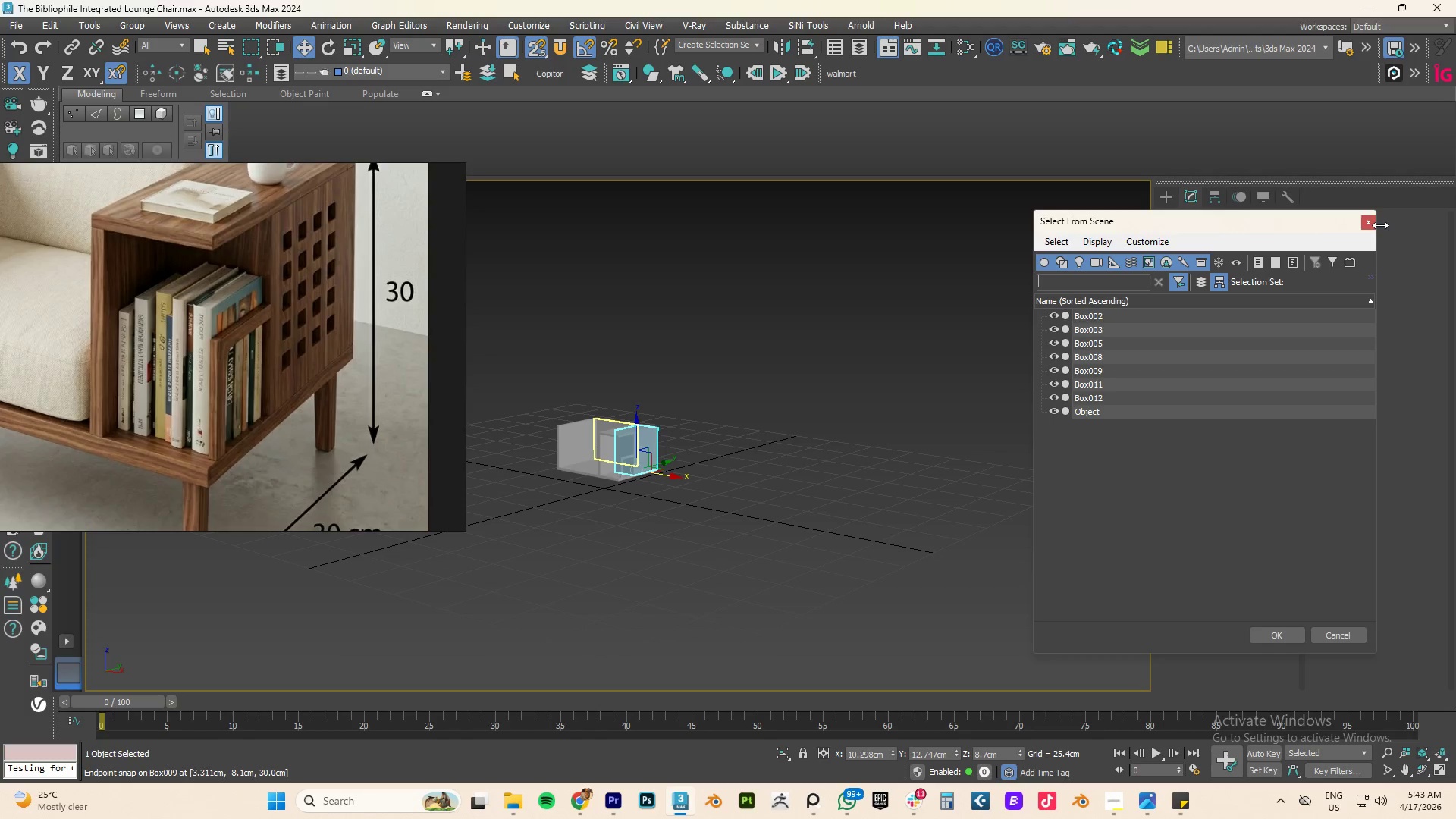 
left_click([1365, 221])
 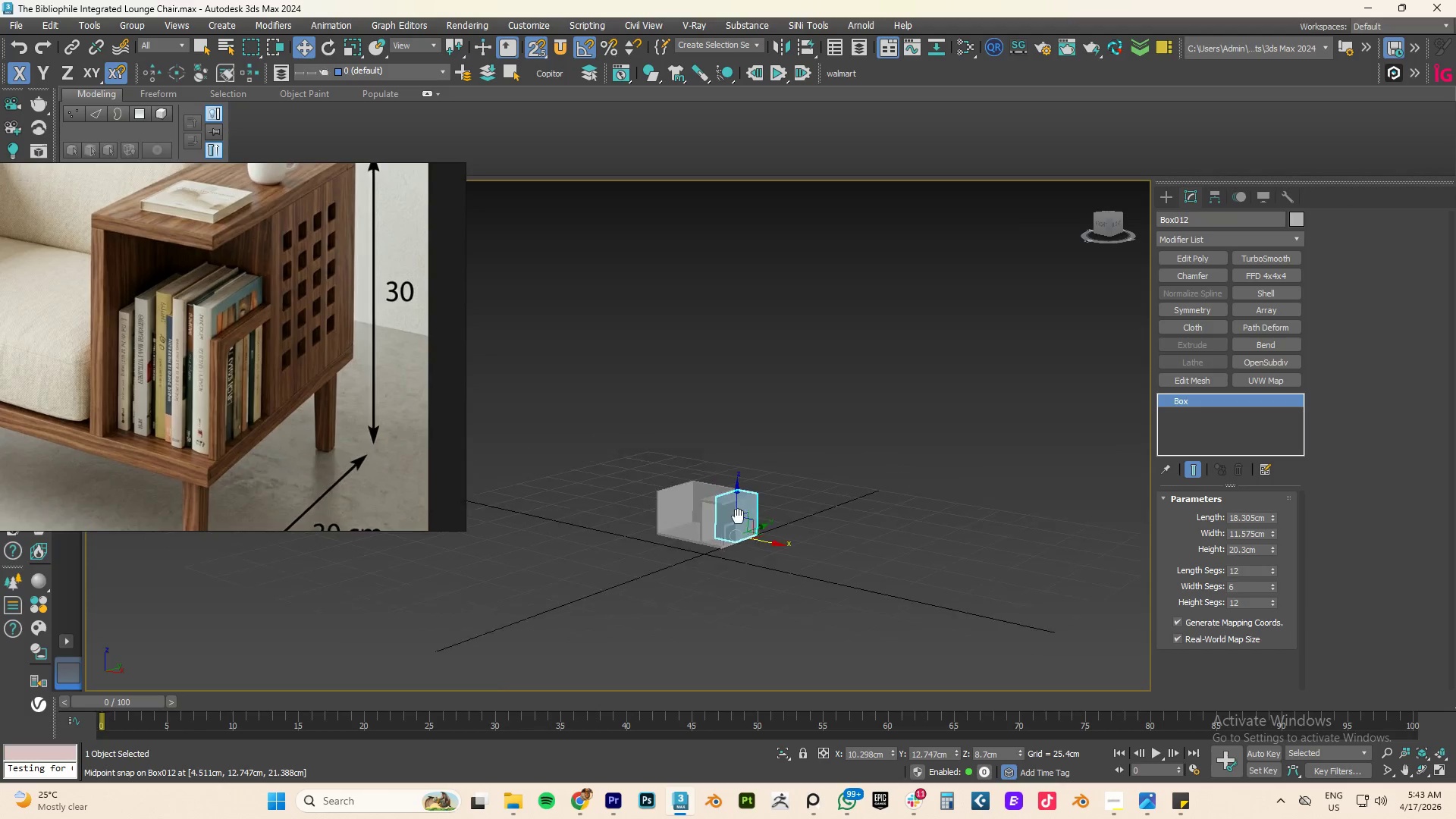 
scroll: coordinate [762, 538], scroll_direction: up, amount: 3.0
 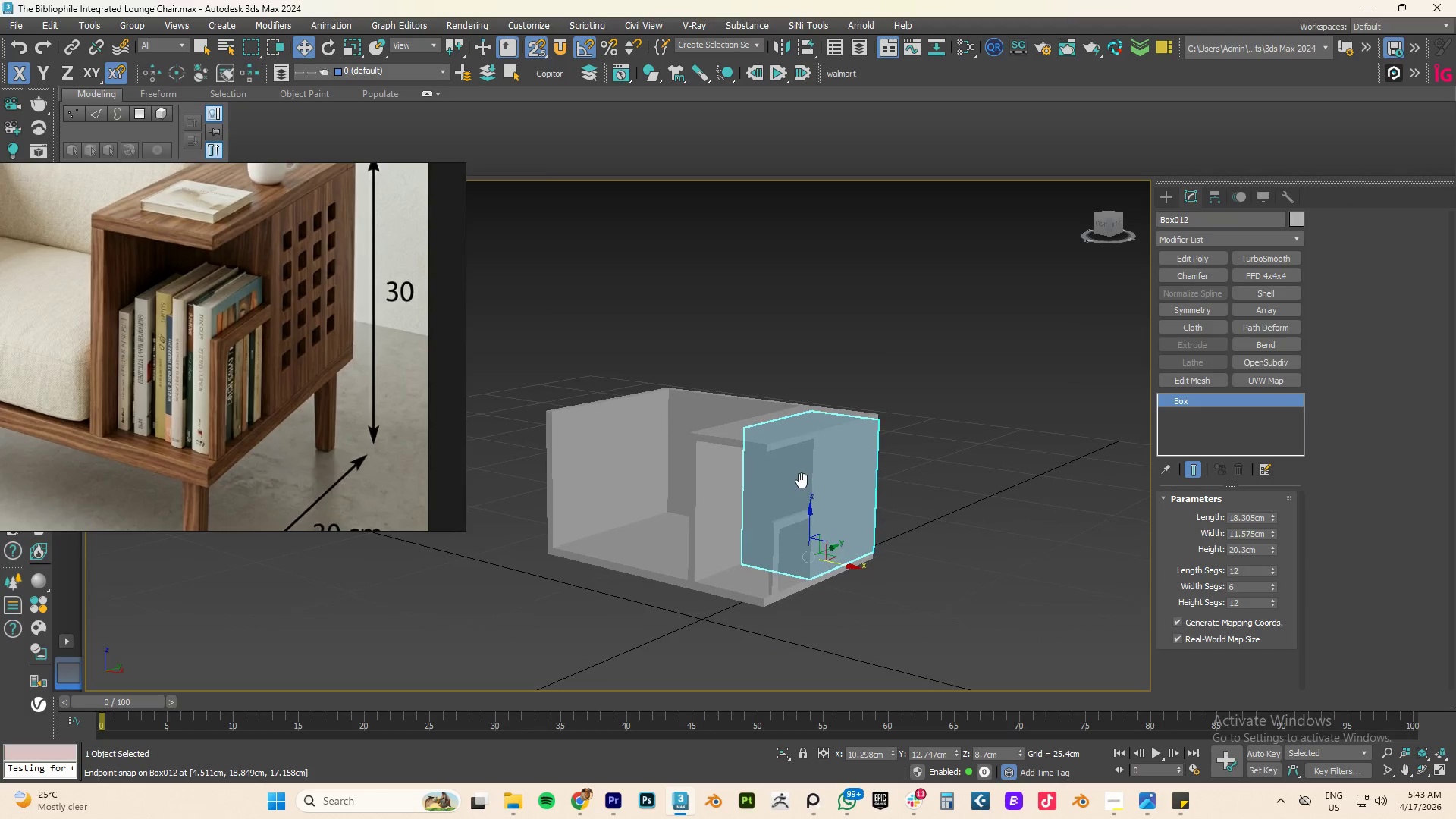 
left_click([953, 478])
 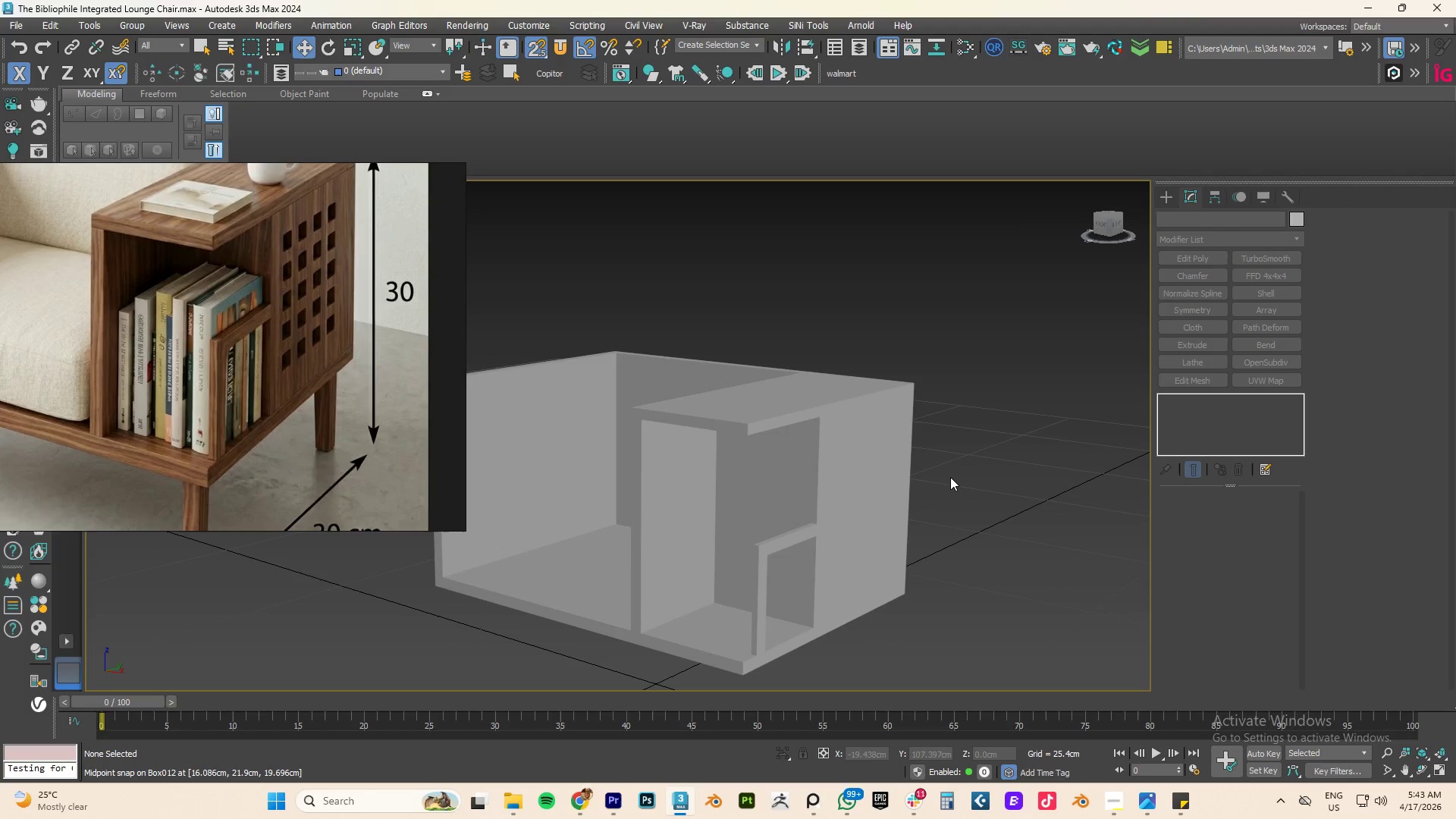 
scroll: coordinate [802, 481], scroll_direction: up, amount: 1.0
 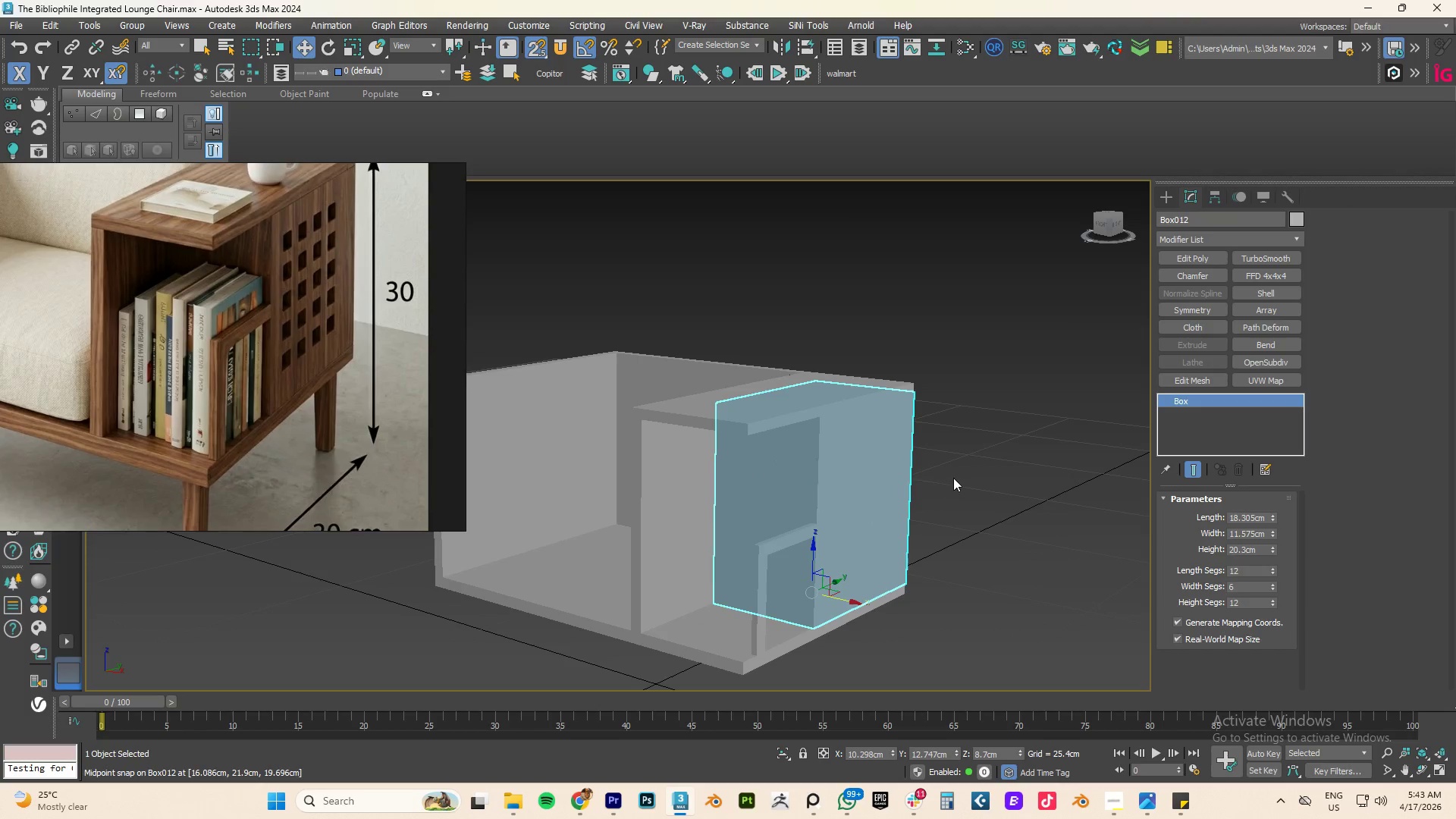 
type(fz)
 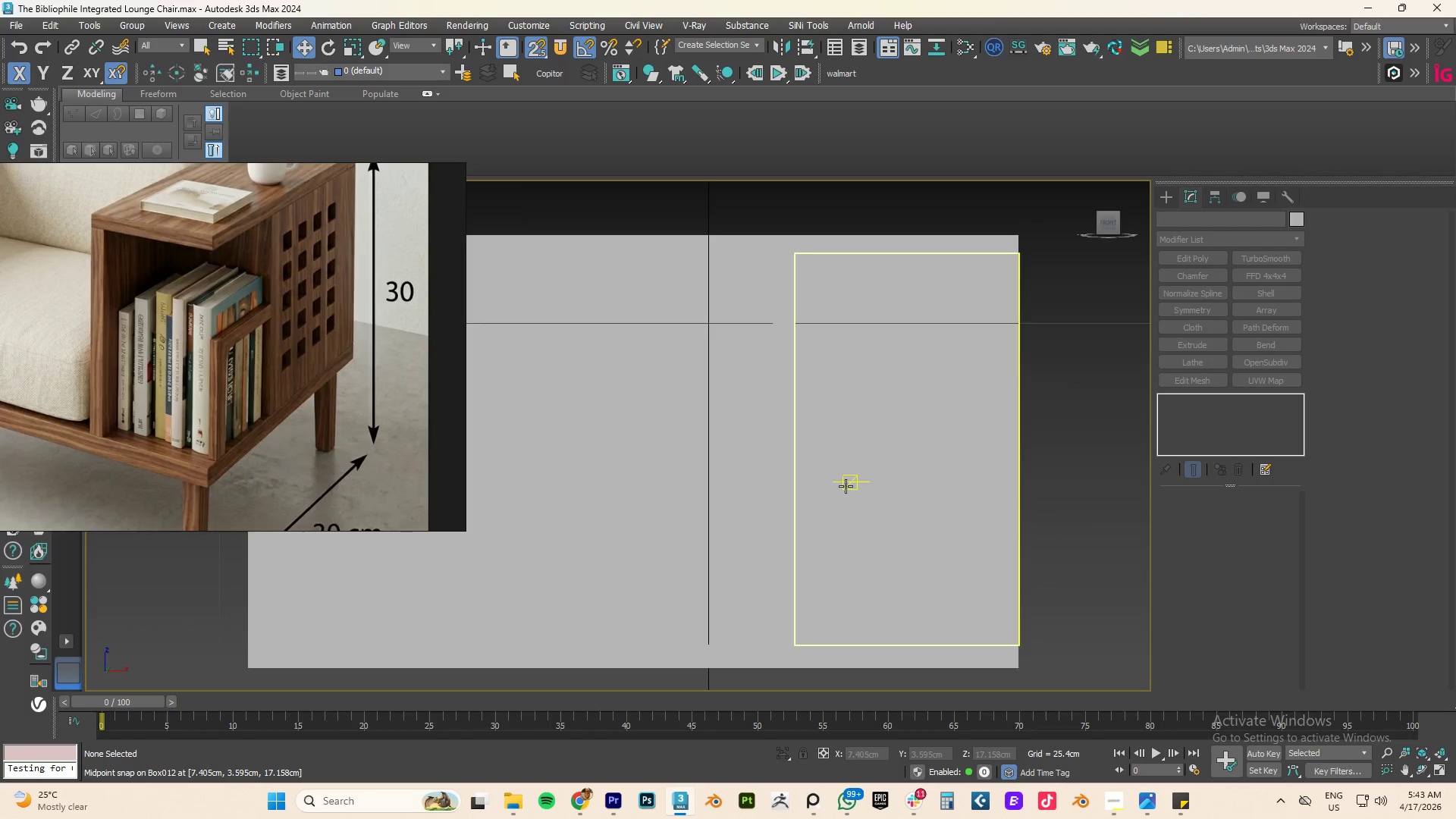 
scroll: coordinate [846, 486], scroll_direction: down, amount: 4.0
 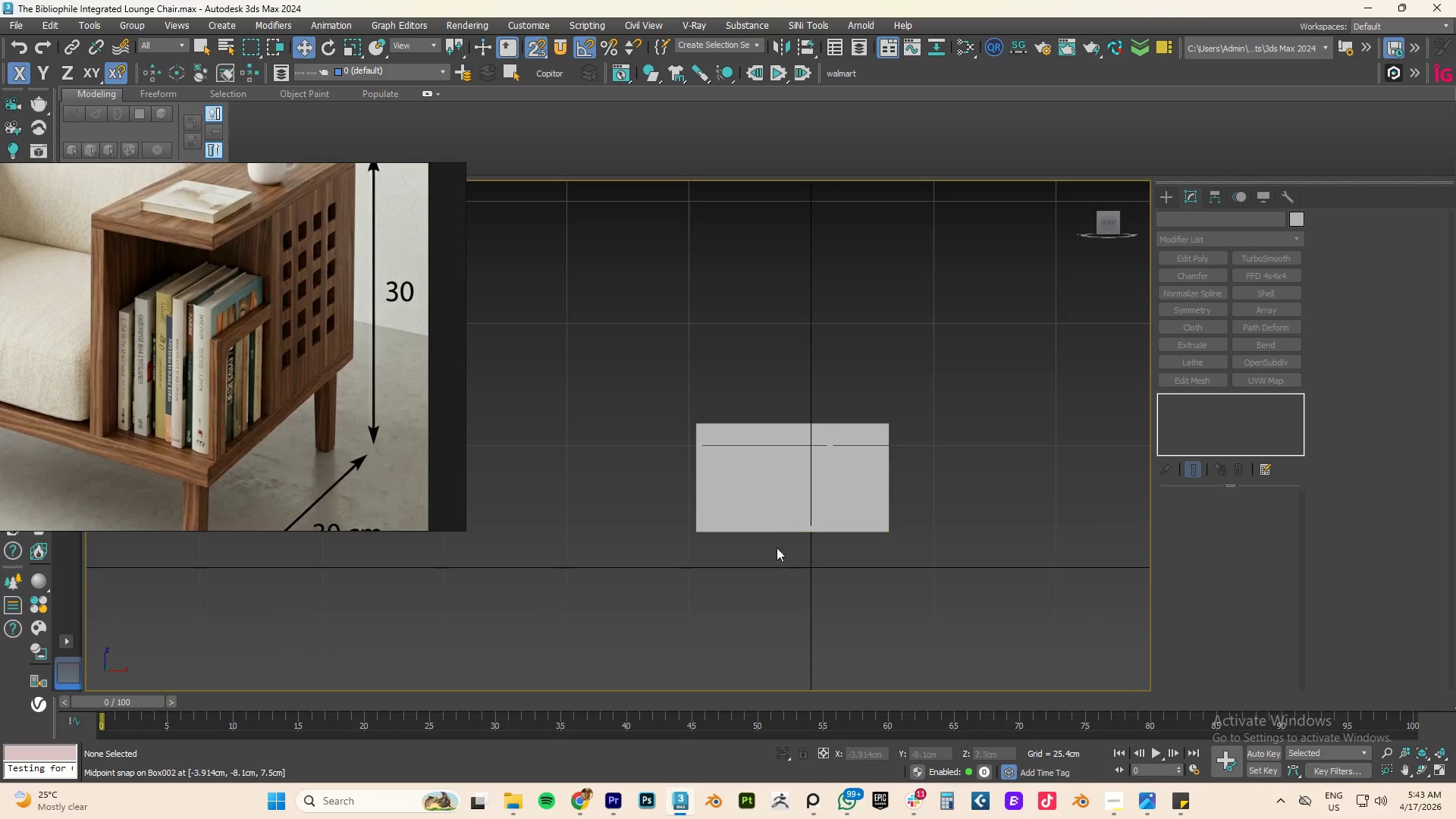 
scroll: coordinate [329, 434], scroll_direction: up, amount: 11.0
 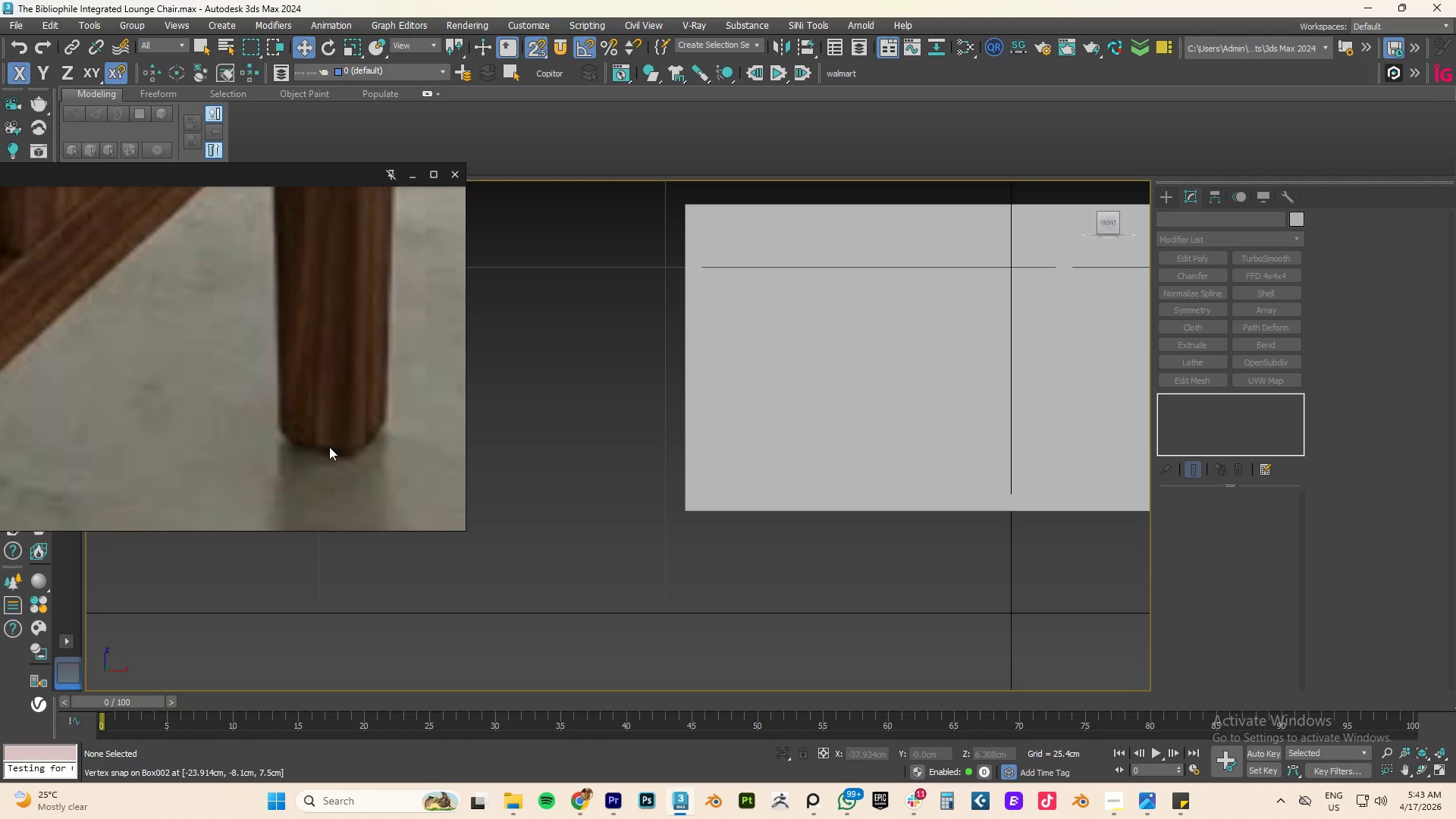 
scroll: coordinate [343, 449], scroll_direction: down, amount: 16.0
 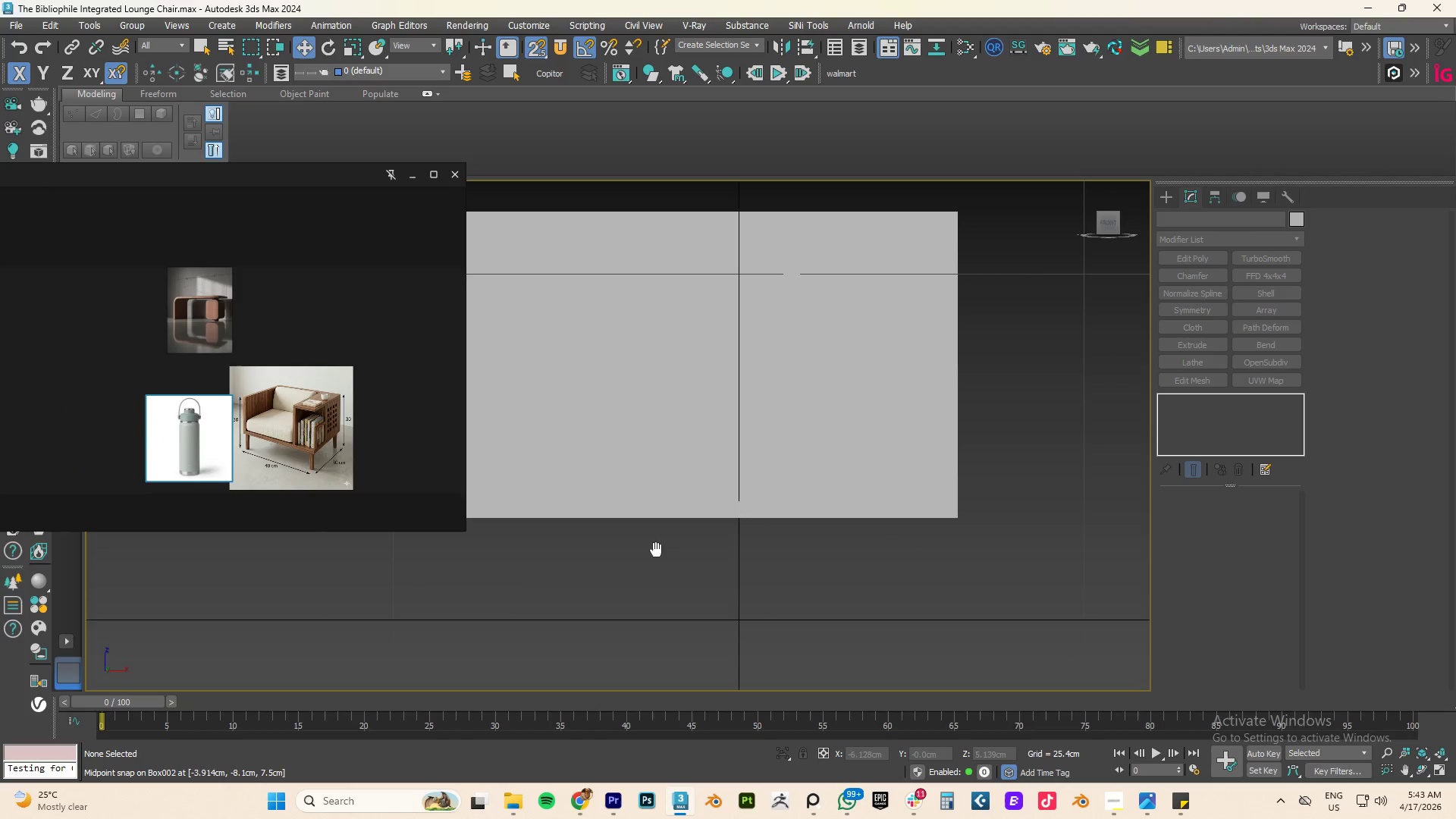 
hold_key(key=AltLeft, duration=0.81)
 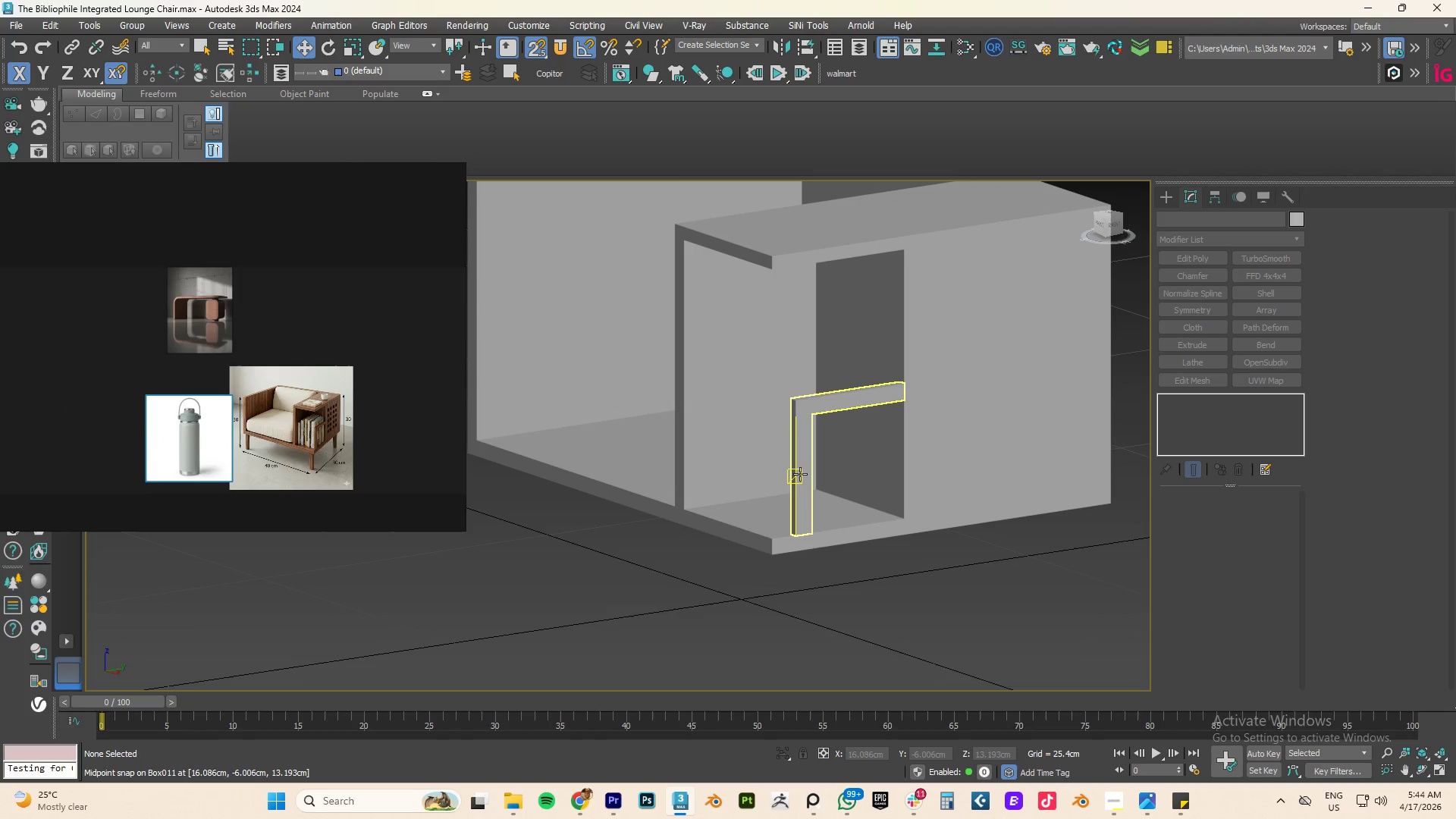 
wait(6.16)
 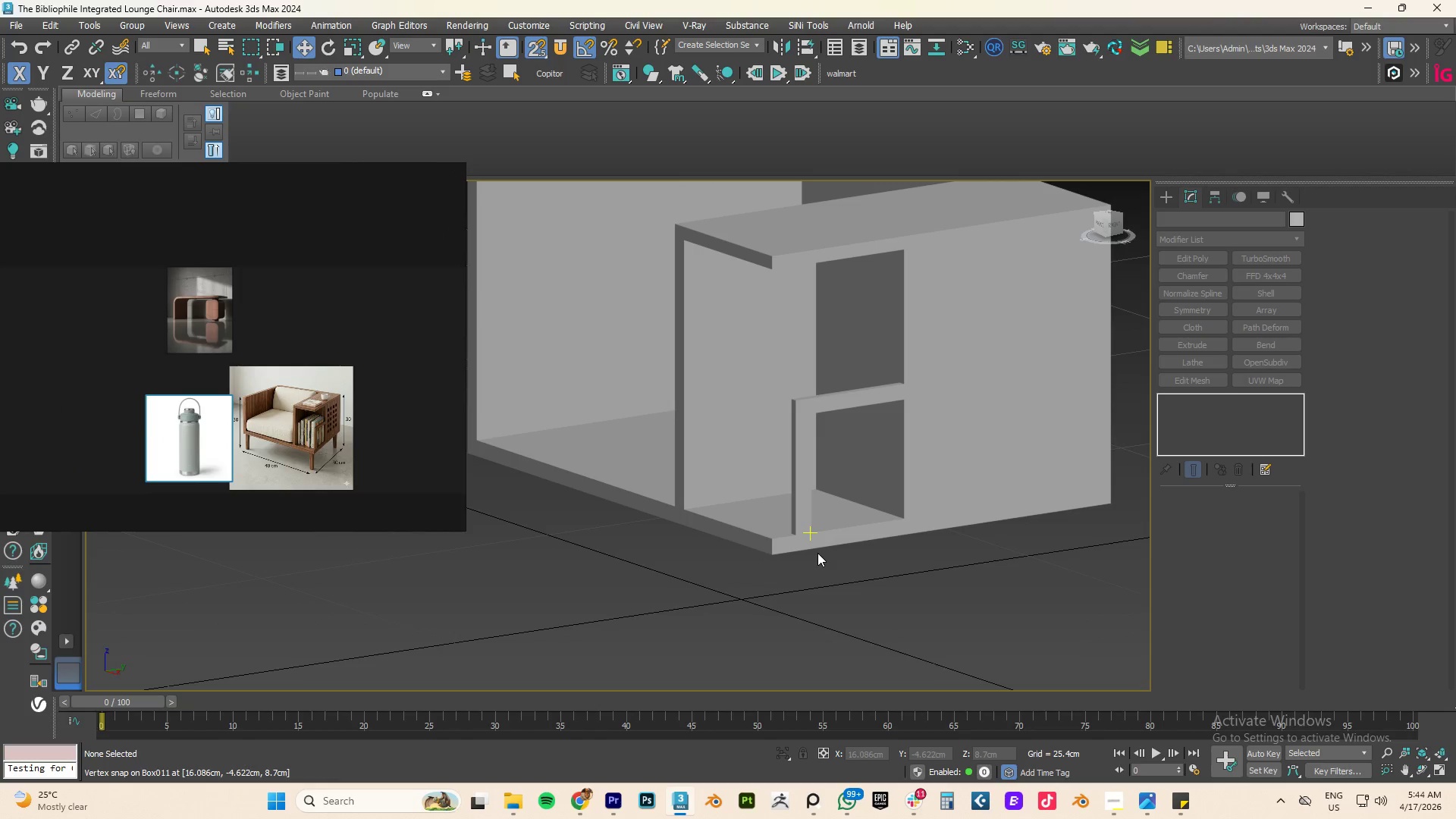 
key(F4)
 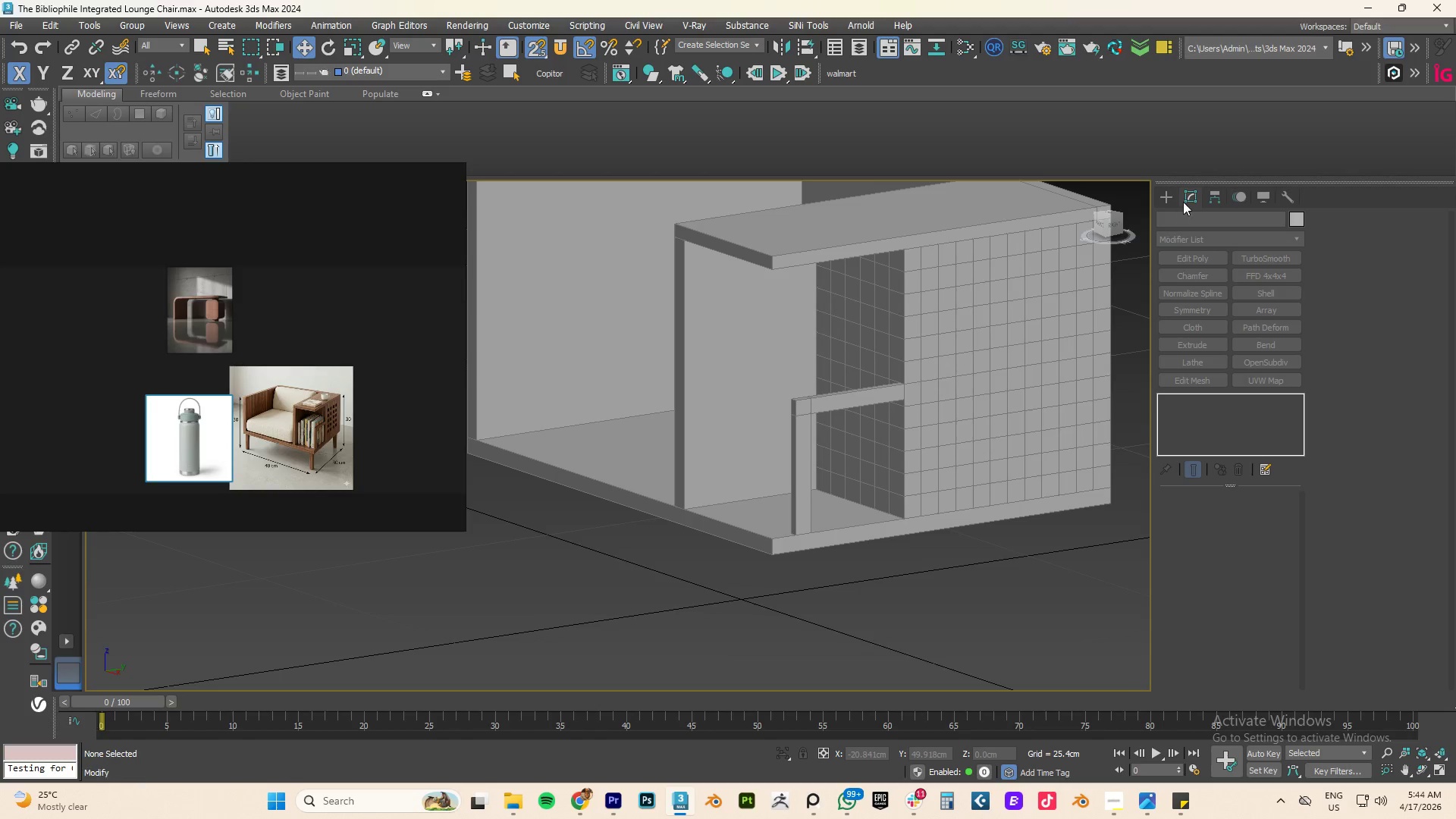 
left_click([1169, 205])
 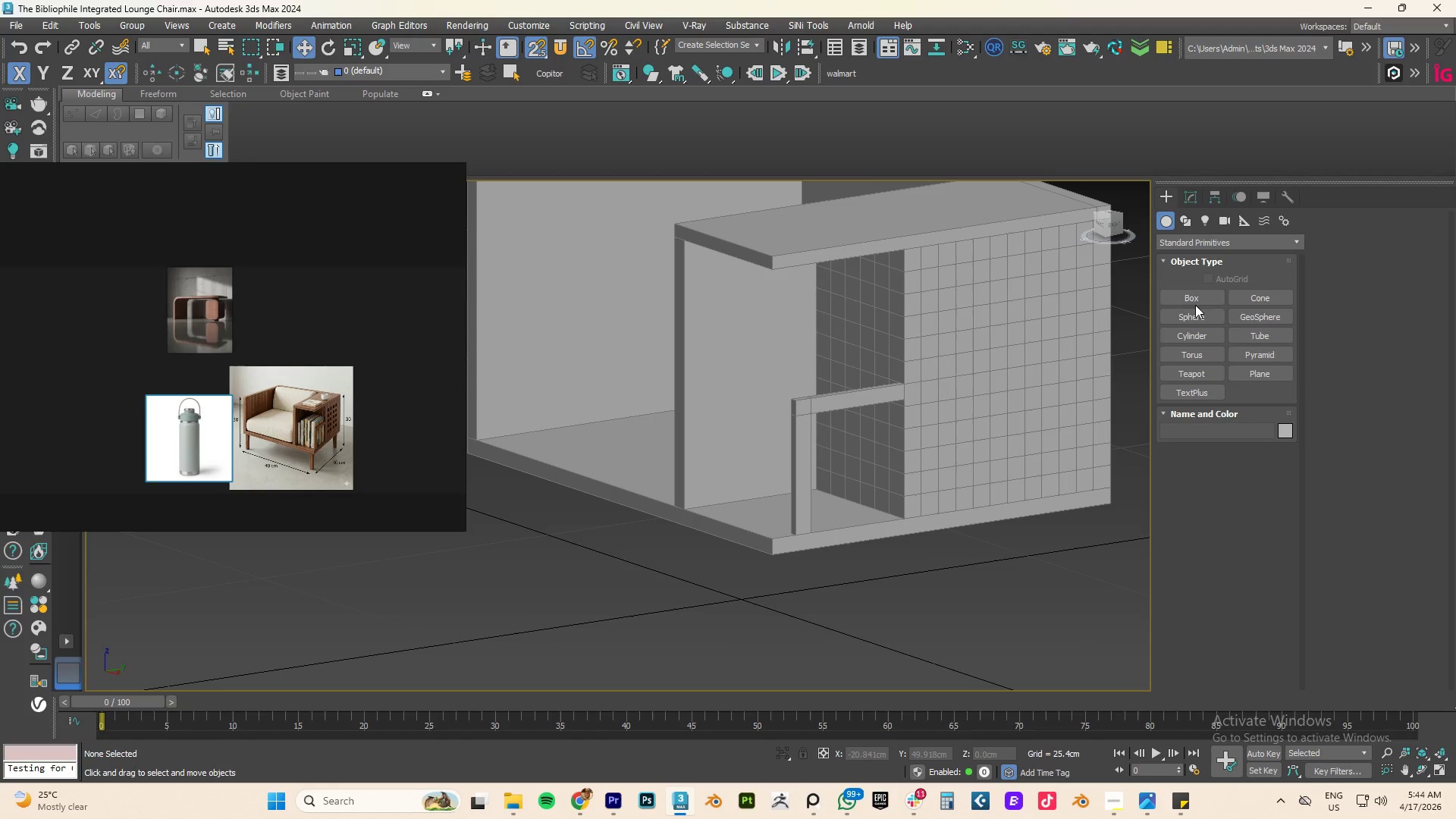 
left_click([1191, 293])
 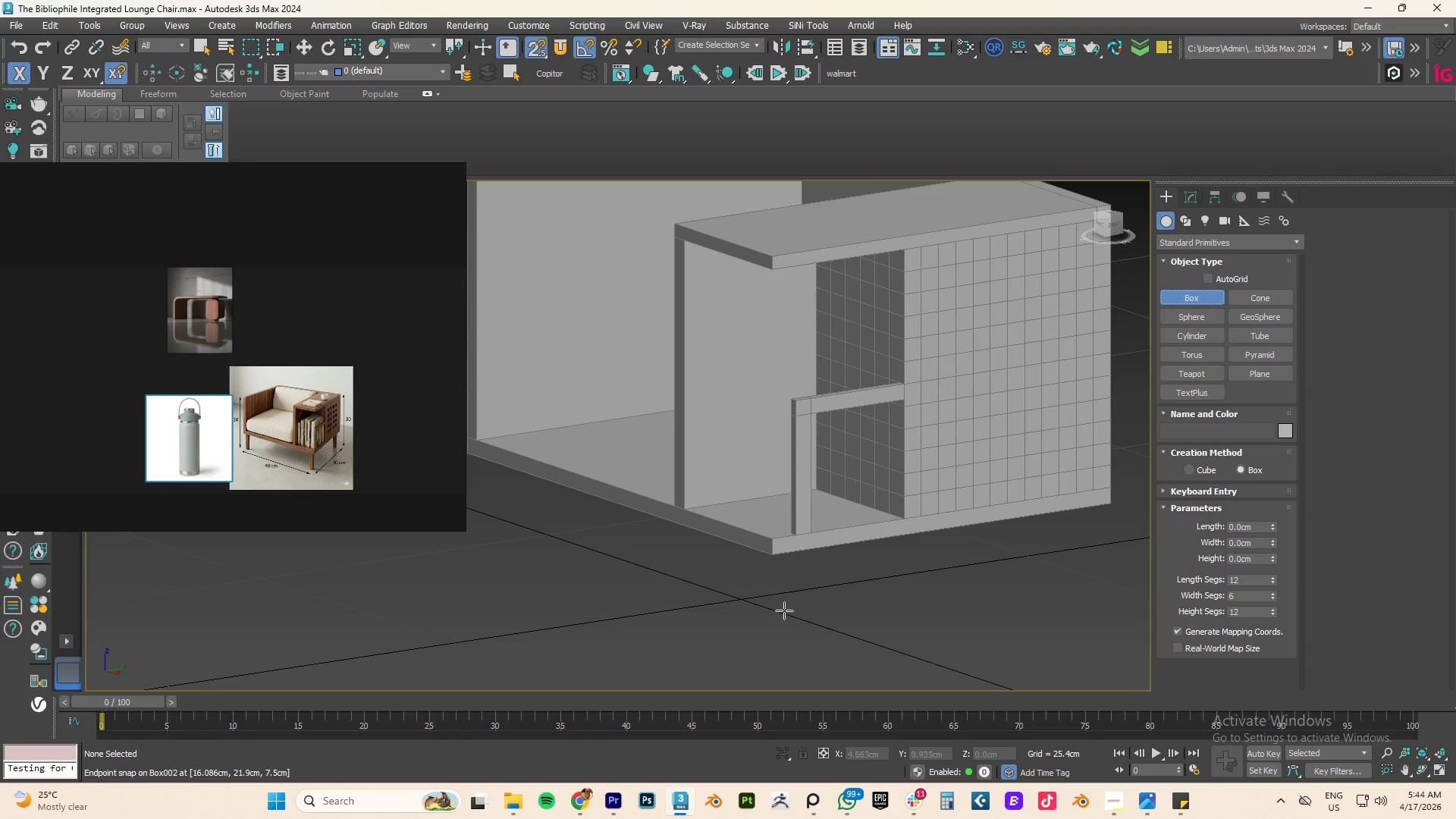 
left_click_drag(start_coordinate=[767, 623], to_coordinate=[788, 622])
 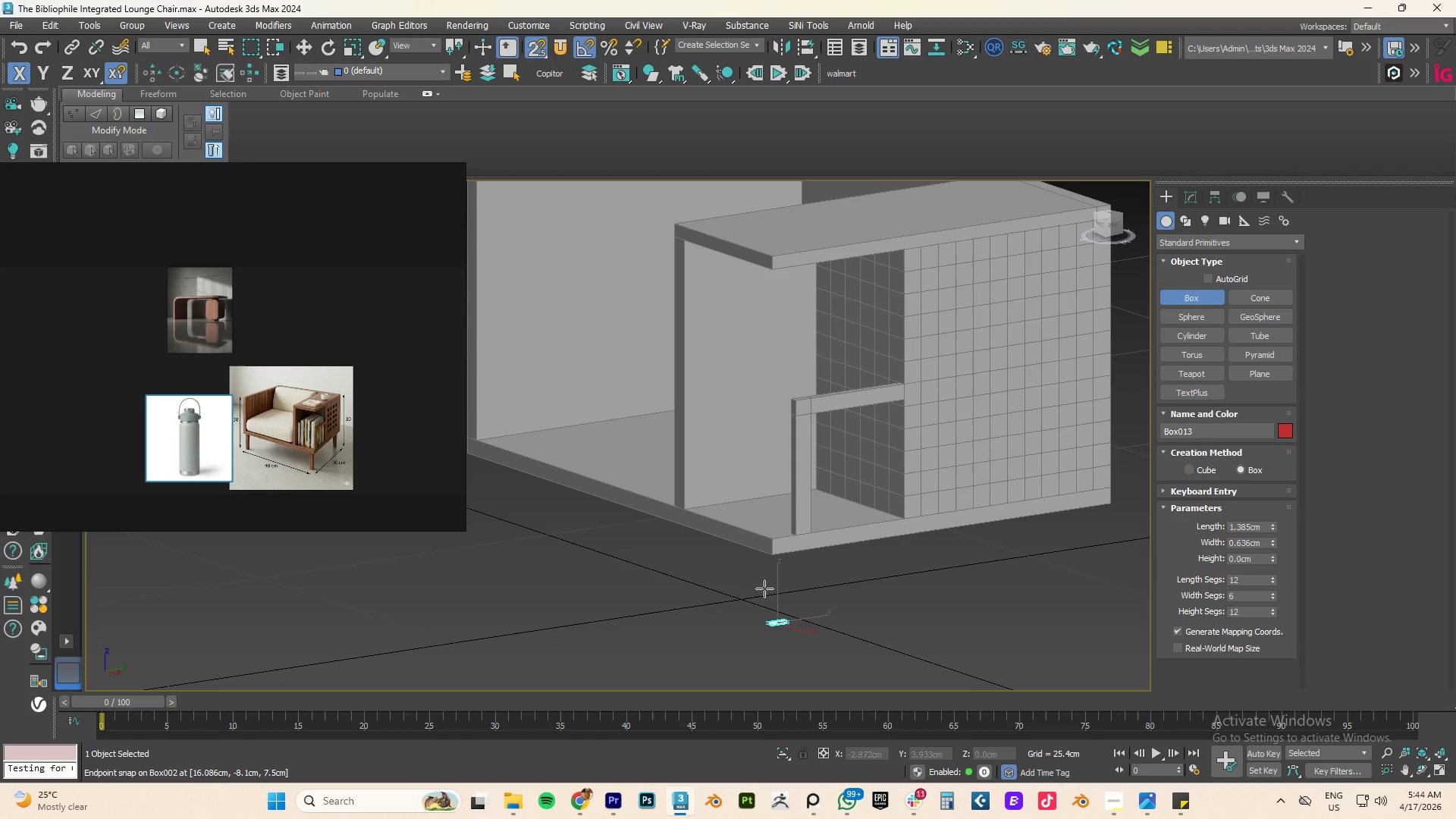 
hold_key(key=AltLeft, duration=0.61)
 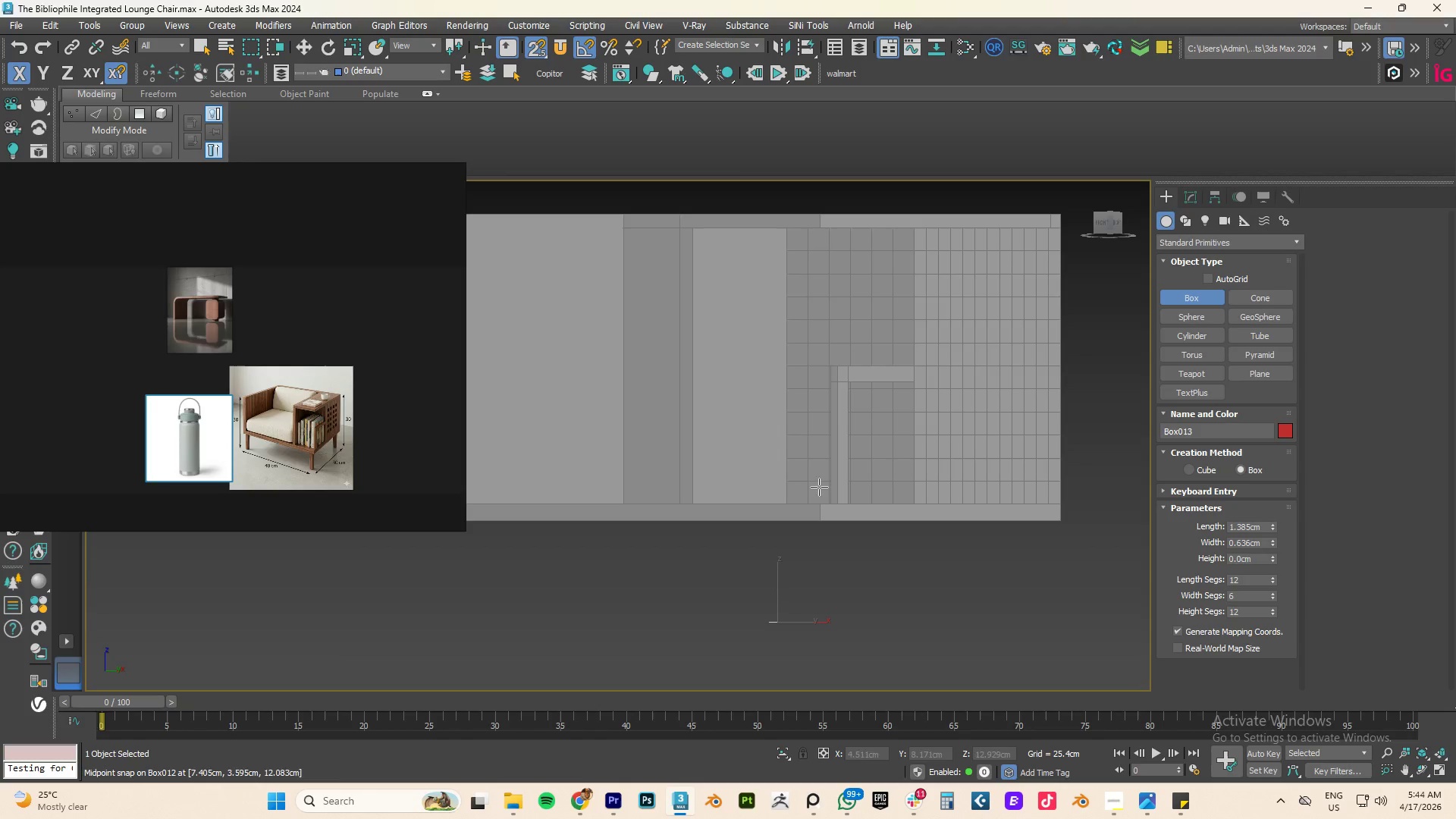 
right_click([846, 564])
 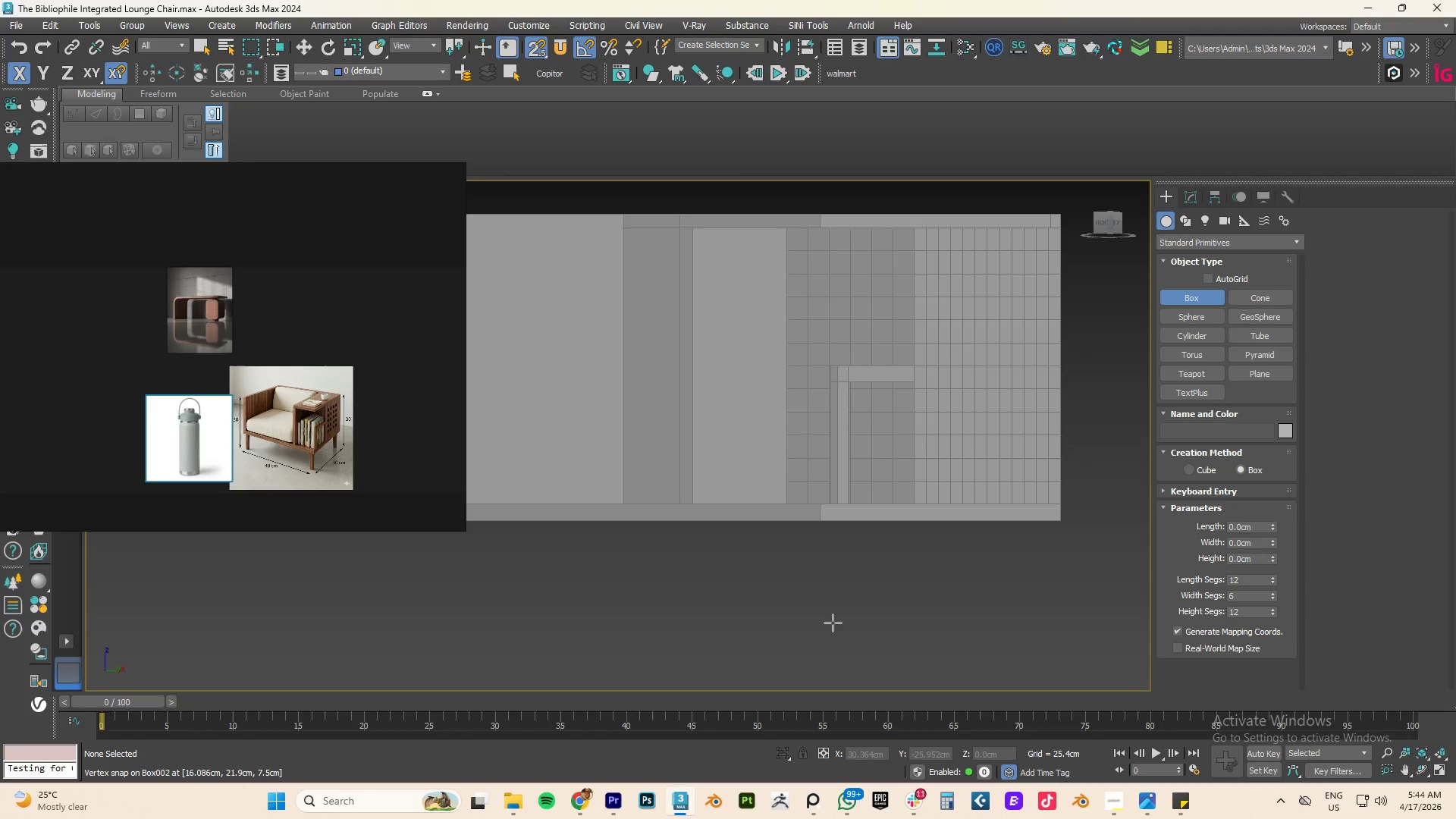 
left_click_drag(start_coordinate=[767, 632], to_coordinate=[811, 637])
 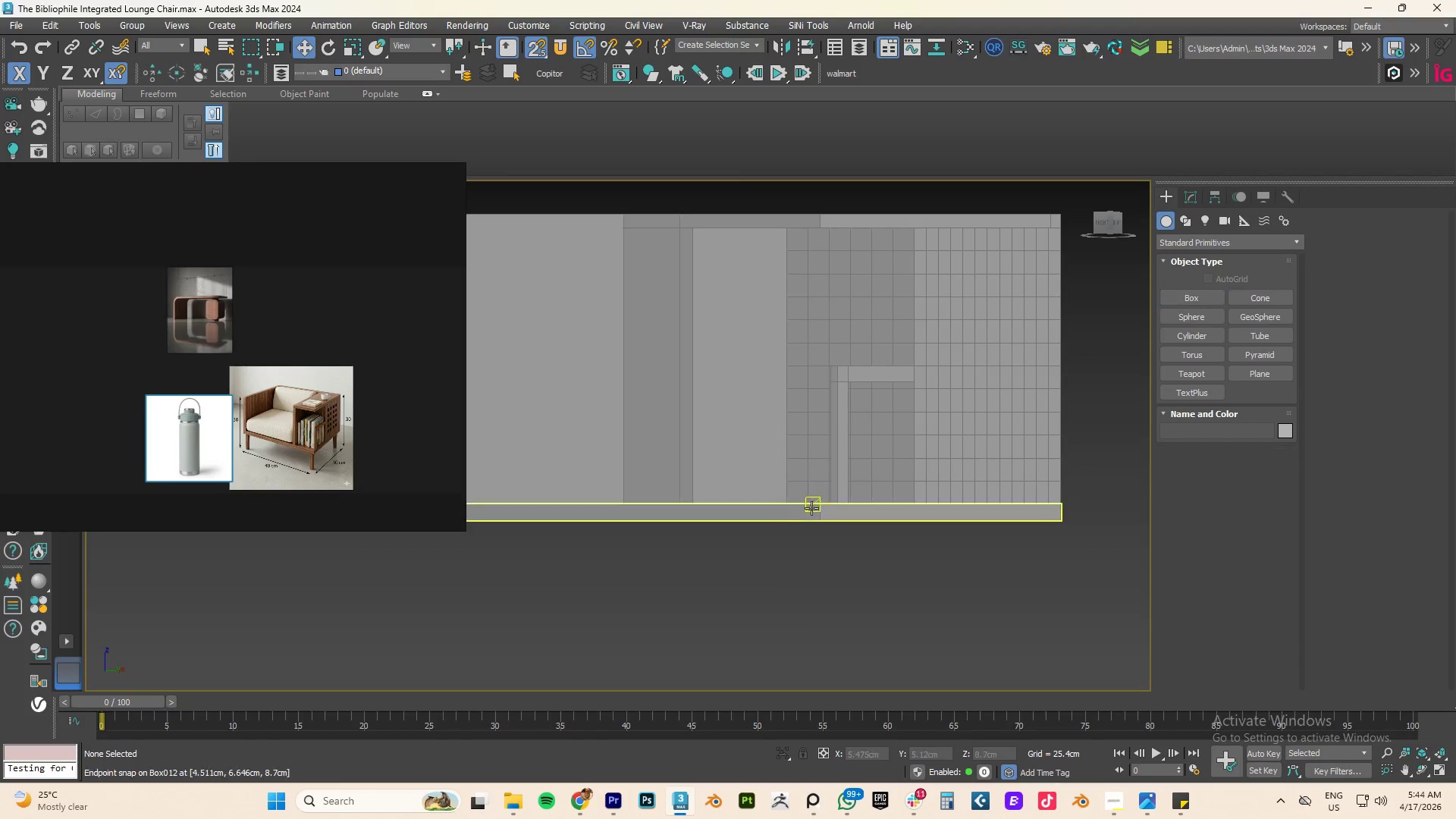 
hold_key(key=AltLeft, duration=0.55)
 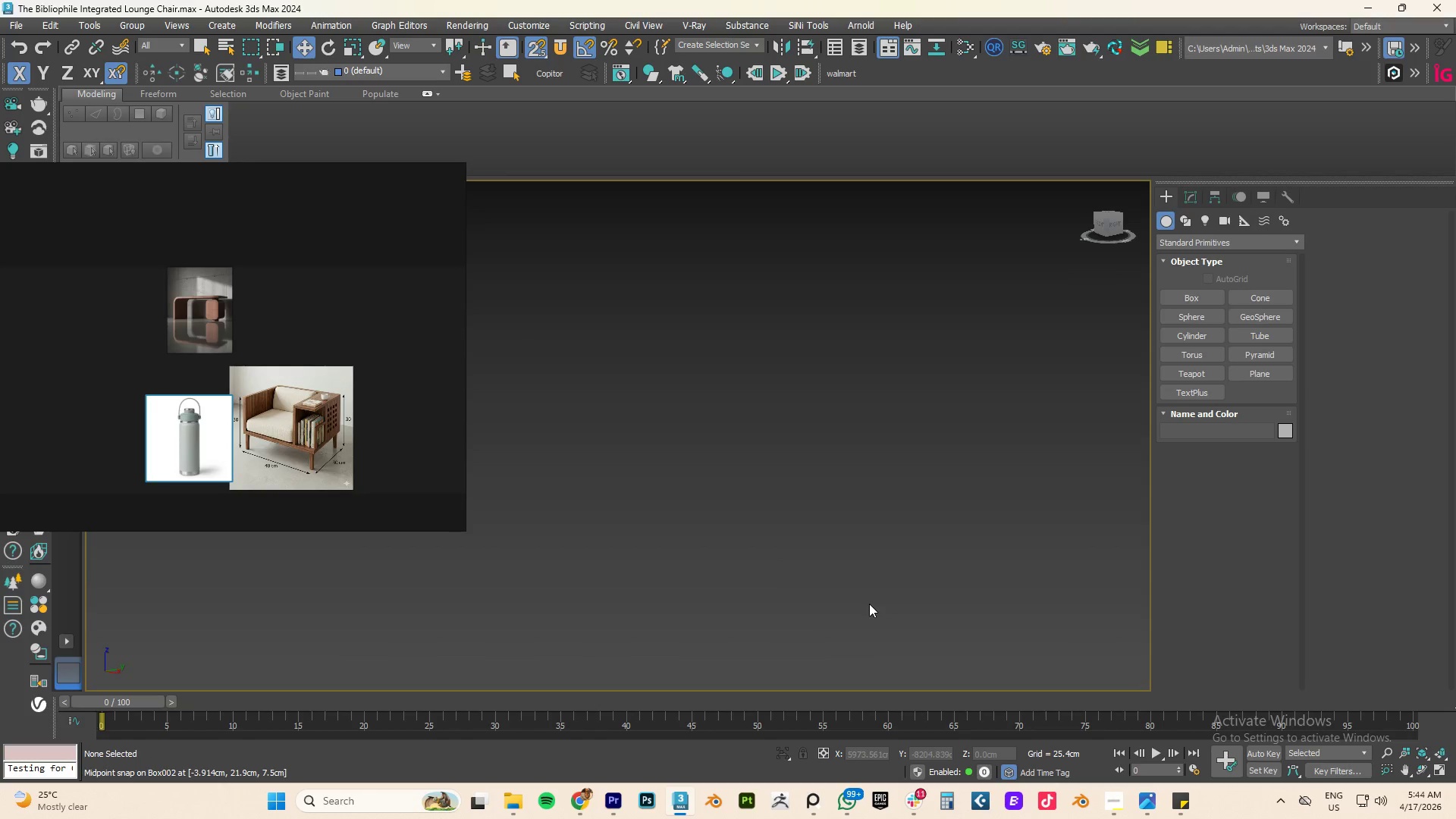 
scroll: coordinate [893, 583], scroll_direction: down, amount: 1.0
 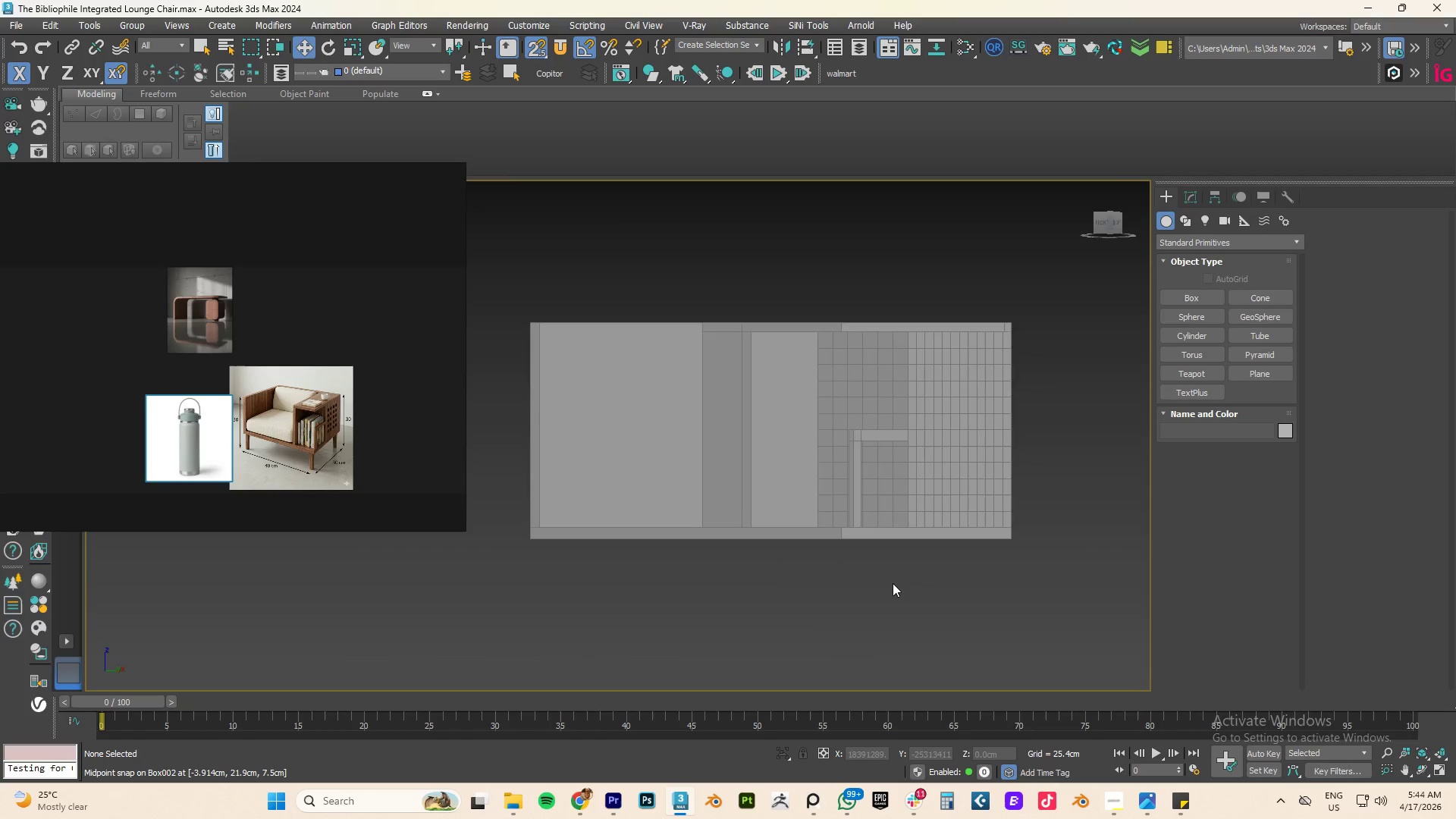 
type(fz)
 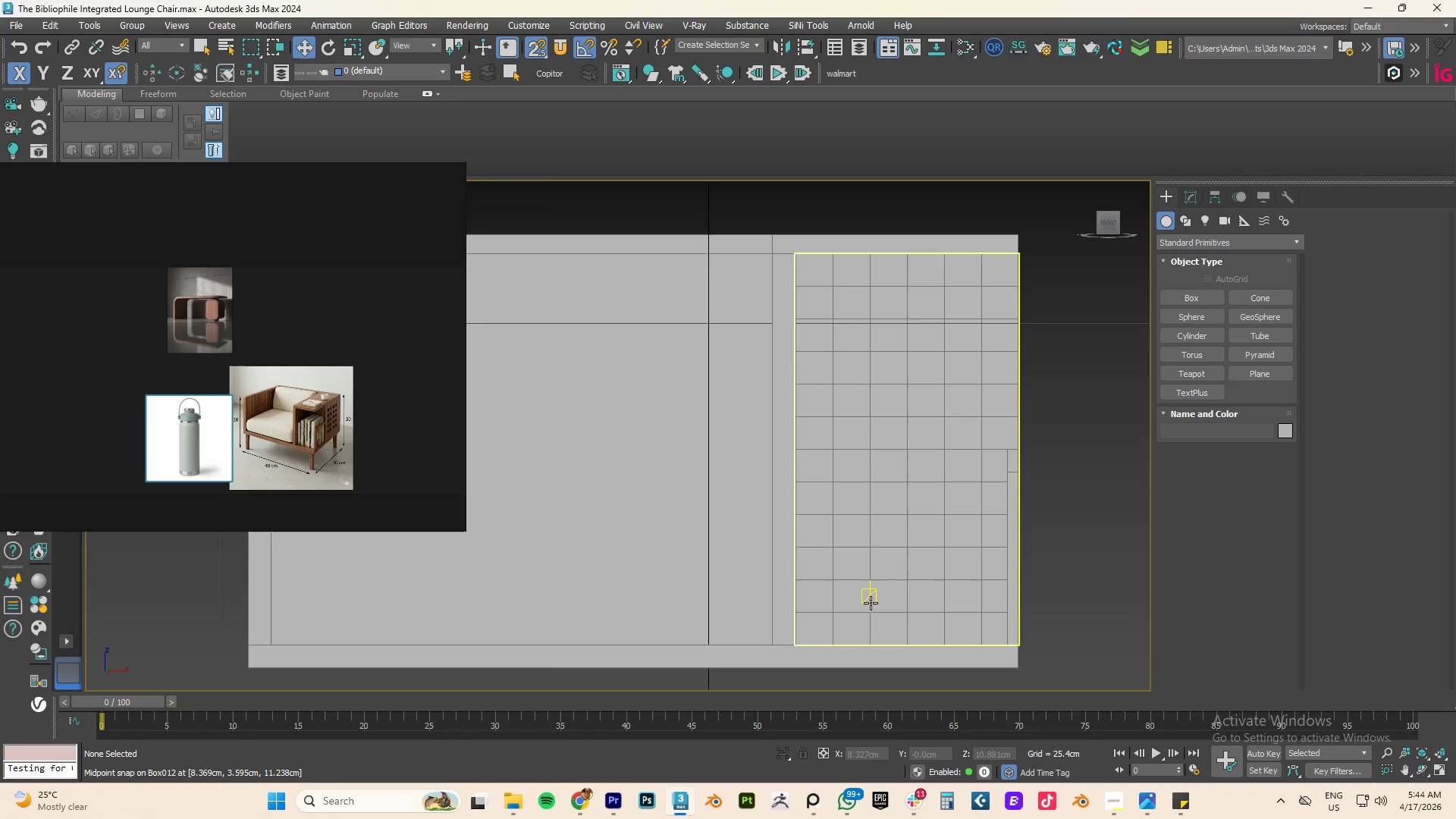 
scroll: coordinate [871, 603], scroll_direction: down, amount: 4.0
 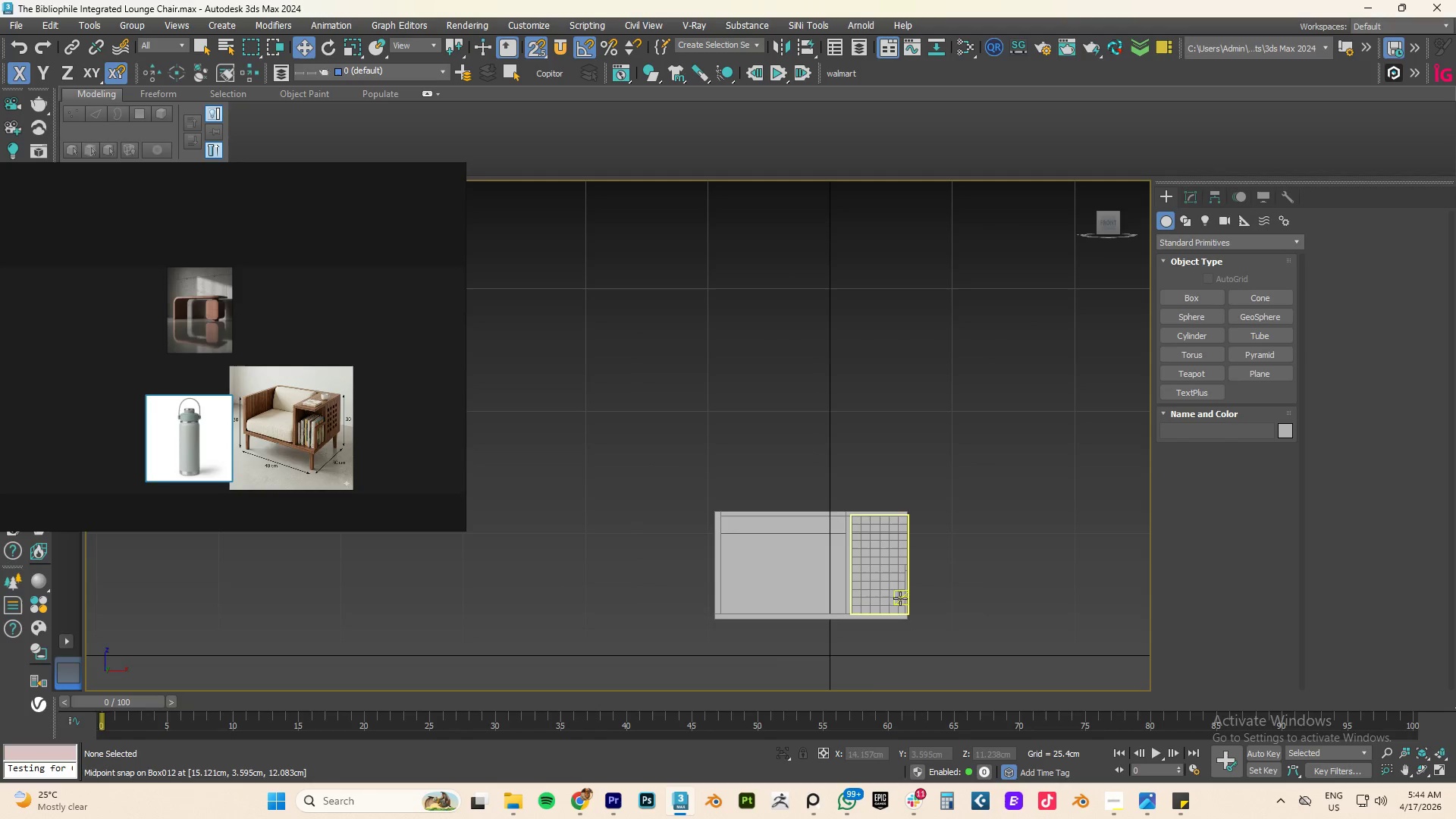 
hold_key(key=AltLeft, duration=1.34)
 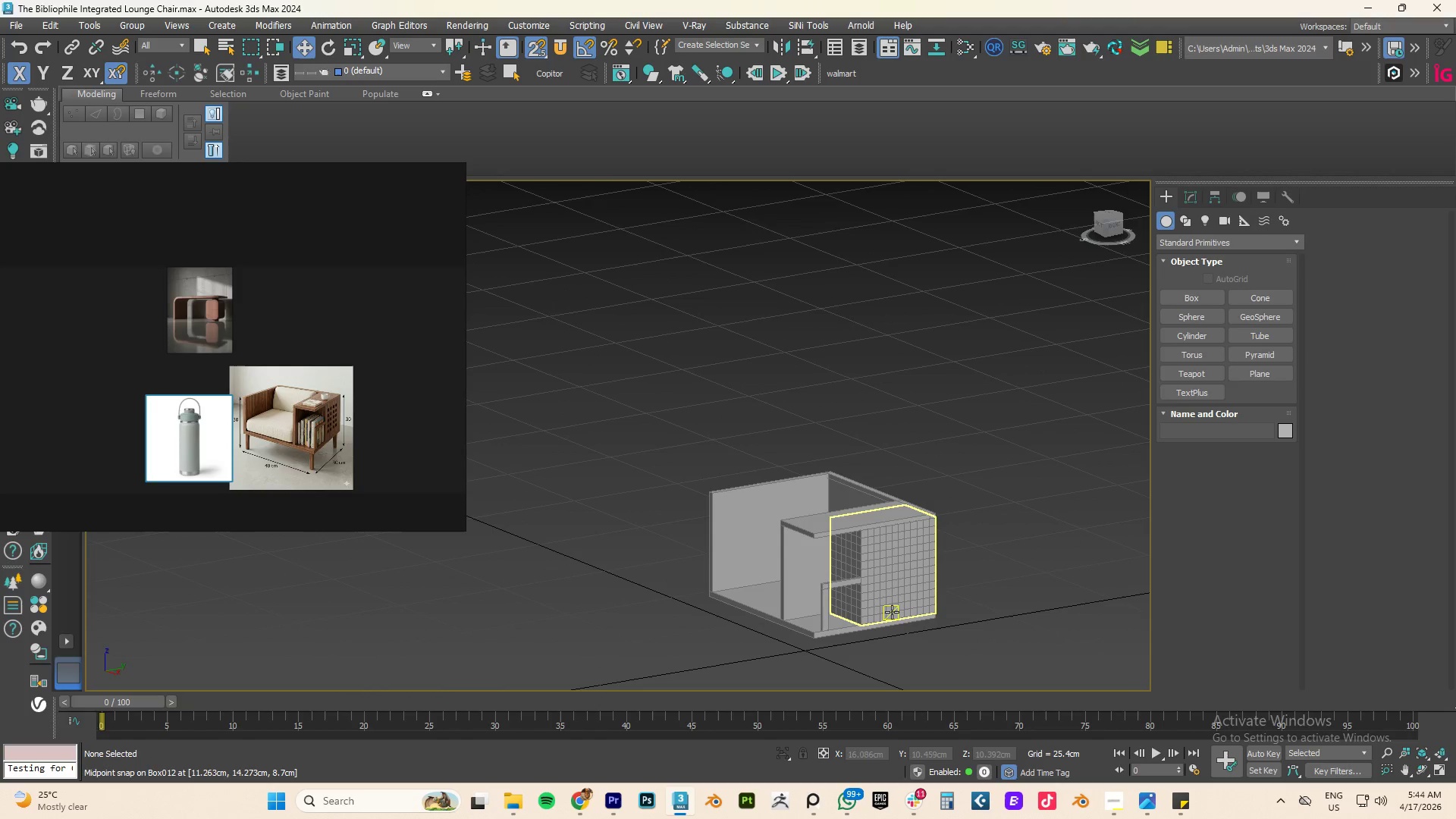 
type(pz)
 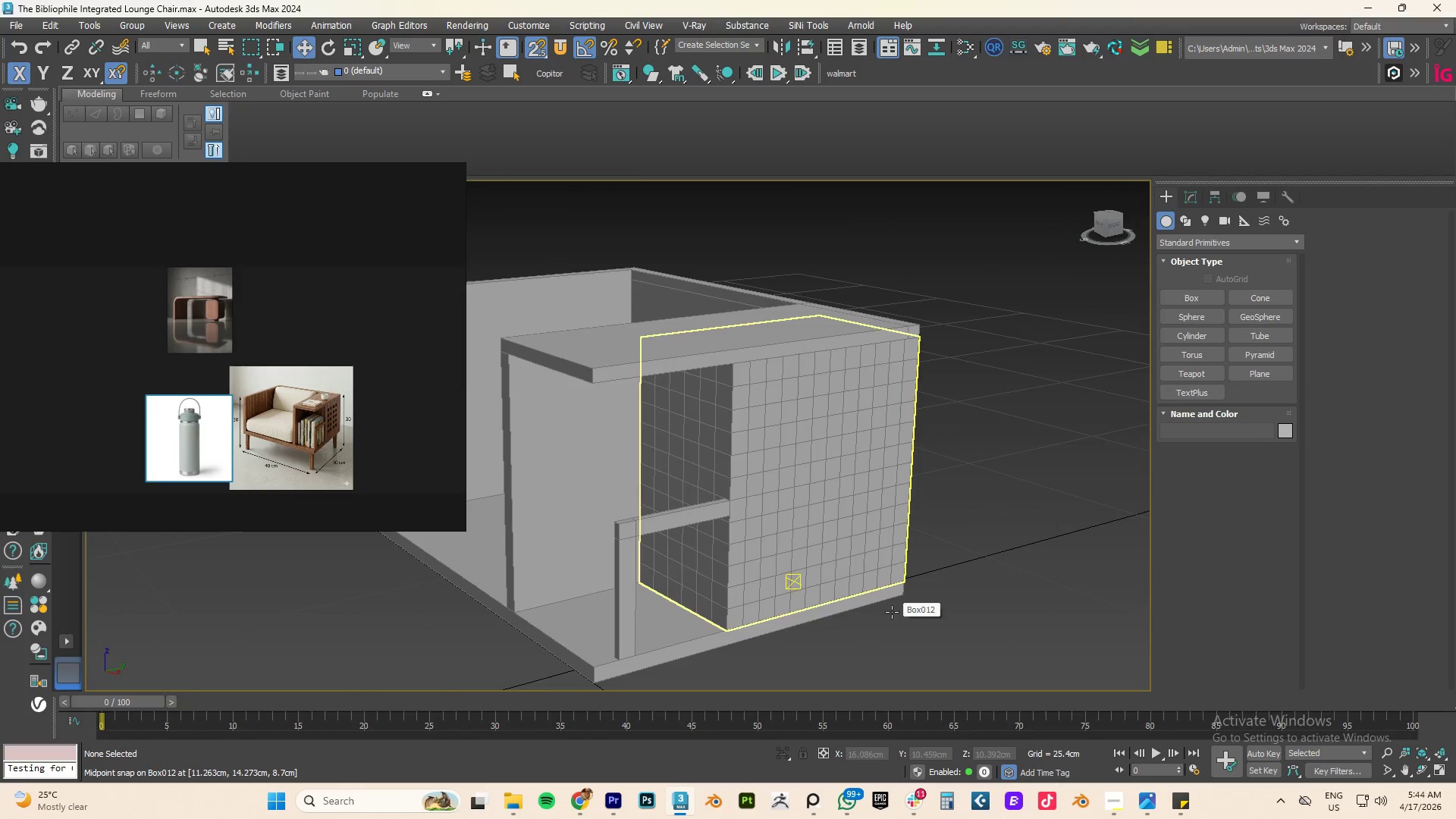 
scroll: coordinate [842, 613], scroll_direction: down, amount: 2.0
 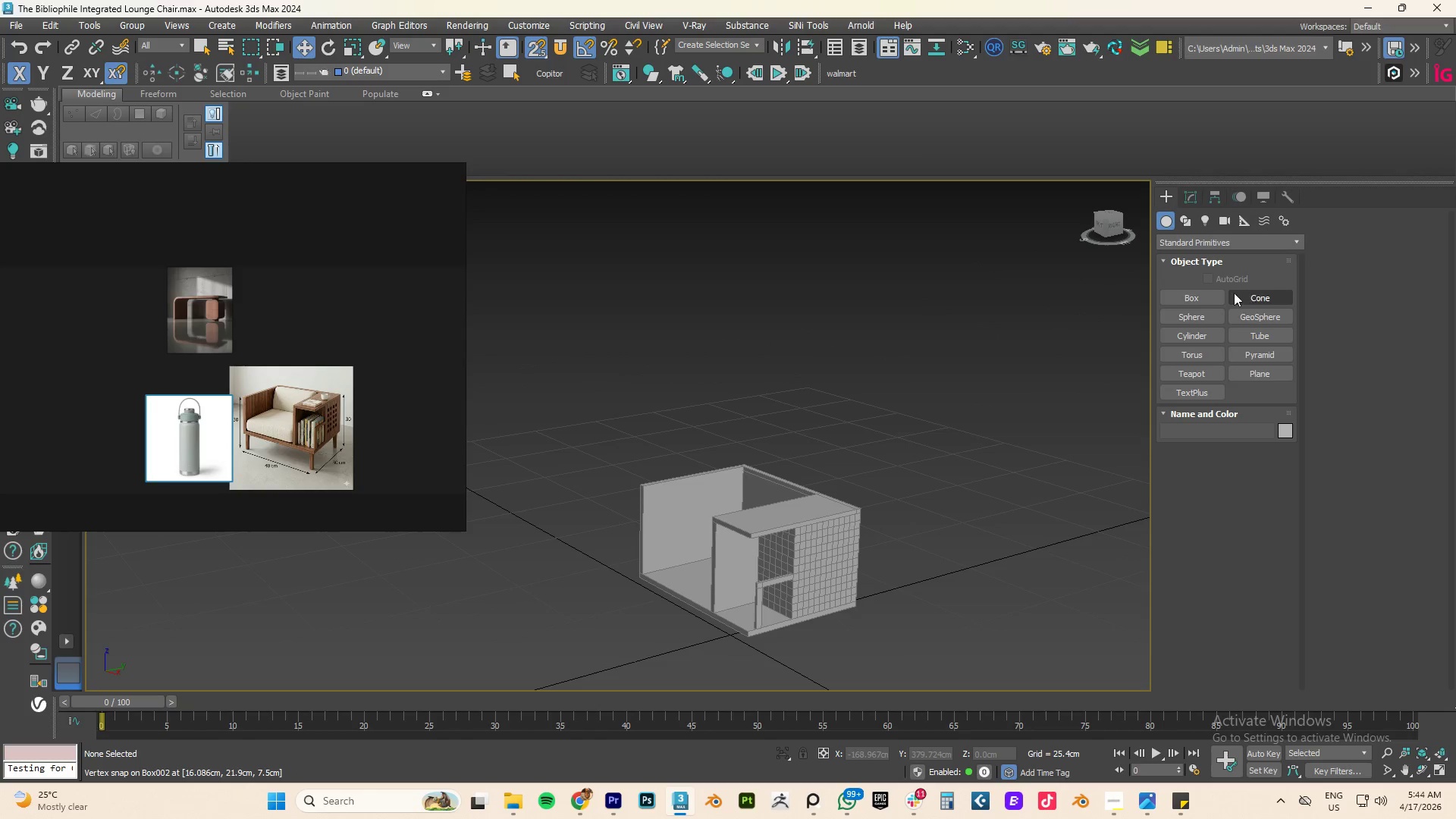 
left_click([1205, 297])
 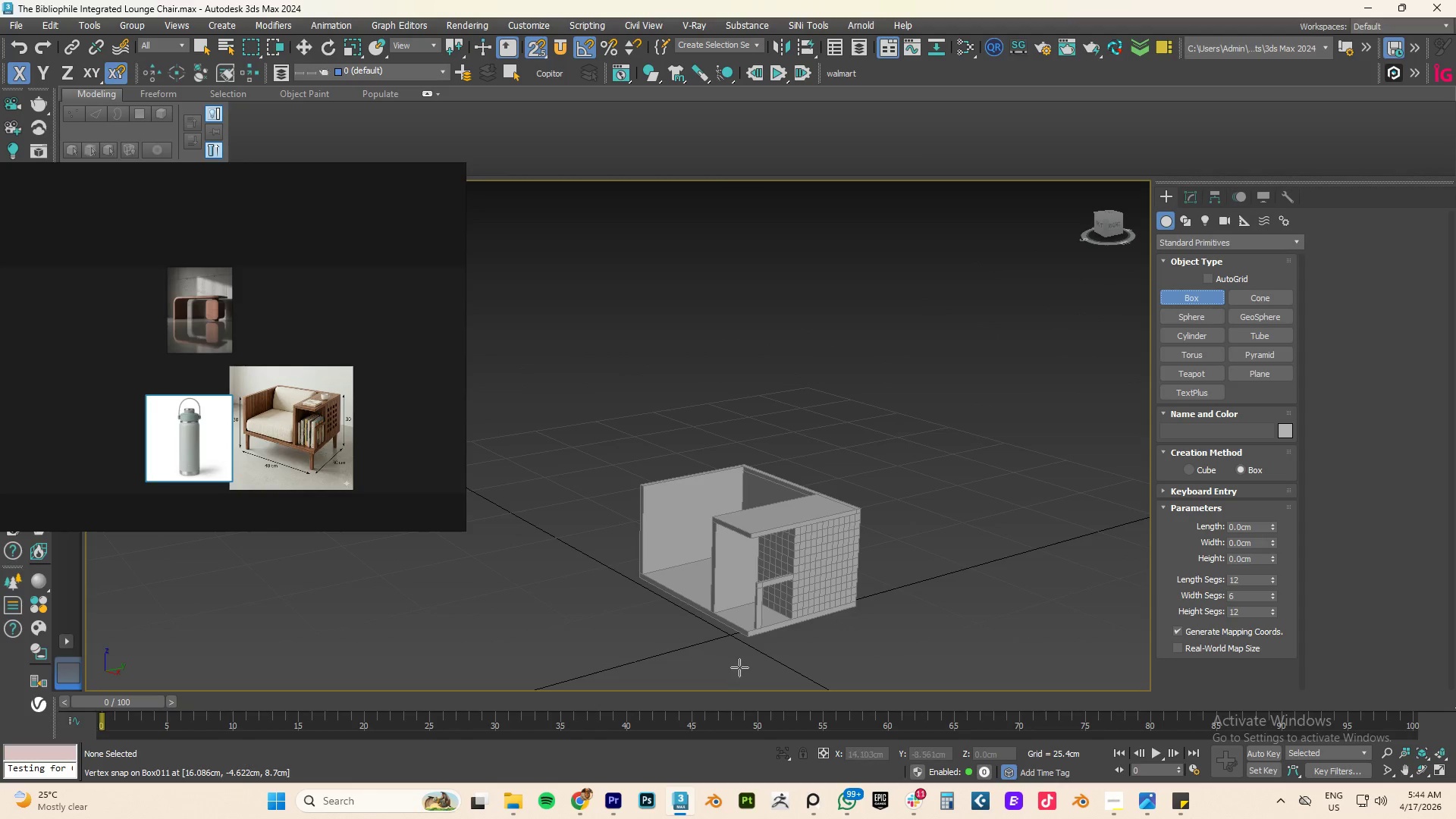 
left_click_drag(start_coordinate=[739, 666], to_coordinate=[764, 670])
 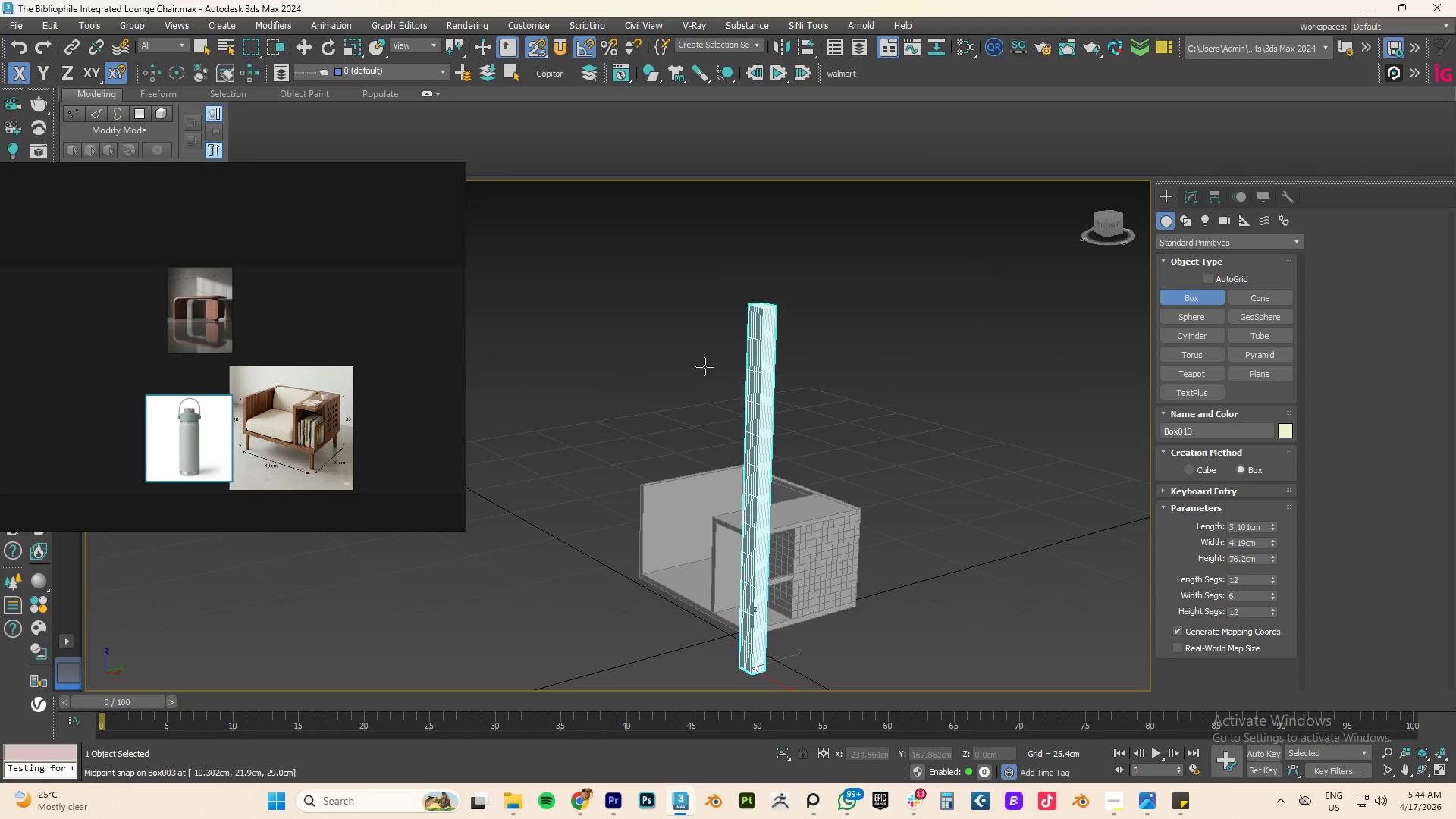 
left_click([709, 369])
 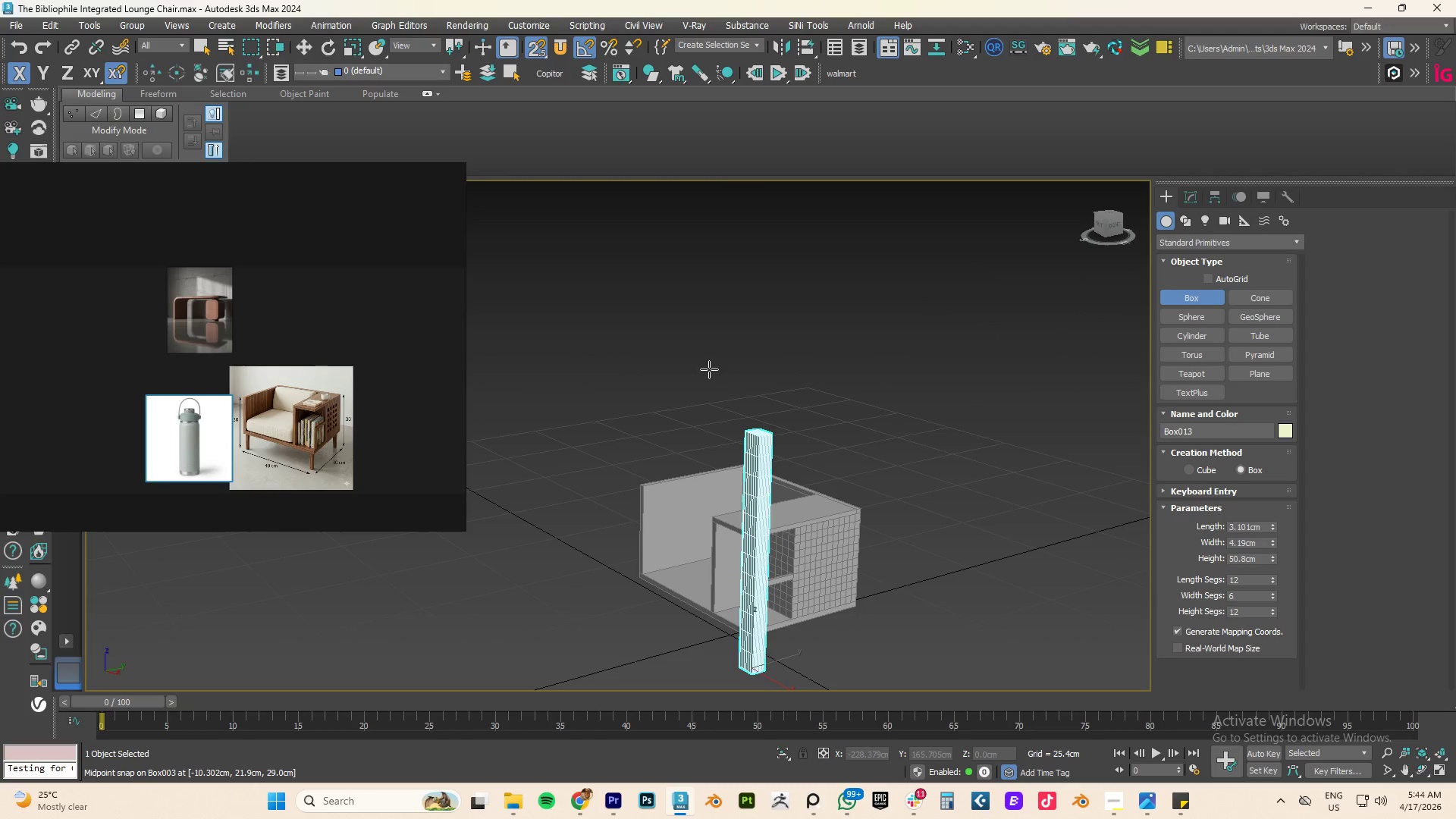 
right_click([709, 369])
 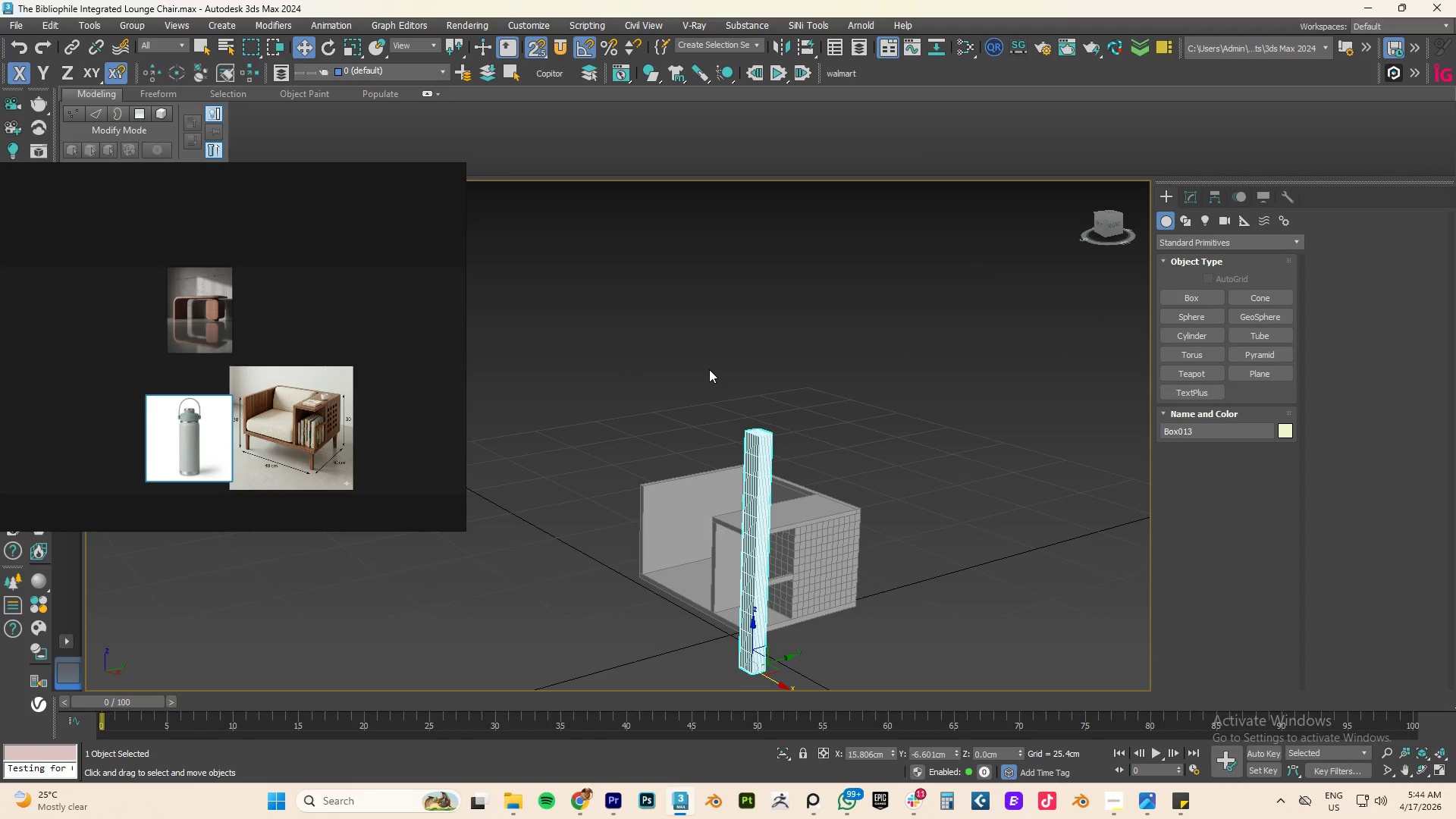 
key(F)
 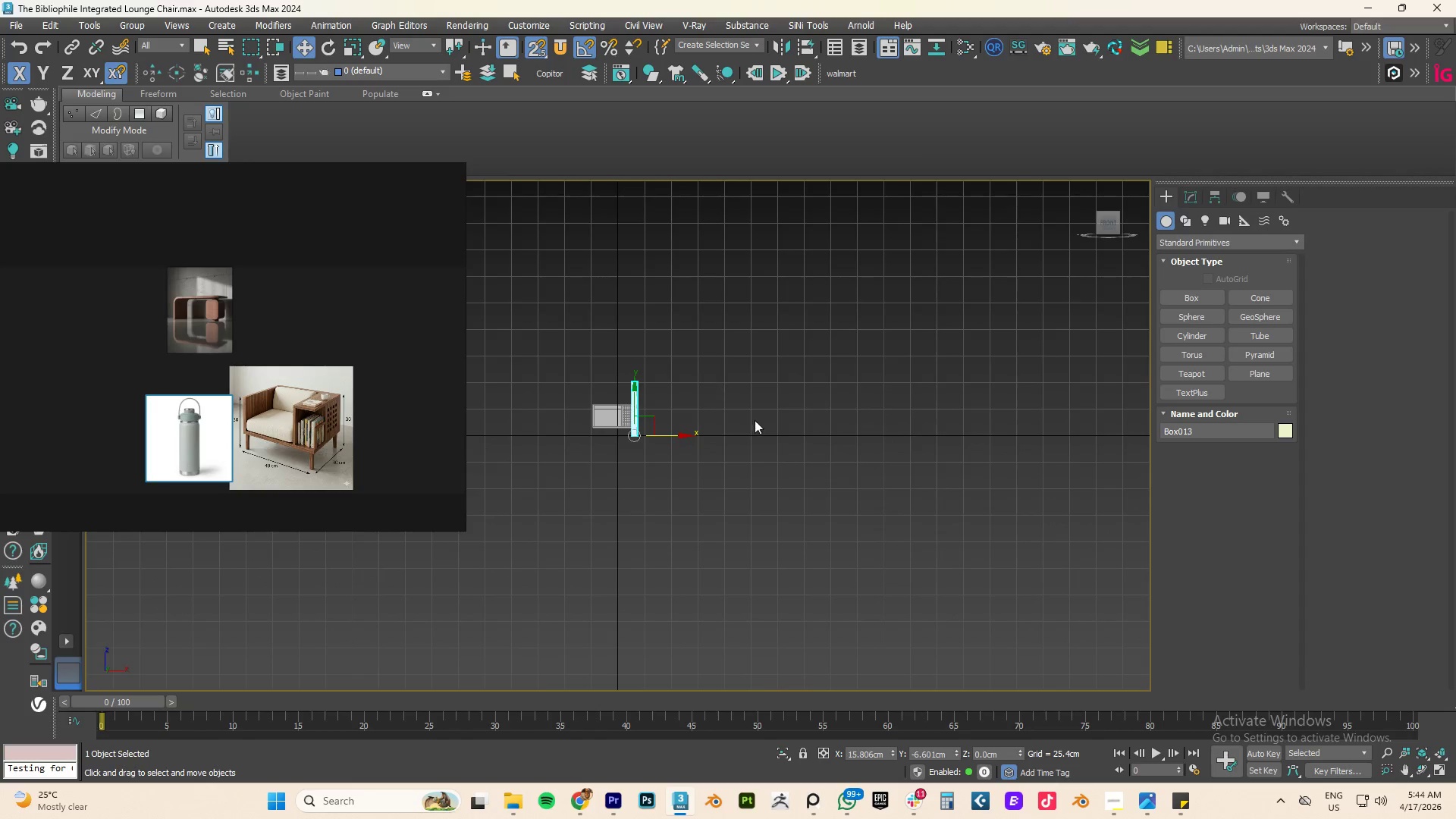 
key(Z)
 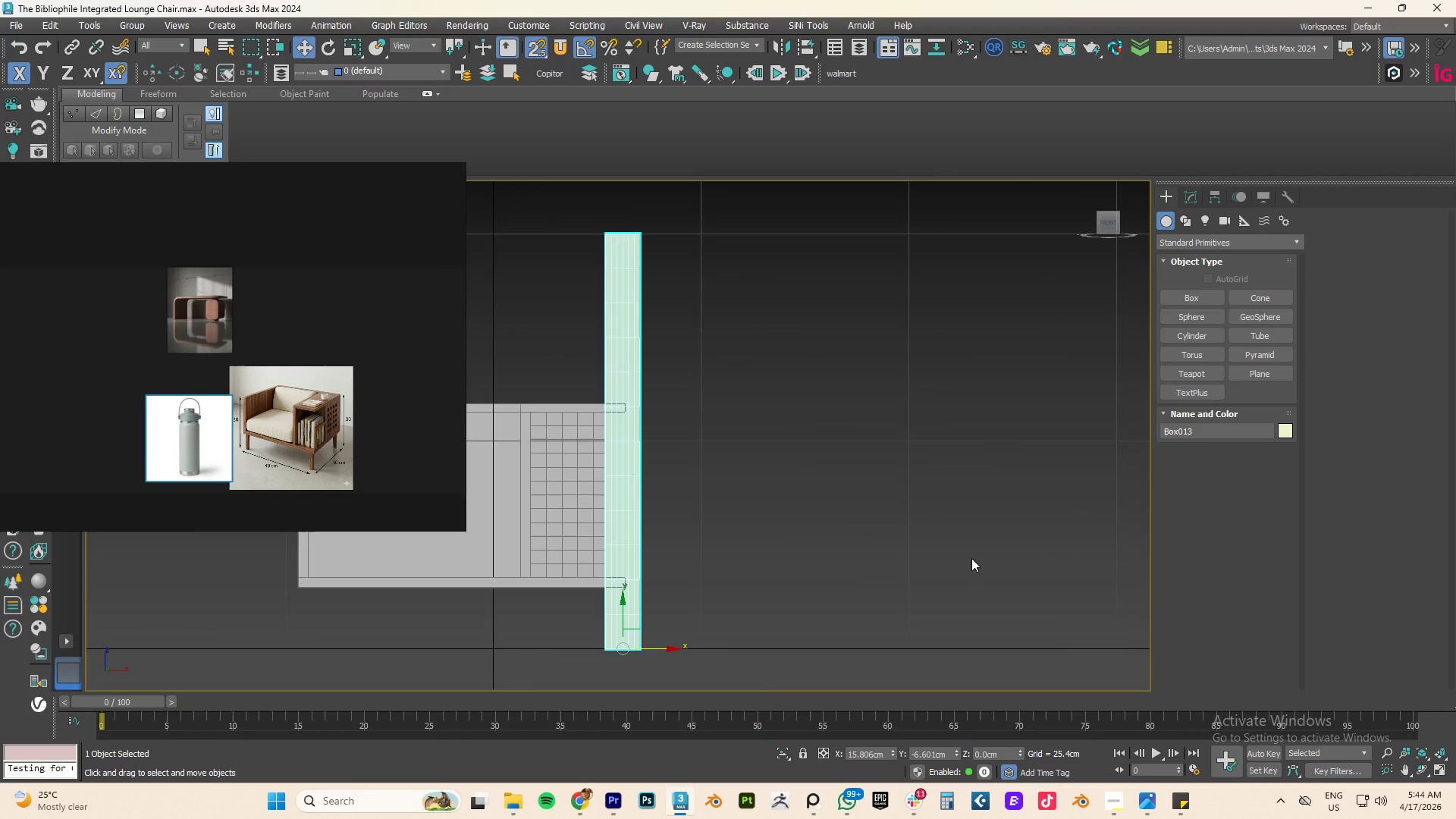 
scroll: coordinate [974, 563], scroll_direction: down, amount: 3.0
 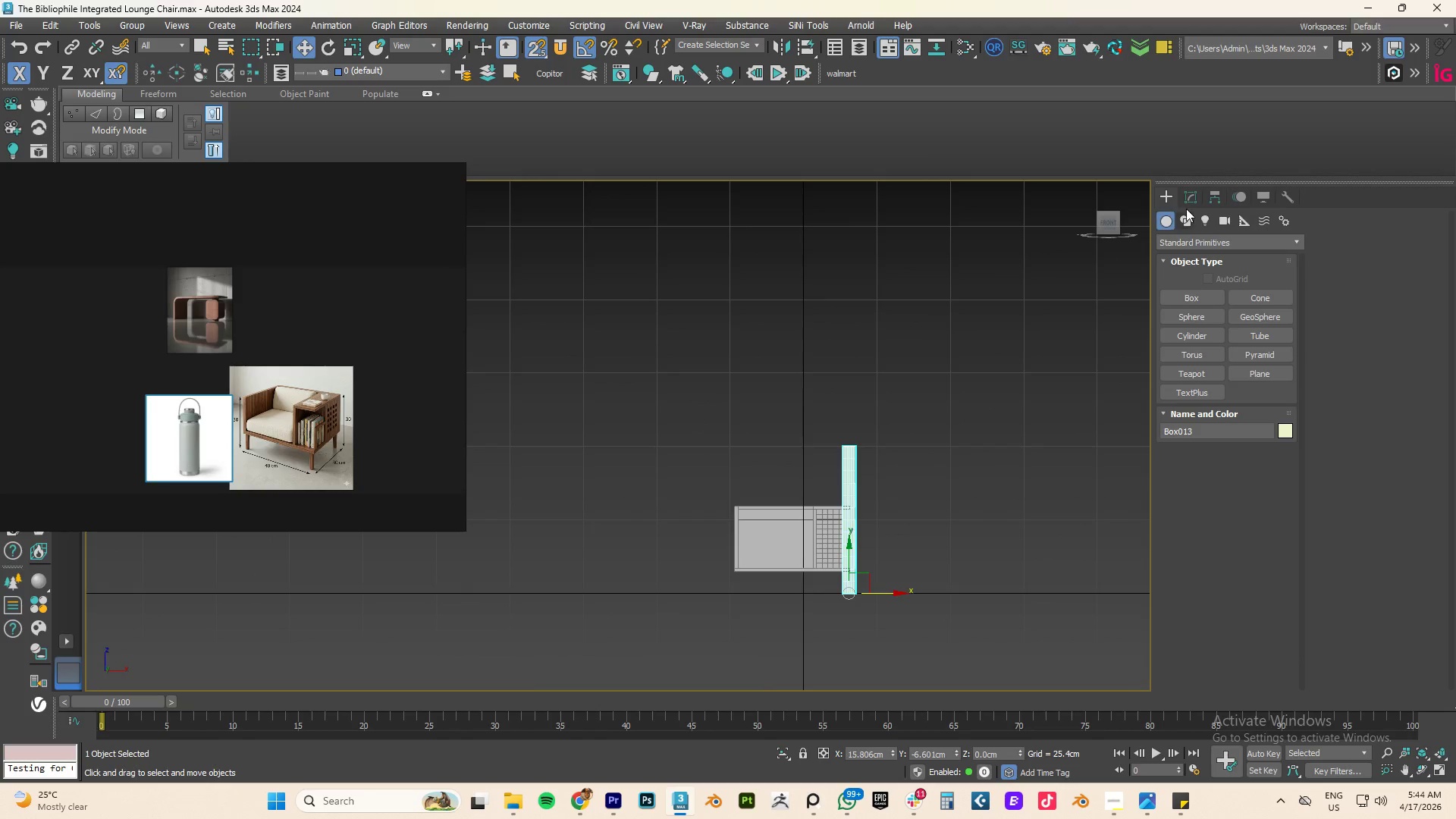 
left_click([1197, 191])
 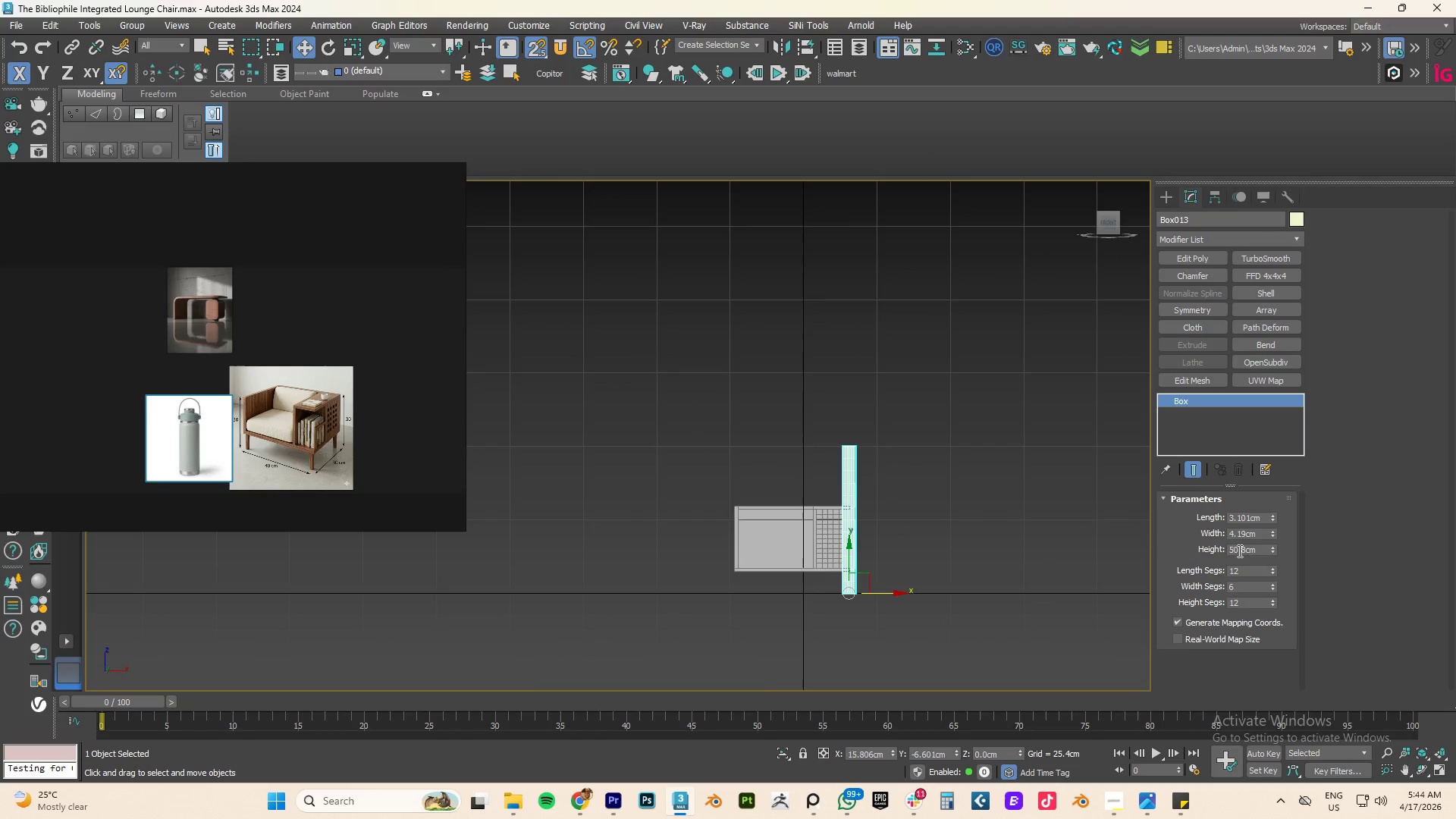 
double_click([1238, 551])
 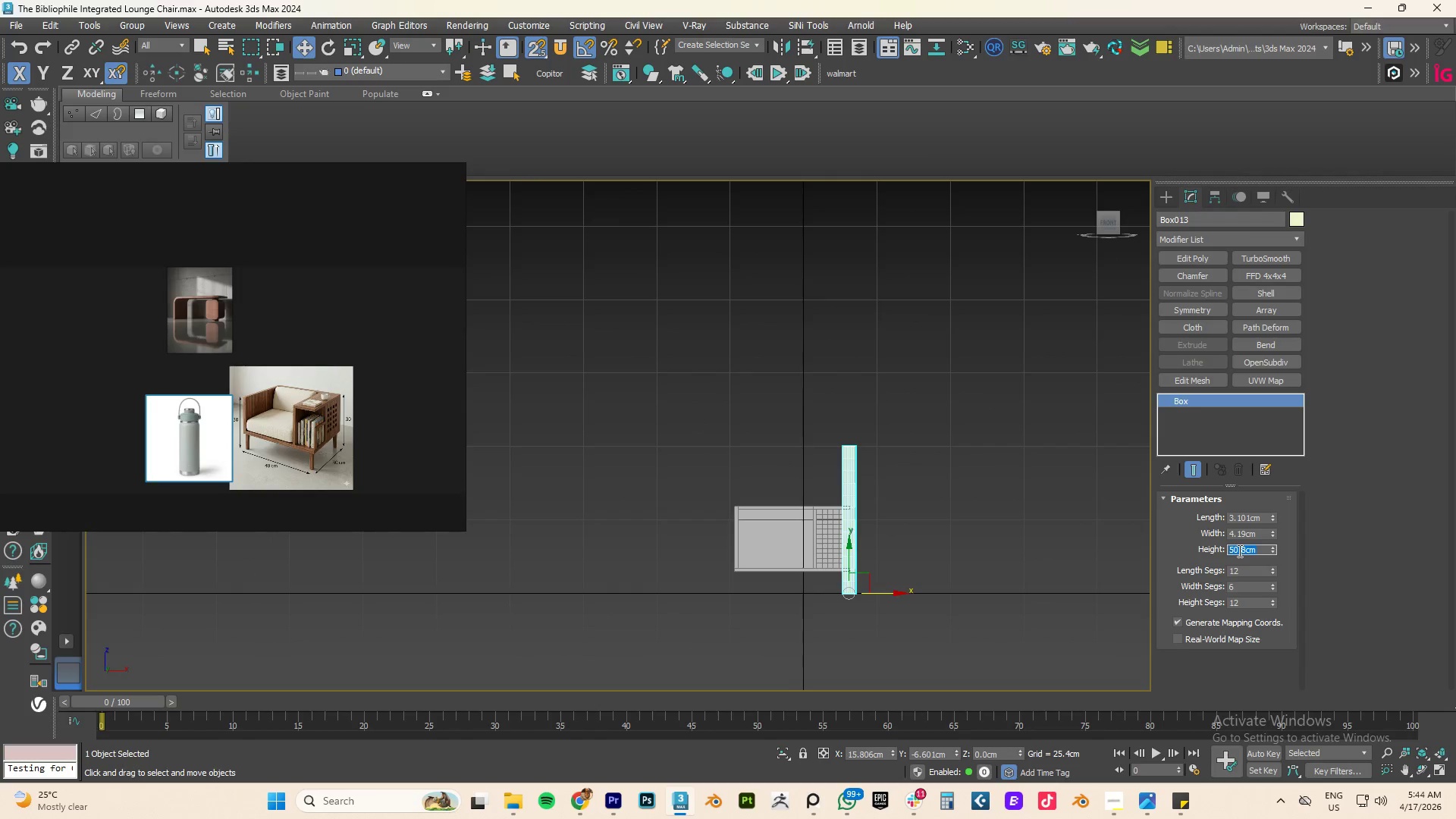 
key(Numpad5)
 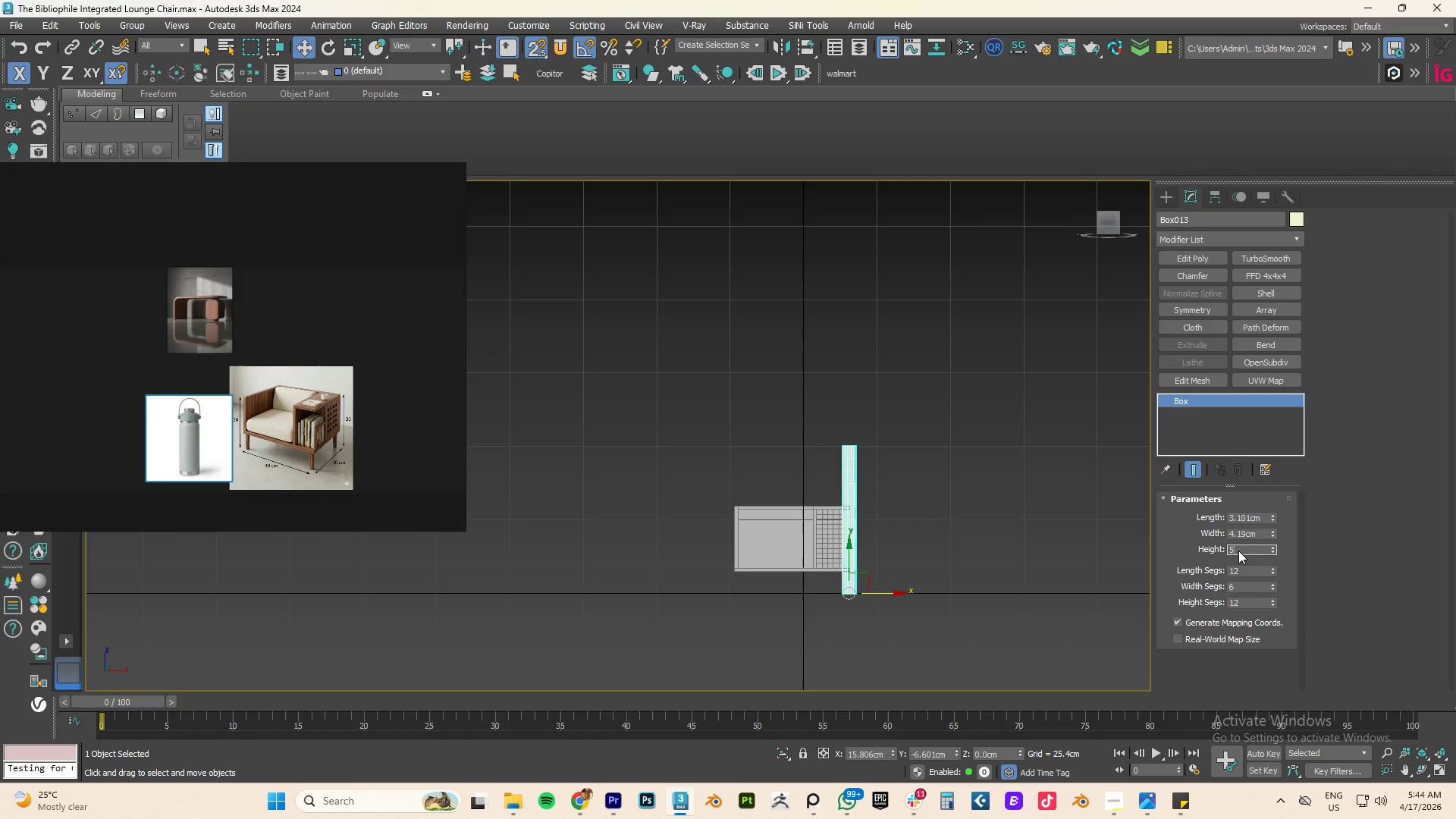 
key(NumpadEnter)
 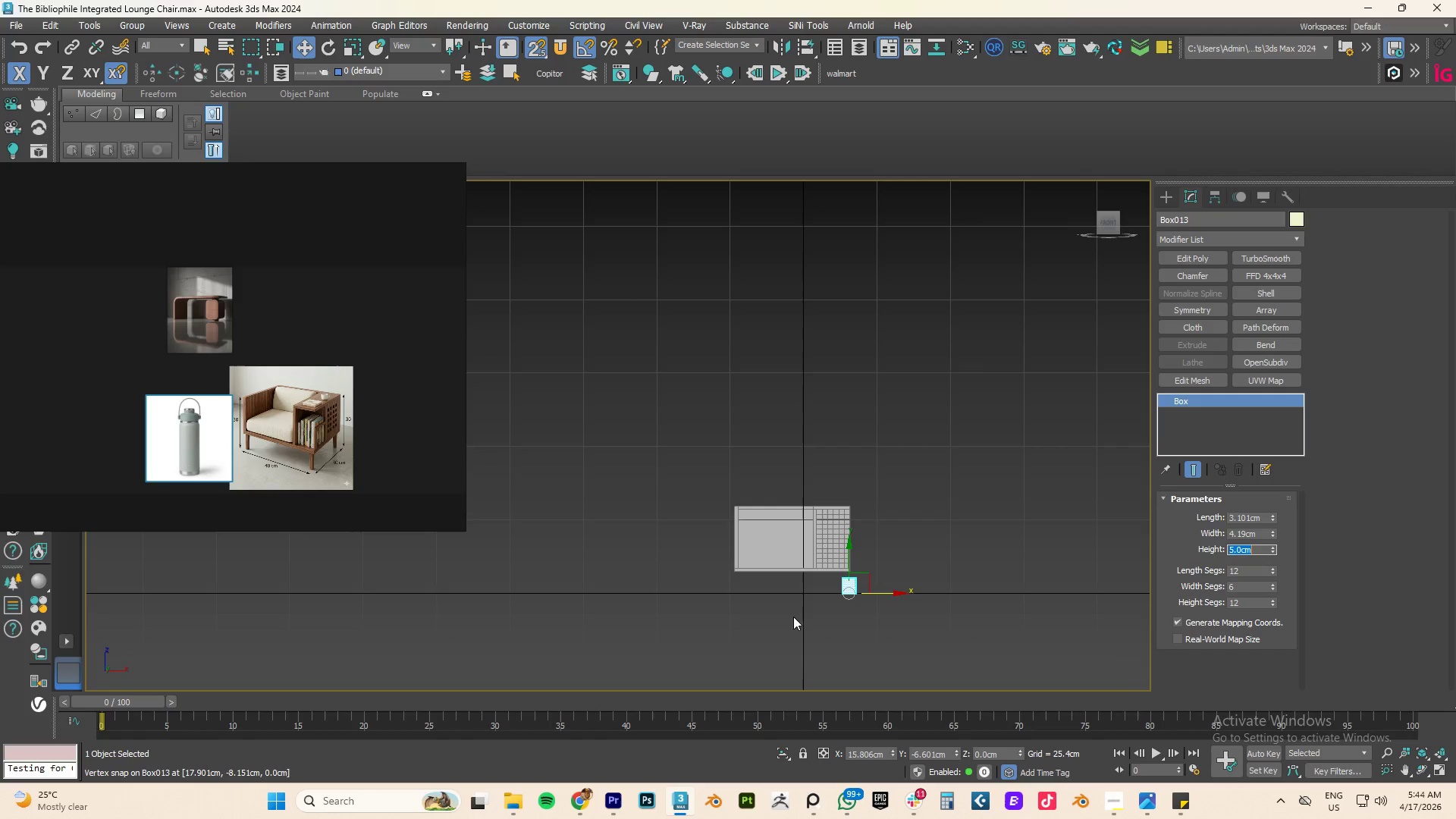 
scroll: coordinate [899, 577], scroll_direction: up, amount: 4.0
 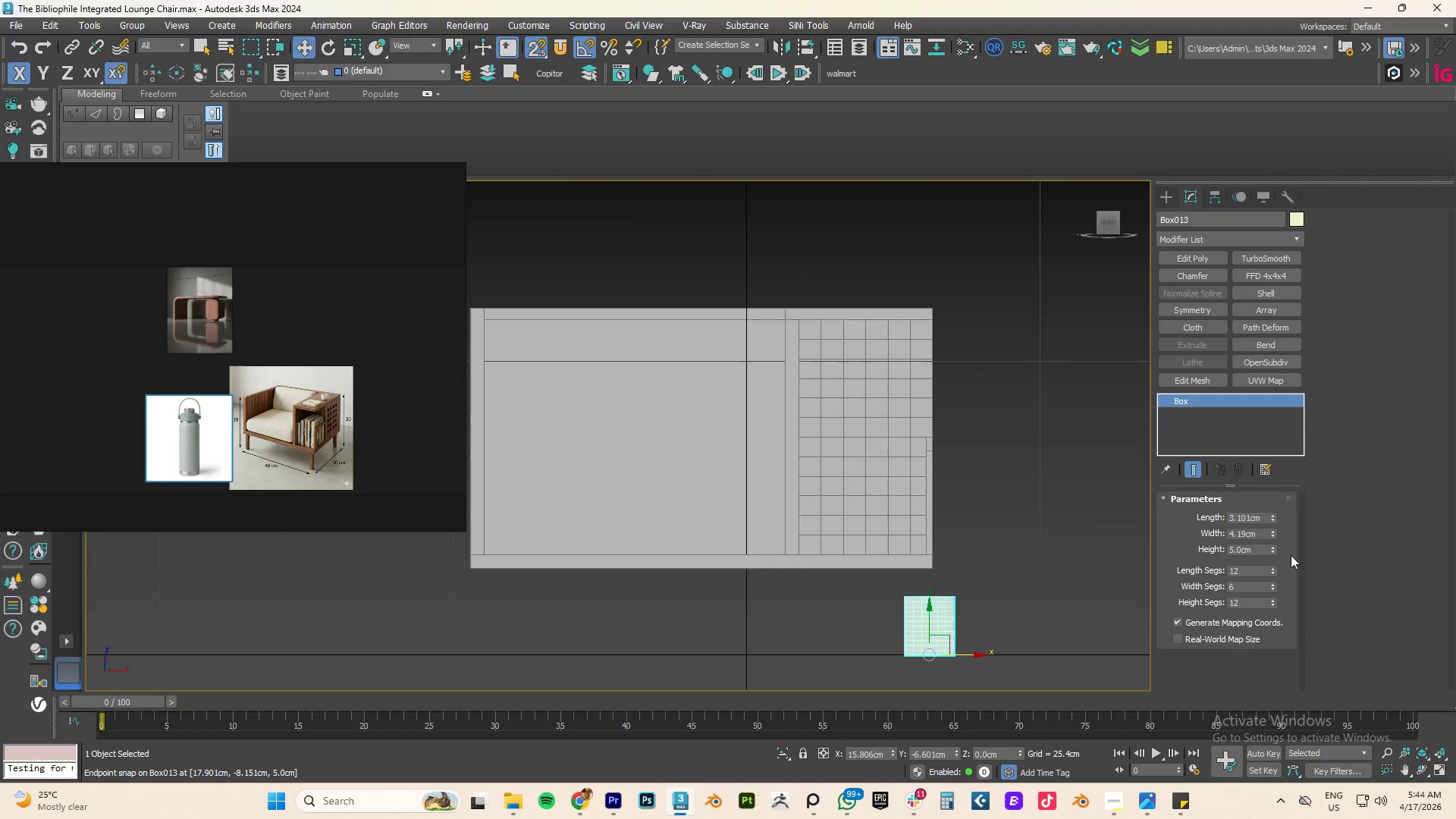 
double_click([1241, 551])
 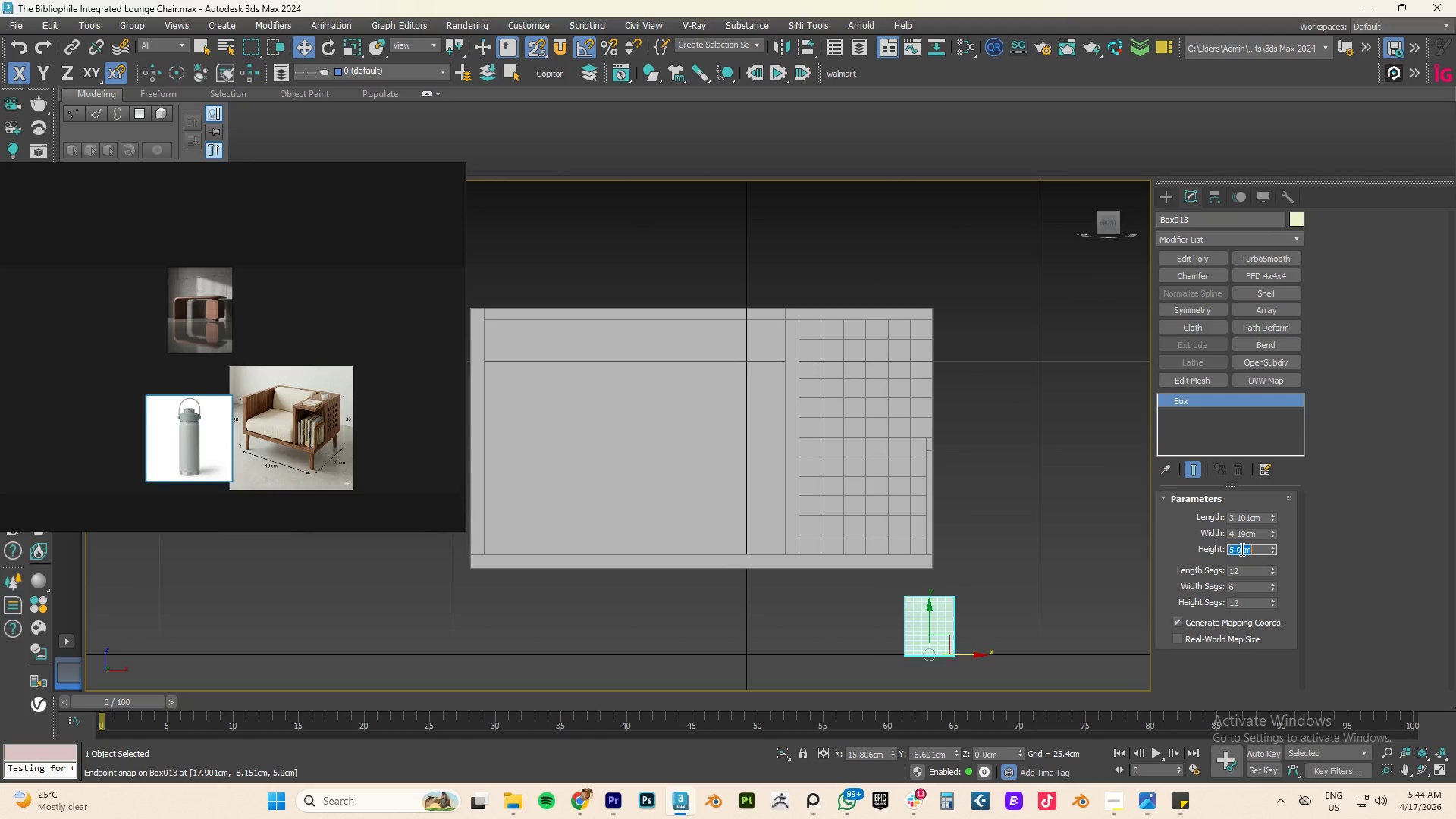 
key(Numpad7)
 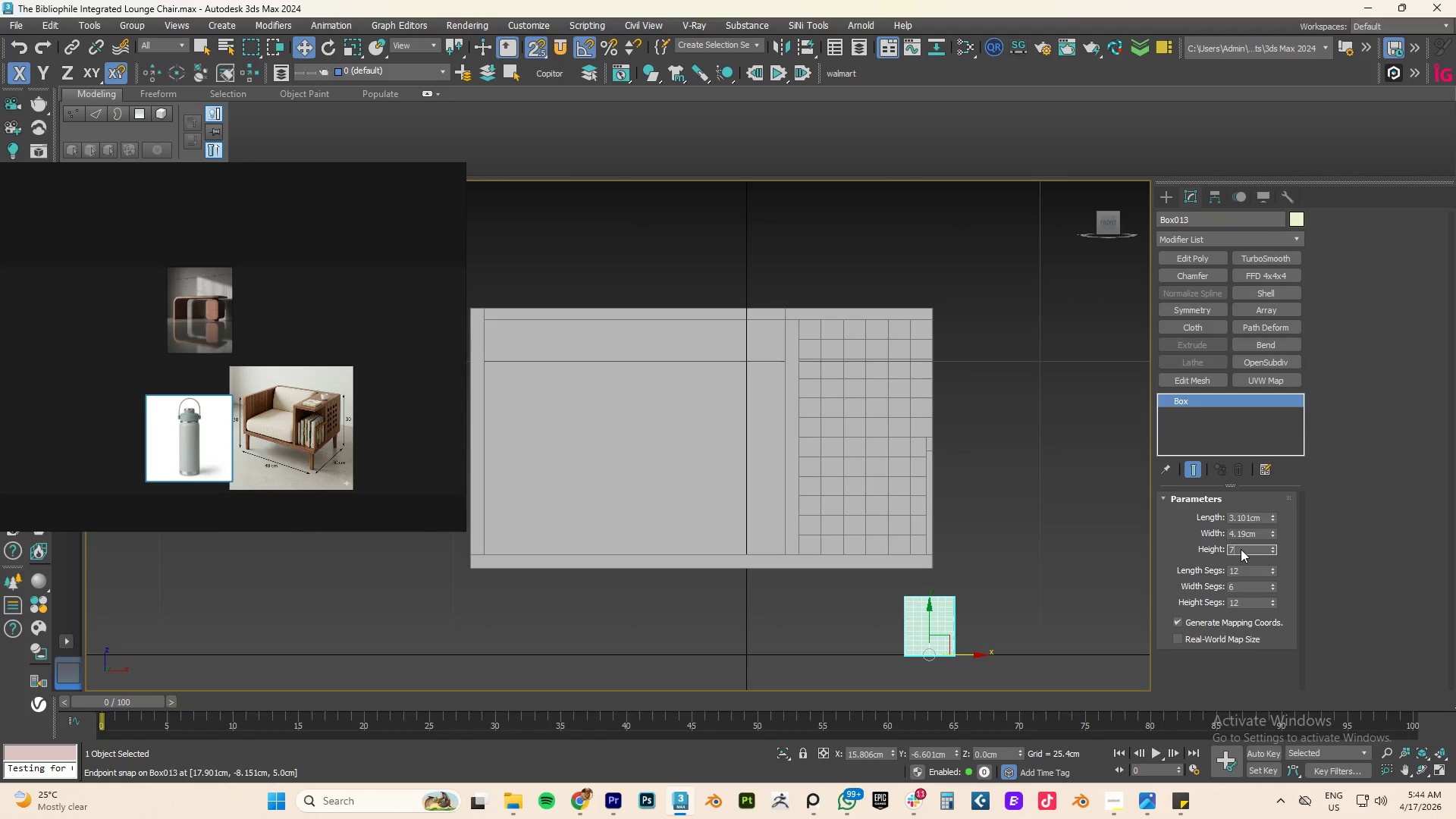 
key(NumpadEnter)
 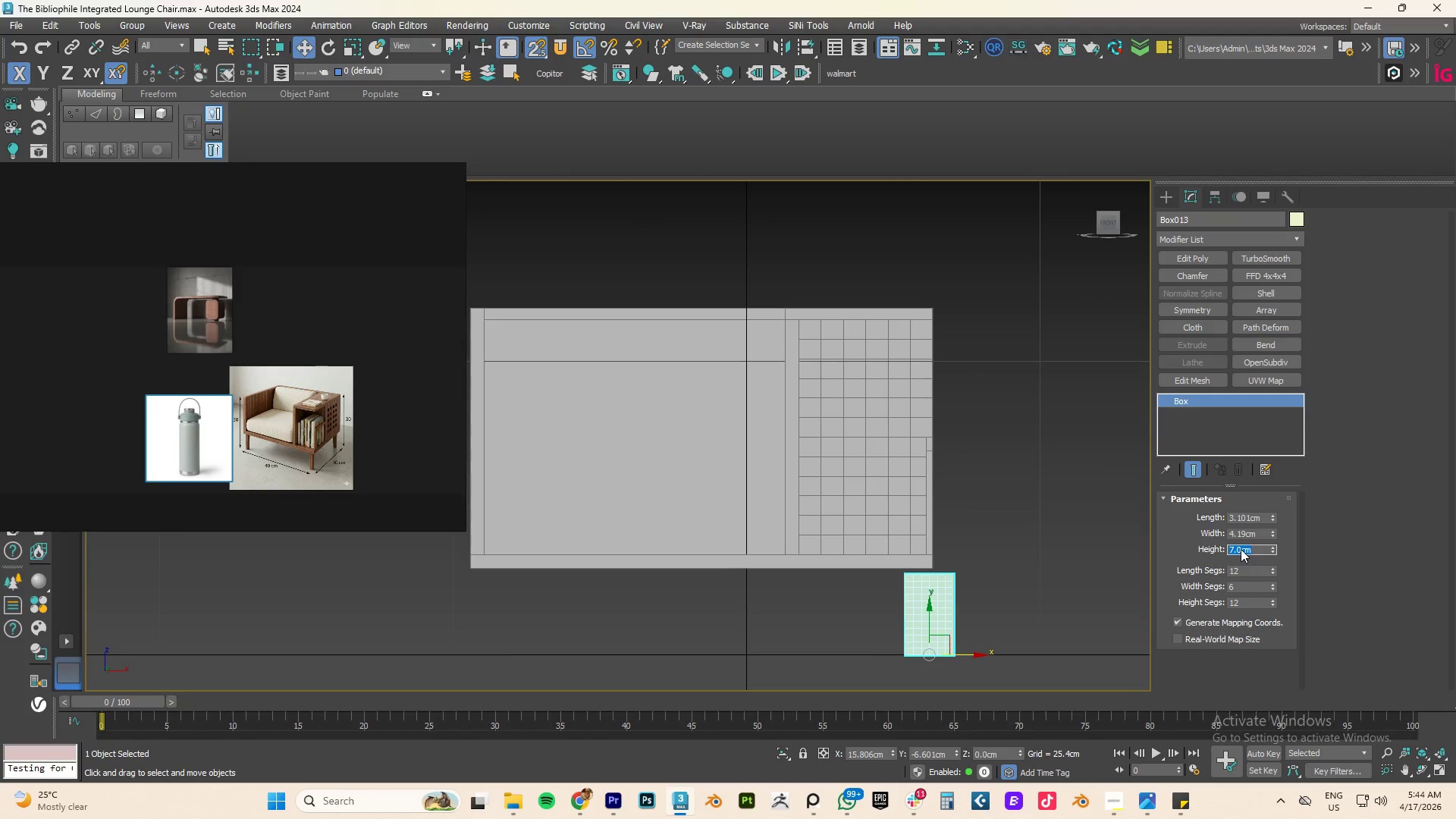 
key(Numpad7)
 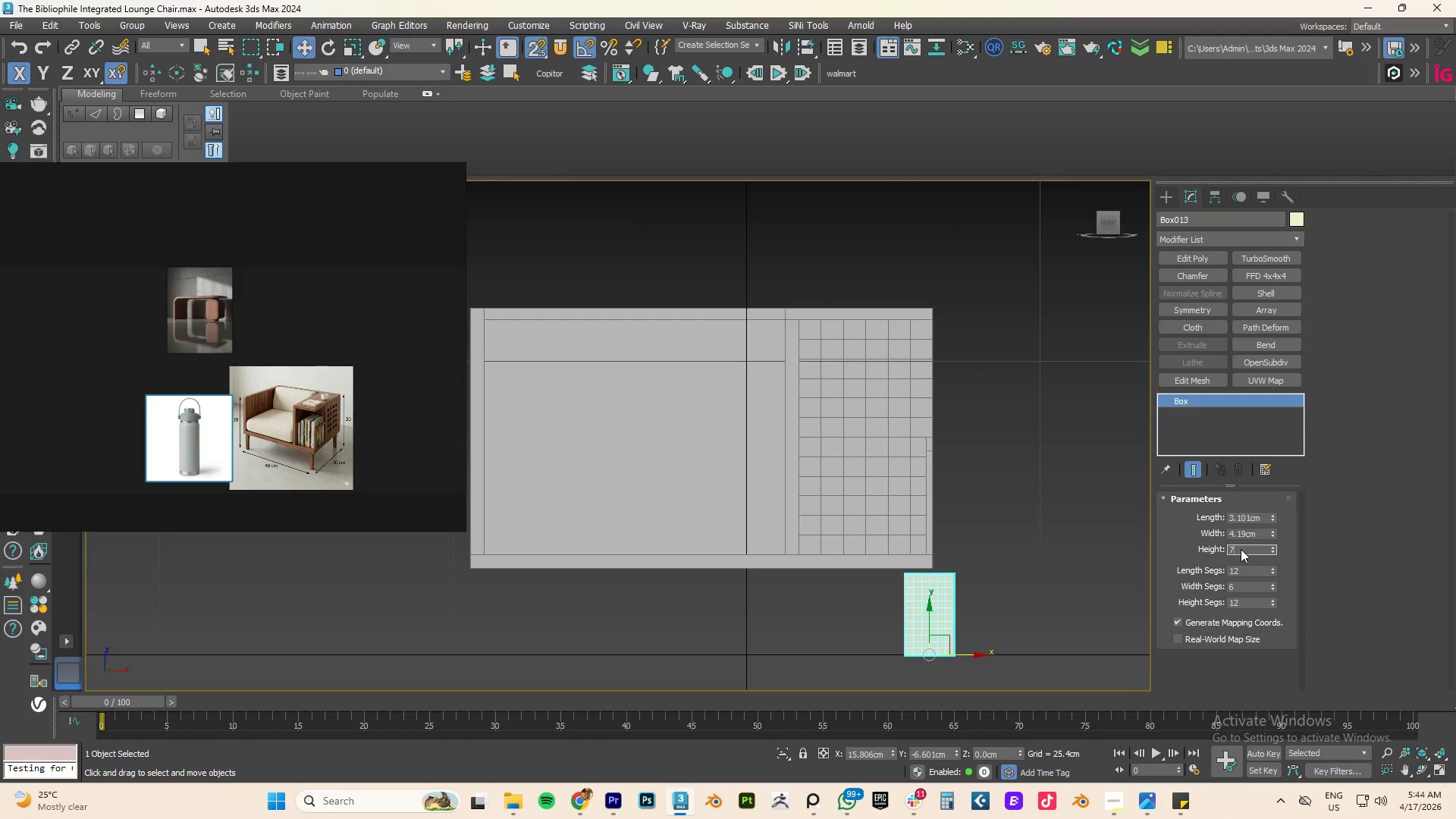 
key(NumpadDecimal)
 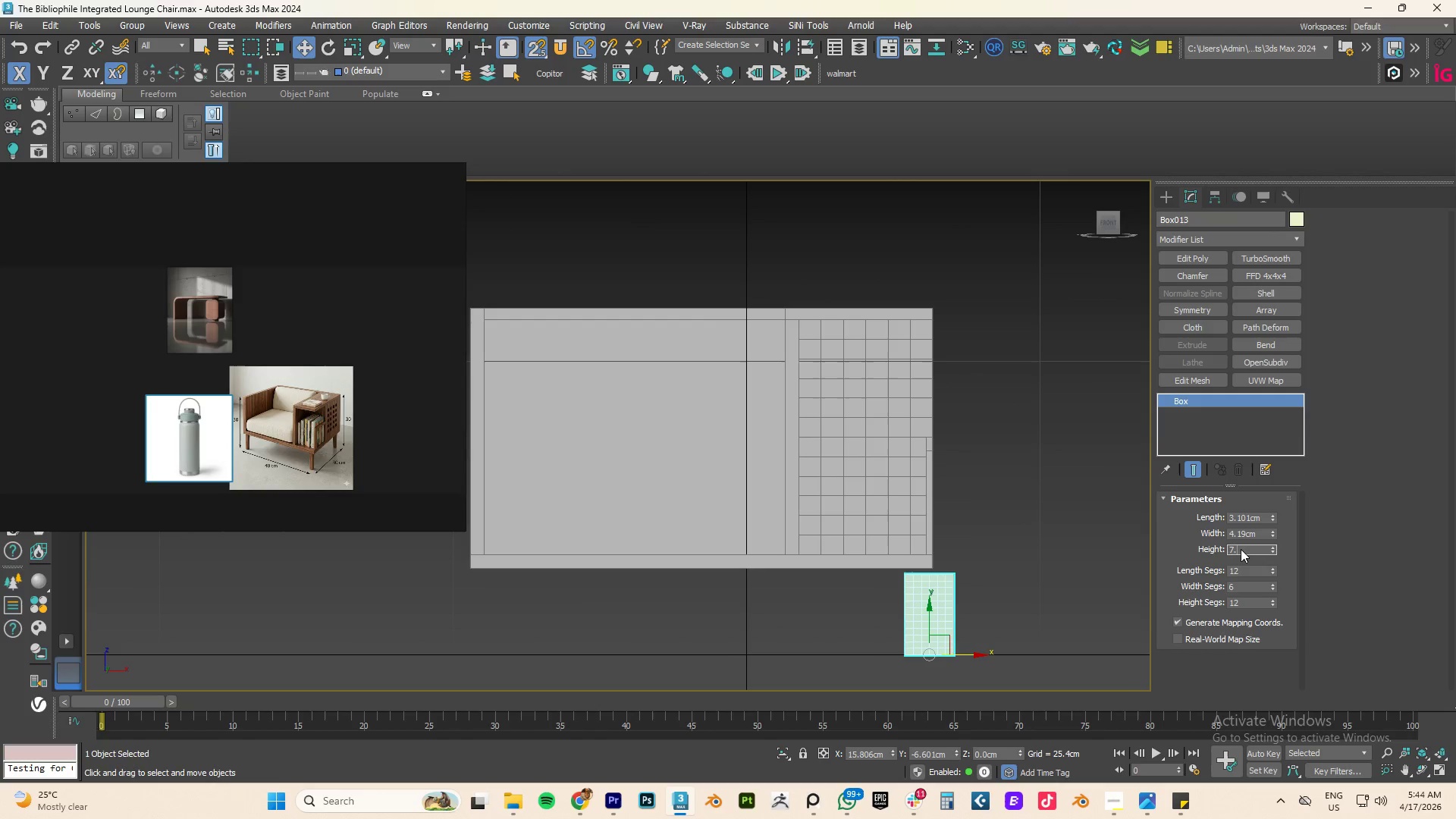 
key(Numpad5)
 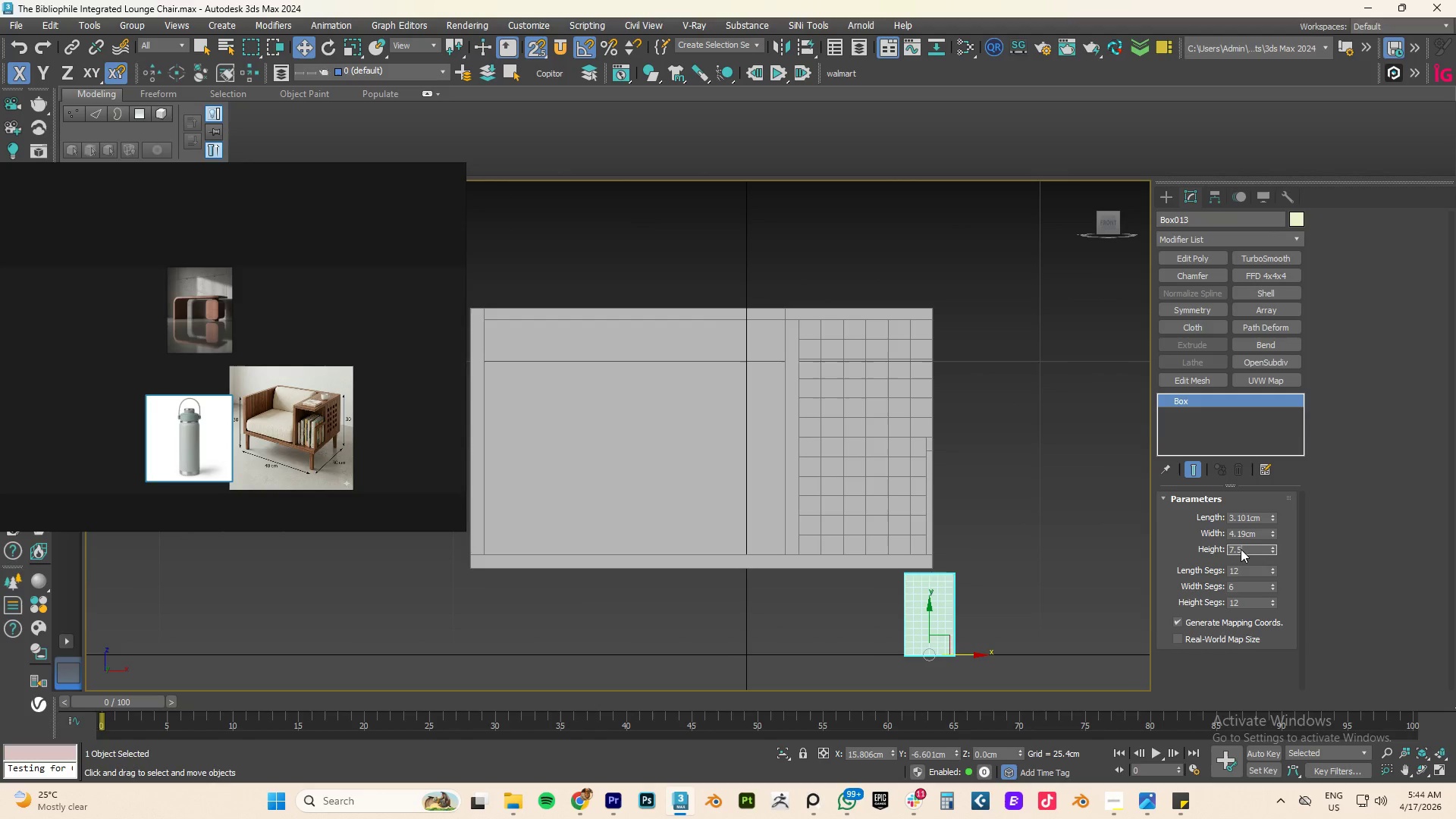 
key(NumpadEnter)
 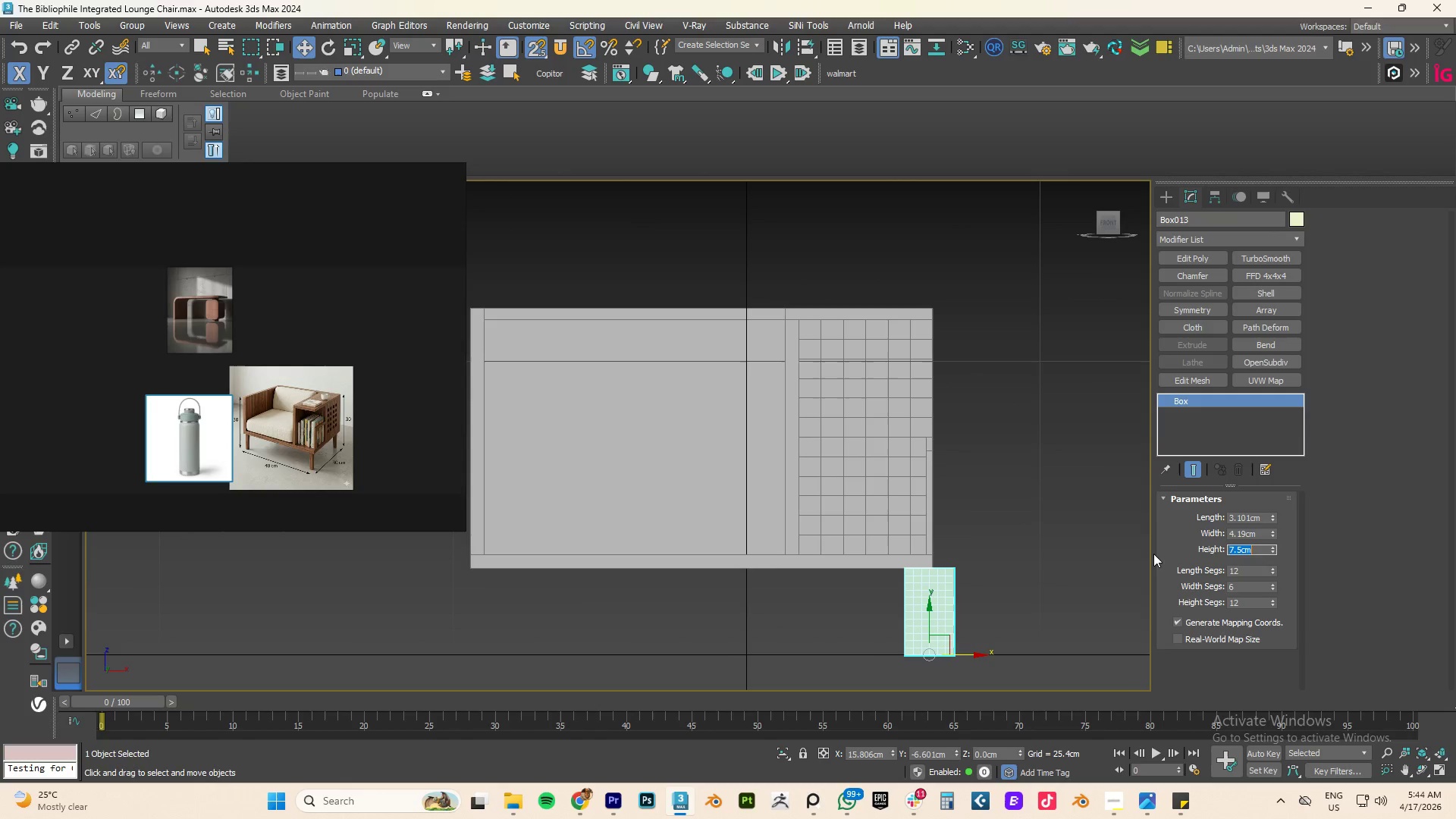 
scroll: coordinate [921, 560], scroll_direction: up, amount: 4.0
 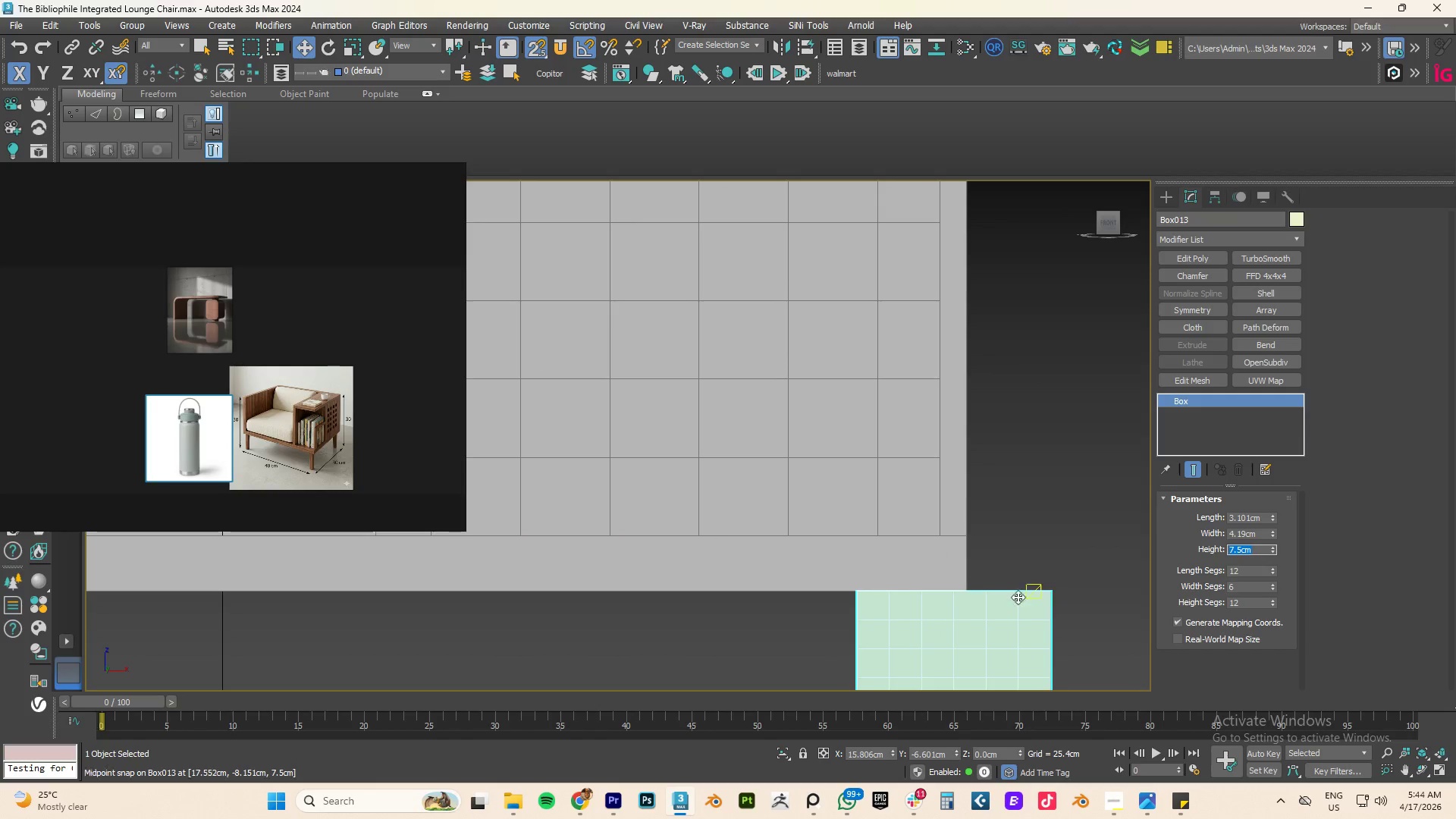 
scroll: coordinate [965, 595], scroll_direction: down, amount: 2.0
 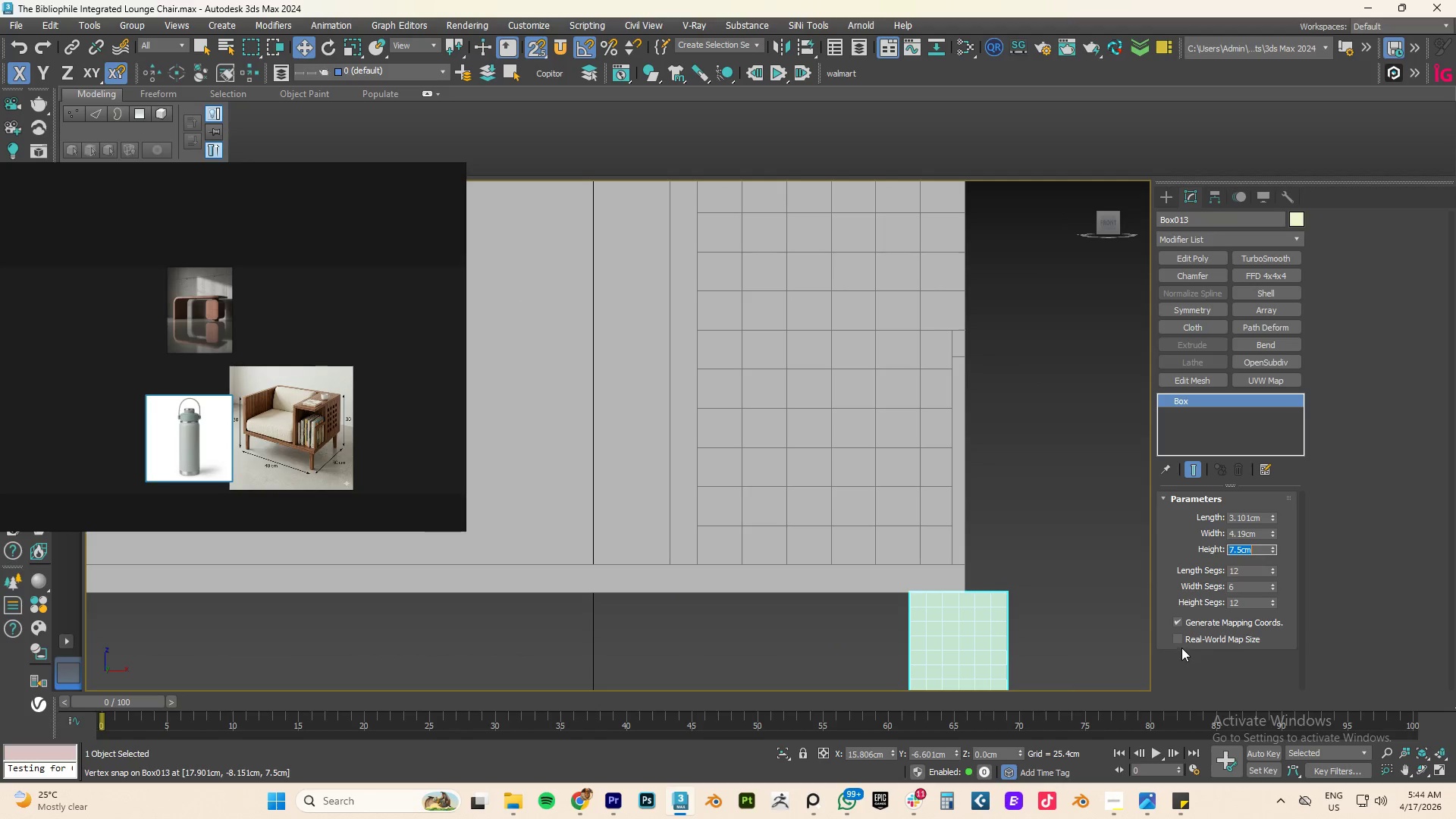 
left_click([1179, 634])
 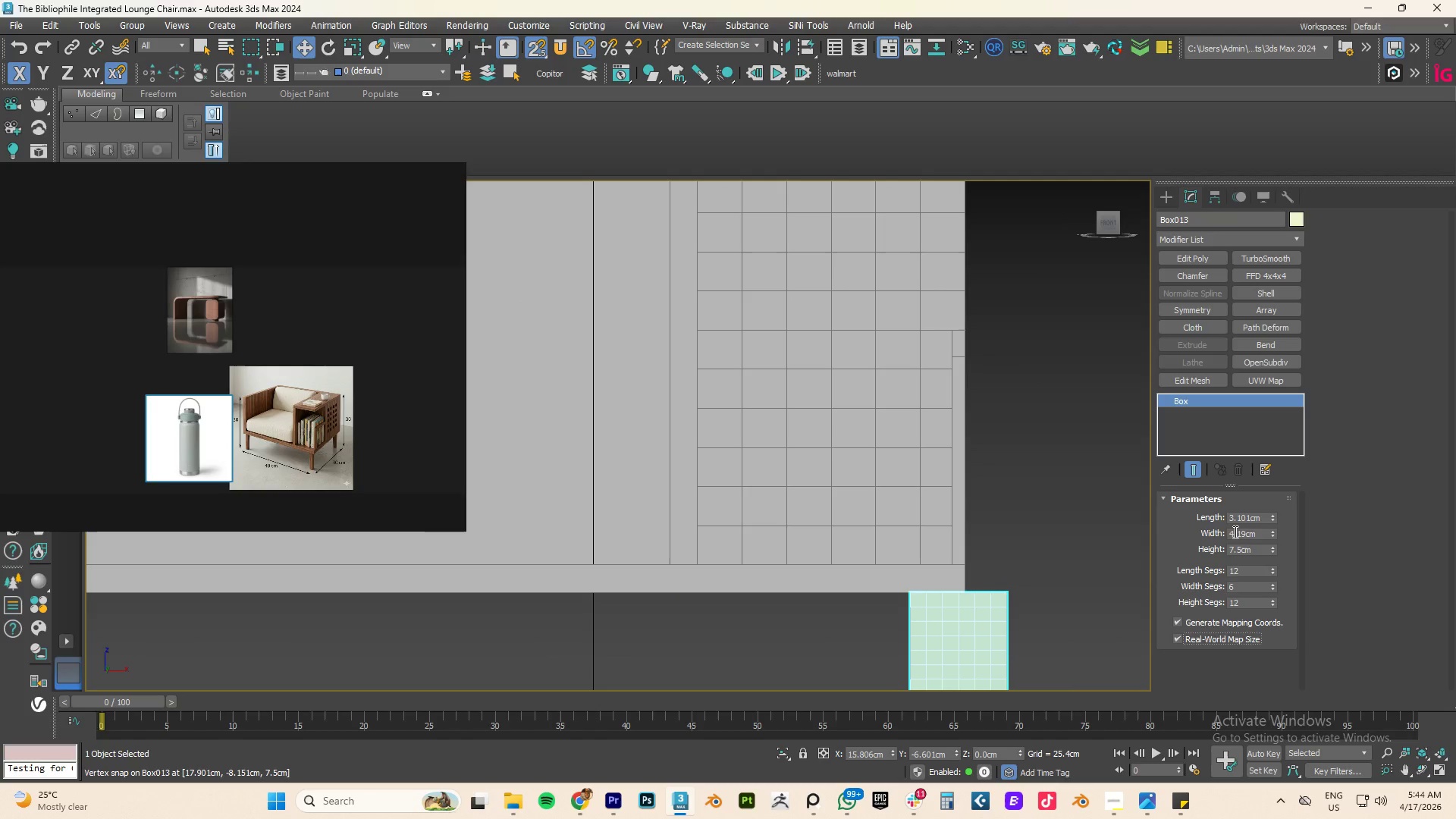 
double_click([1234, 532])
 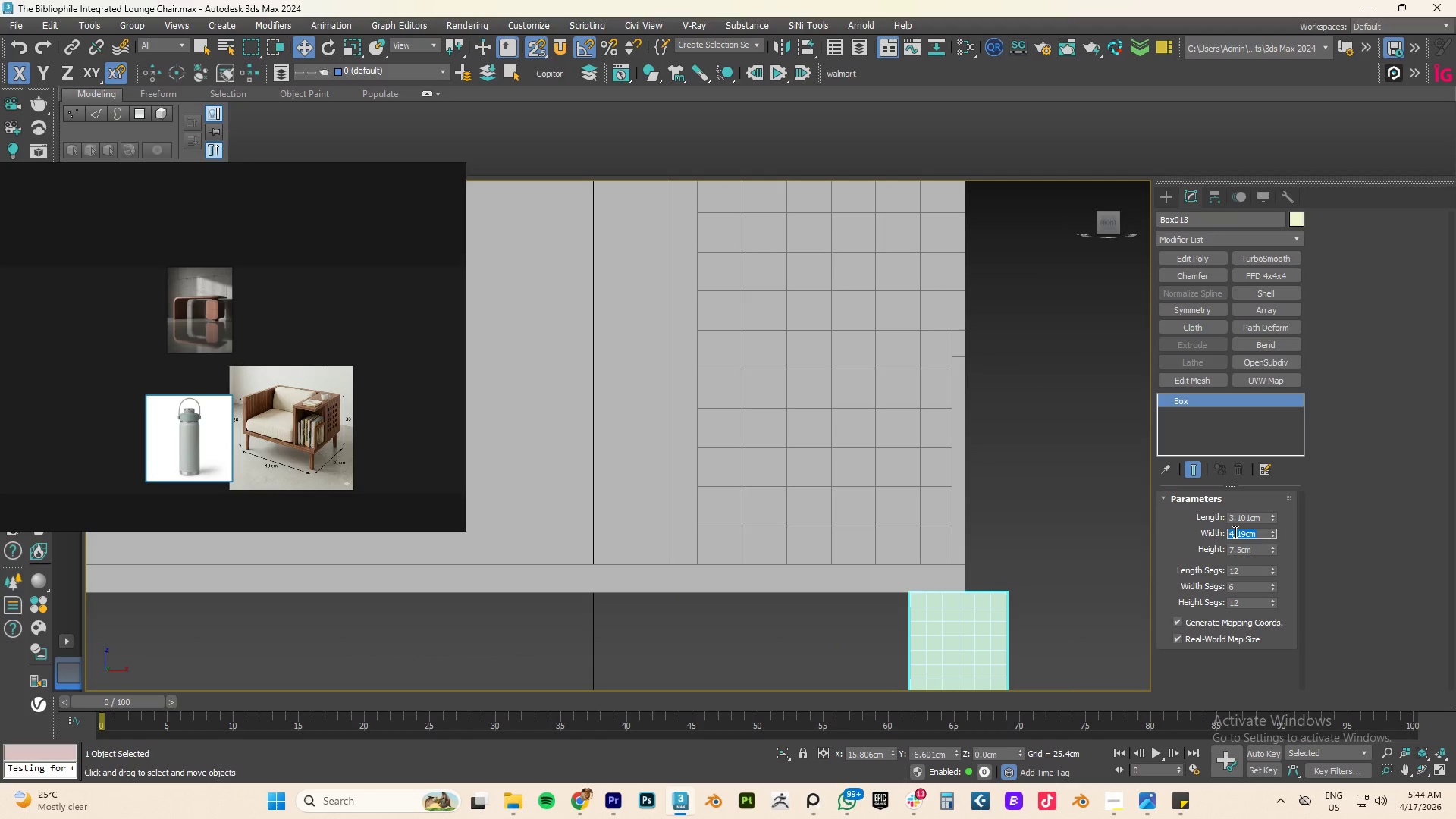 
key(Numpad3)
 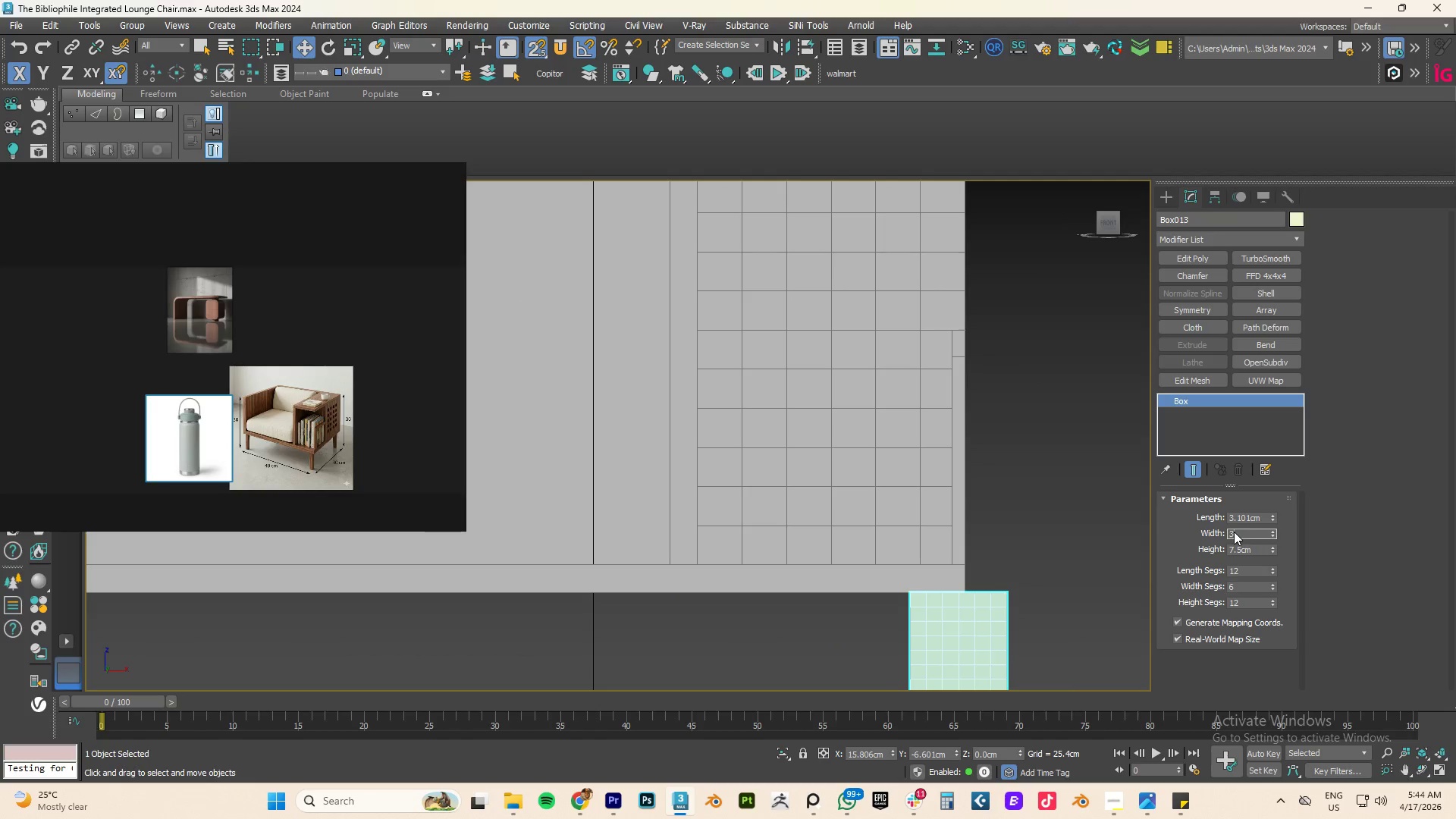 
key(NumpadEnter)
 